 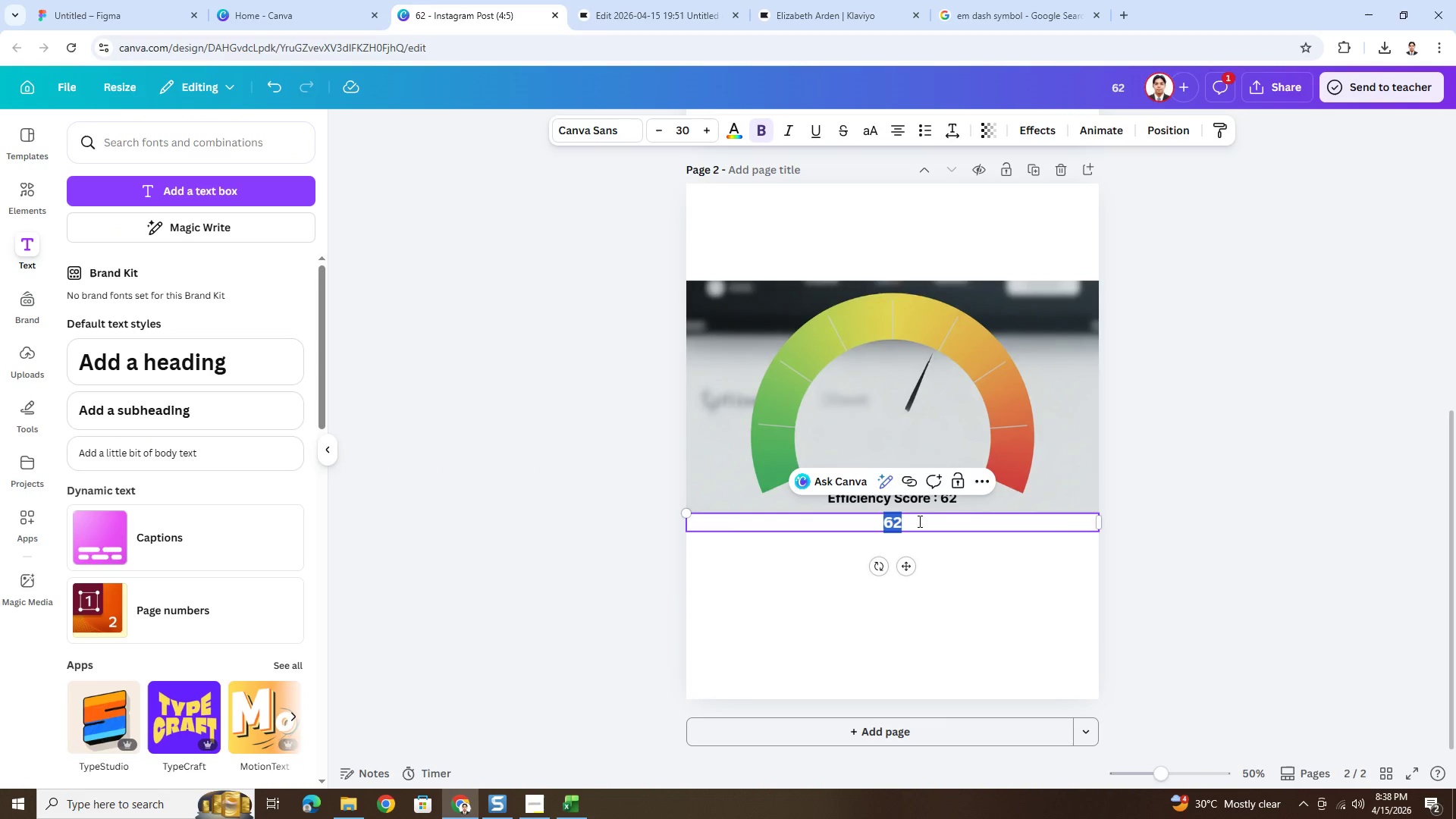 
left_click([739, 133])
 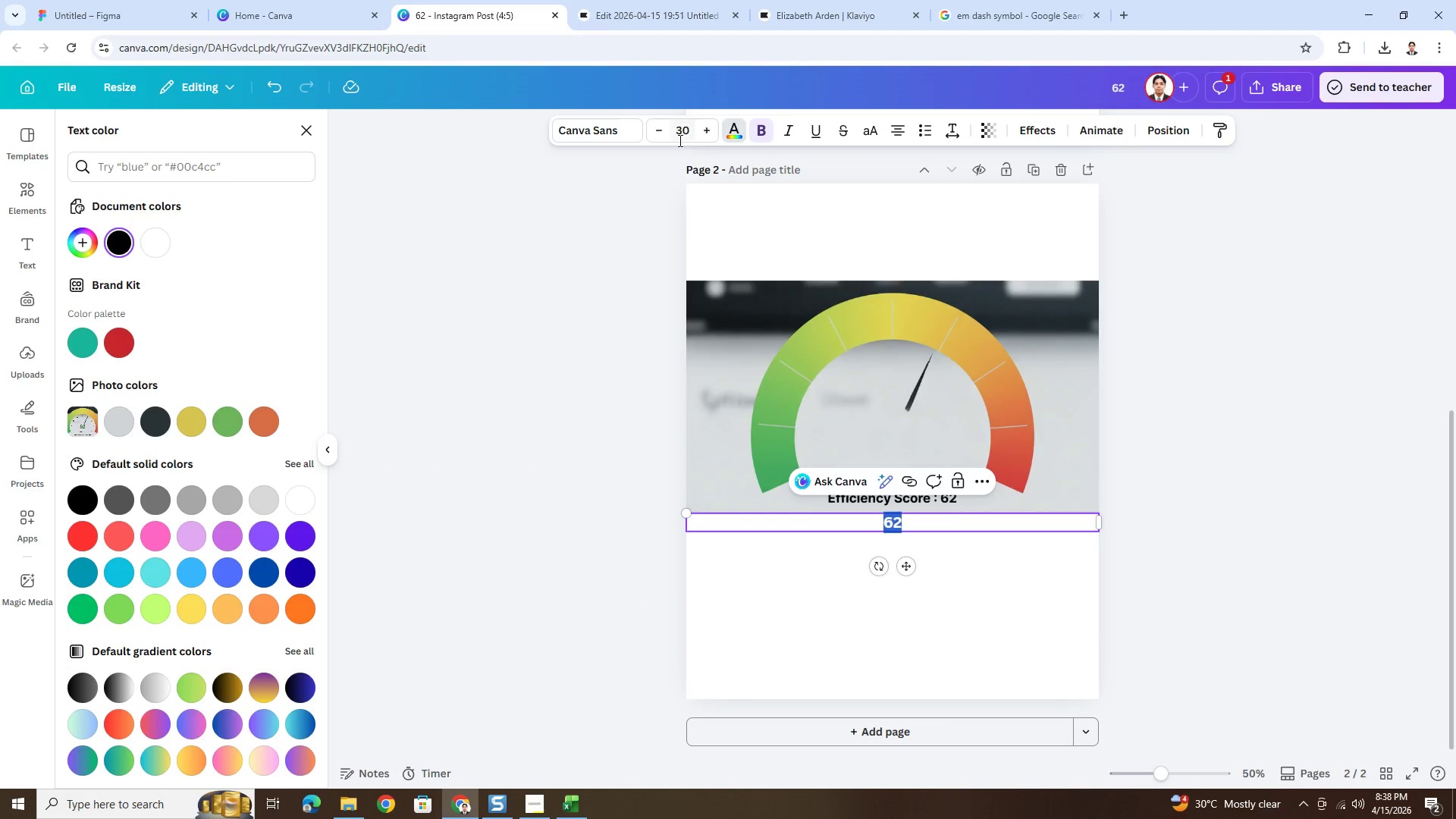 
left_click([741, 131])
 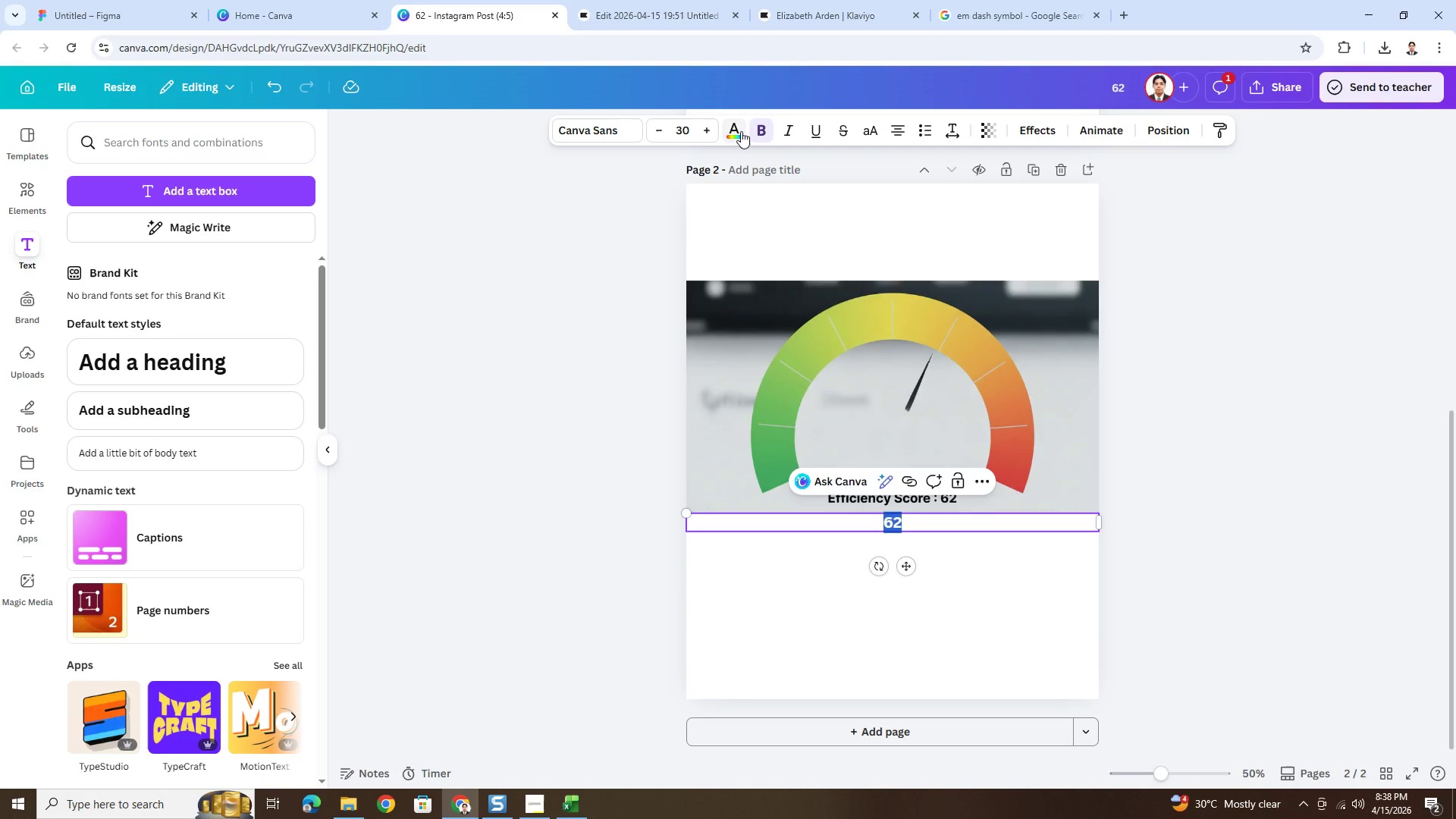 
left_click([741, 131])
 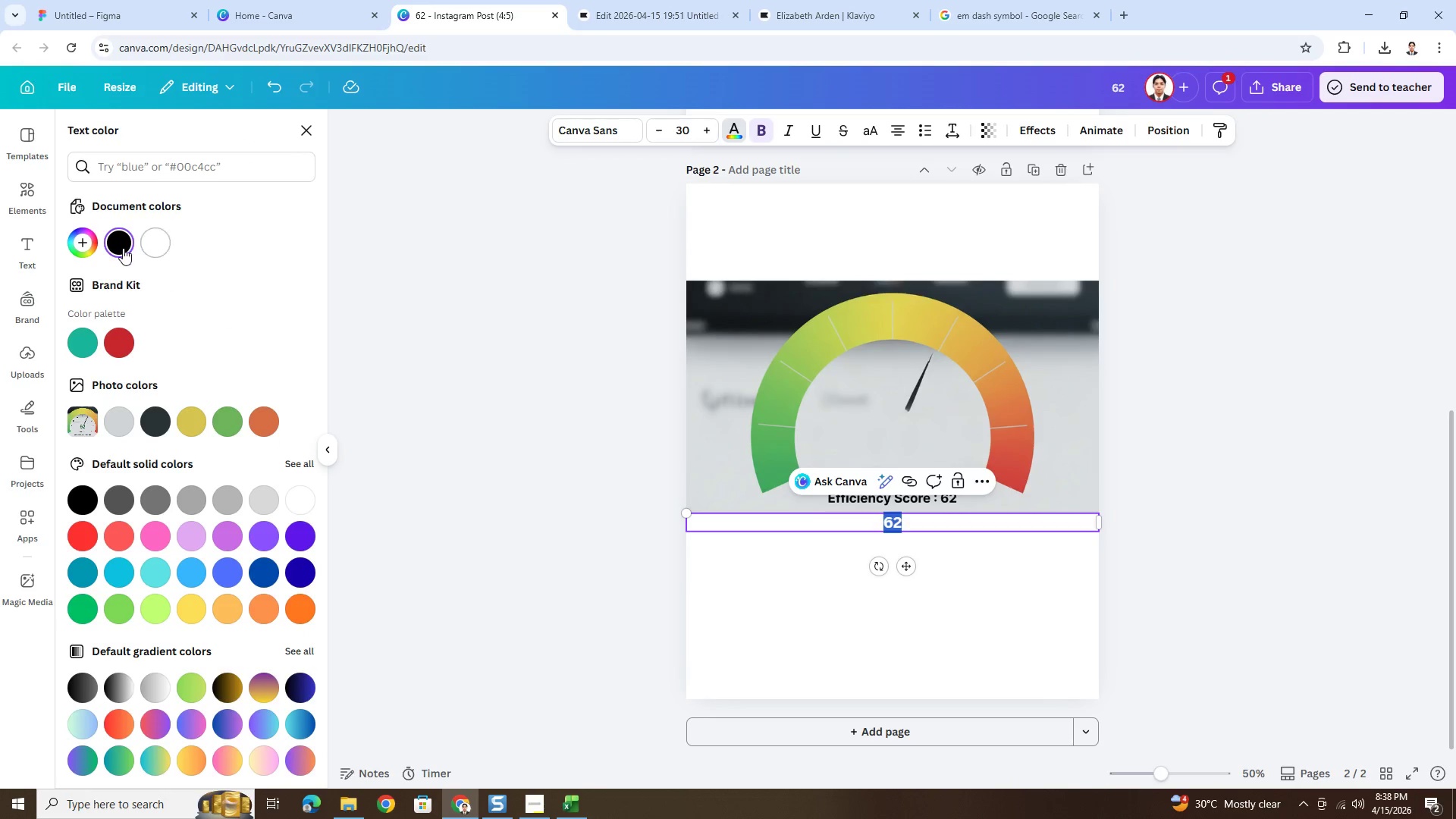 
left_click([118, 246])
 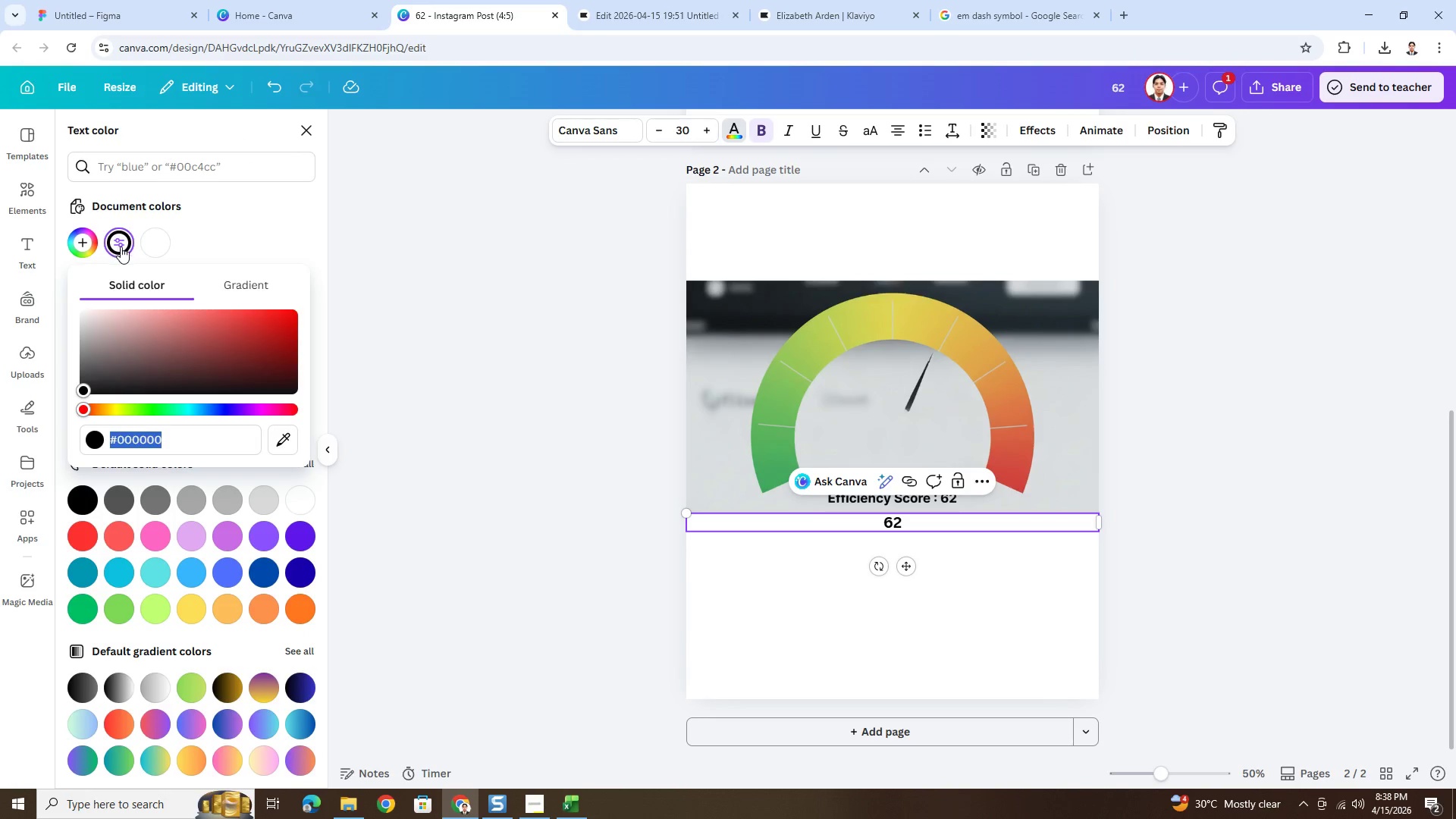 
key(Control+V)
 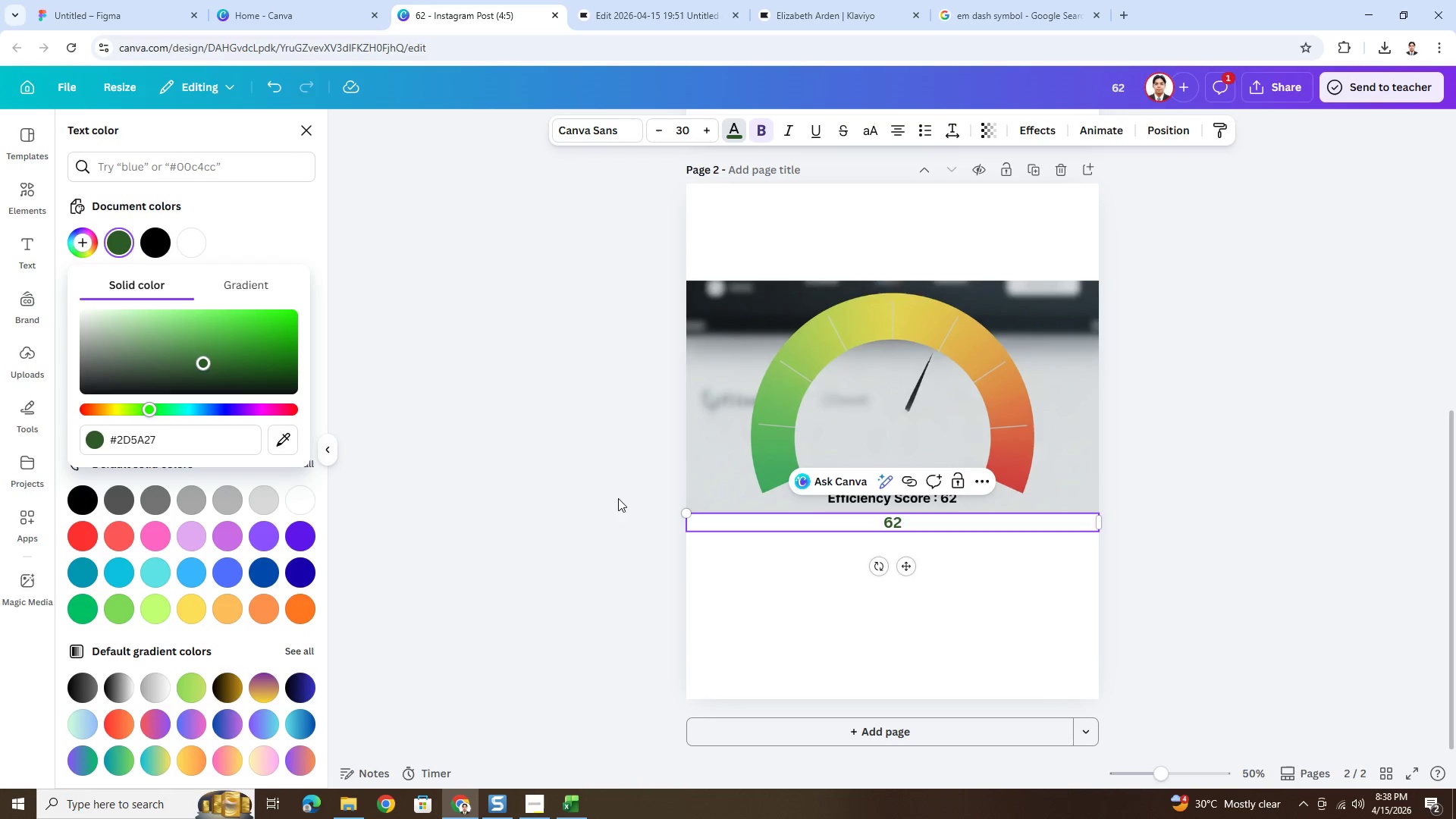 
key(Enter)
 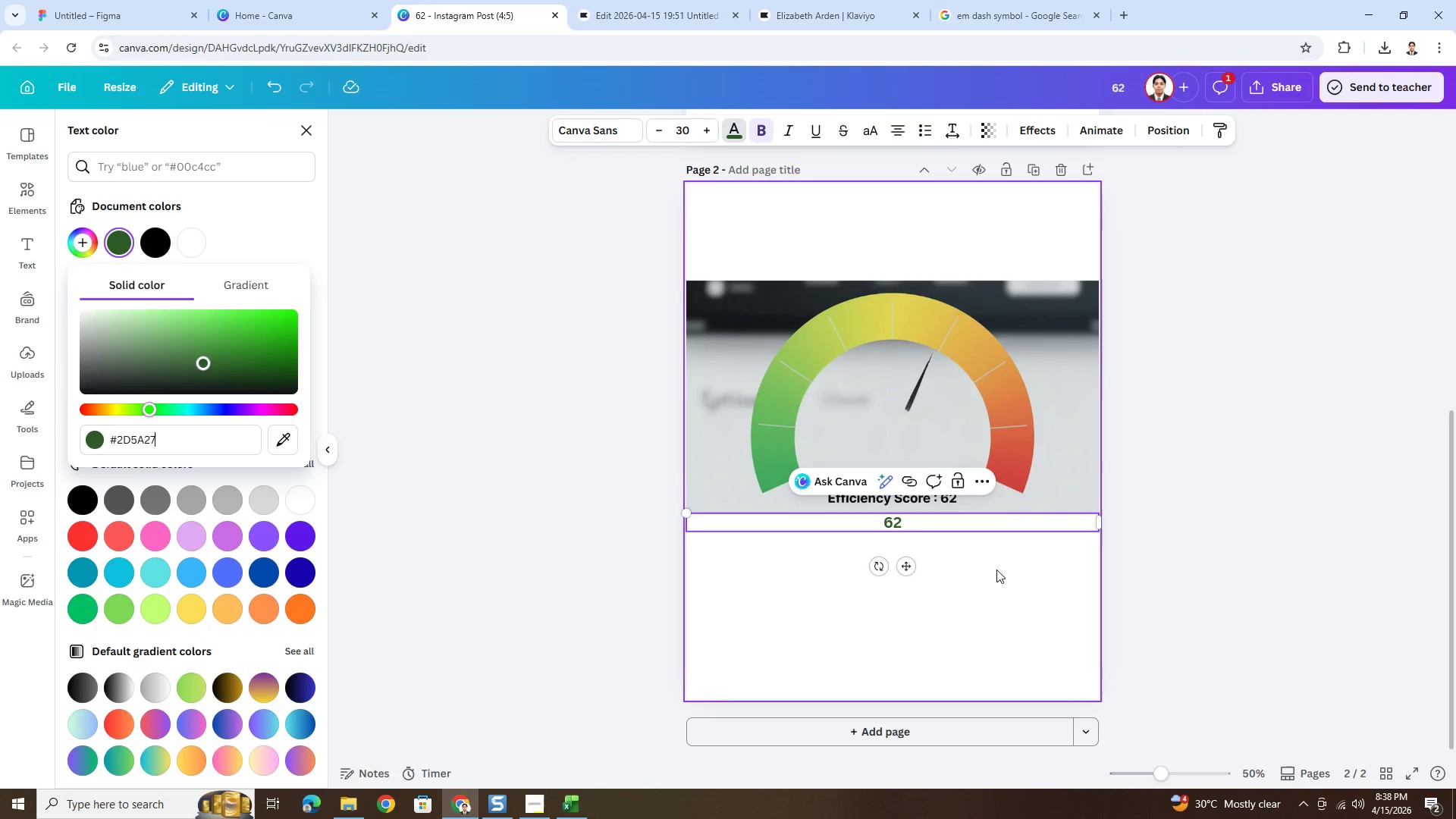 
left_click([993, 569])
 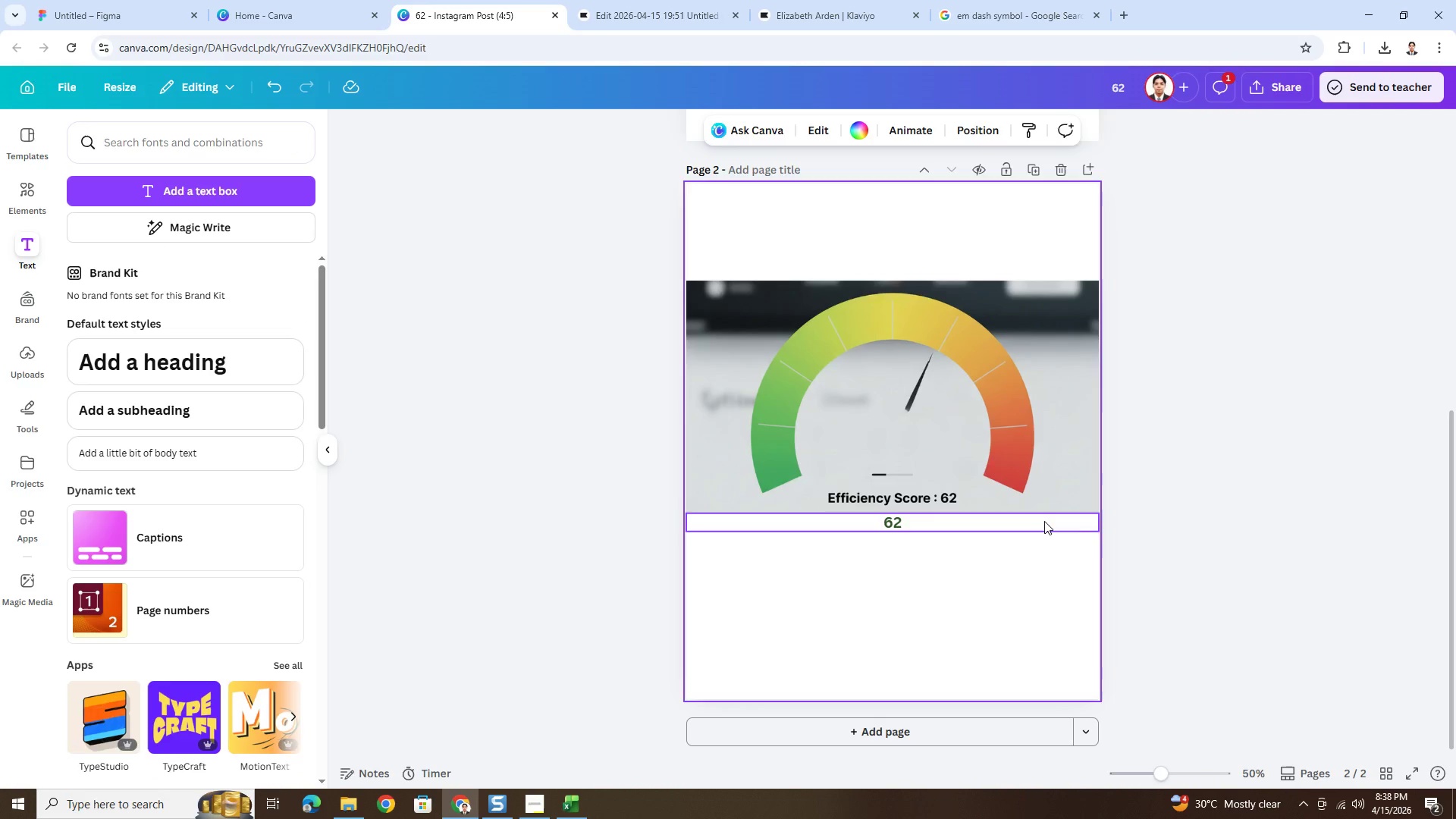 
left_click([1044, 521])
 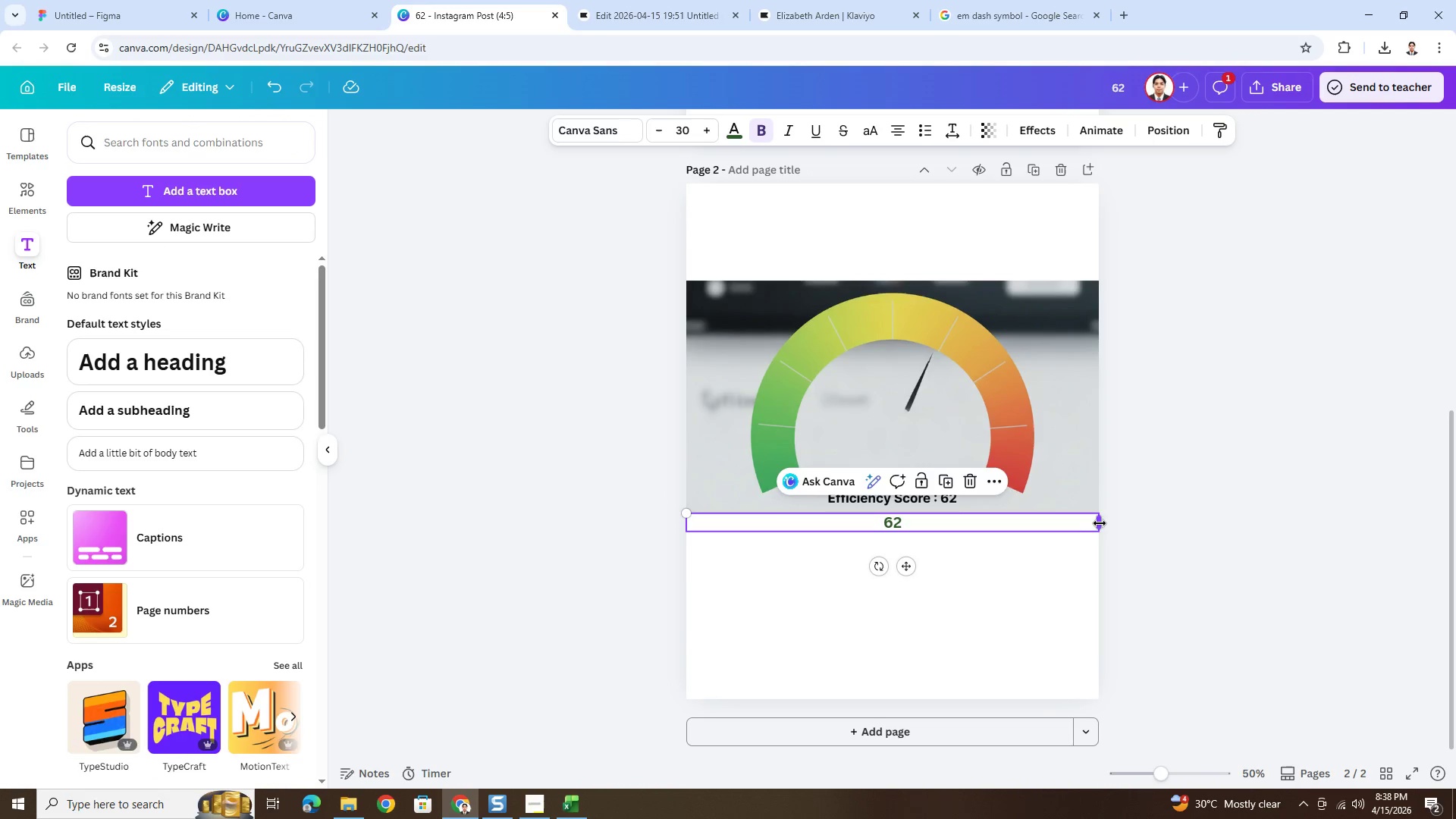 
left_click_drag(start_coordinate=[1100, 523], to_coordinate=[731, 527])
 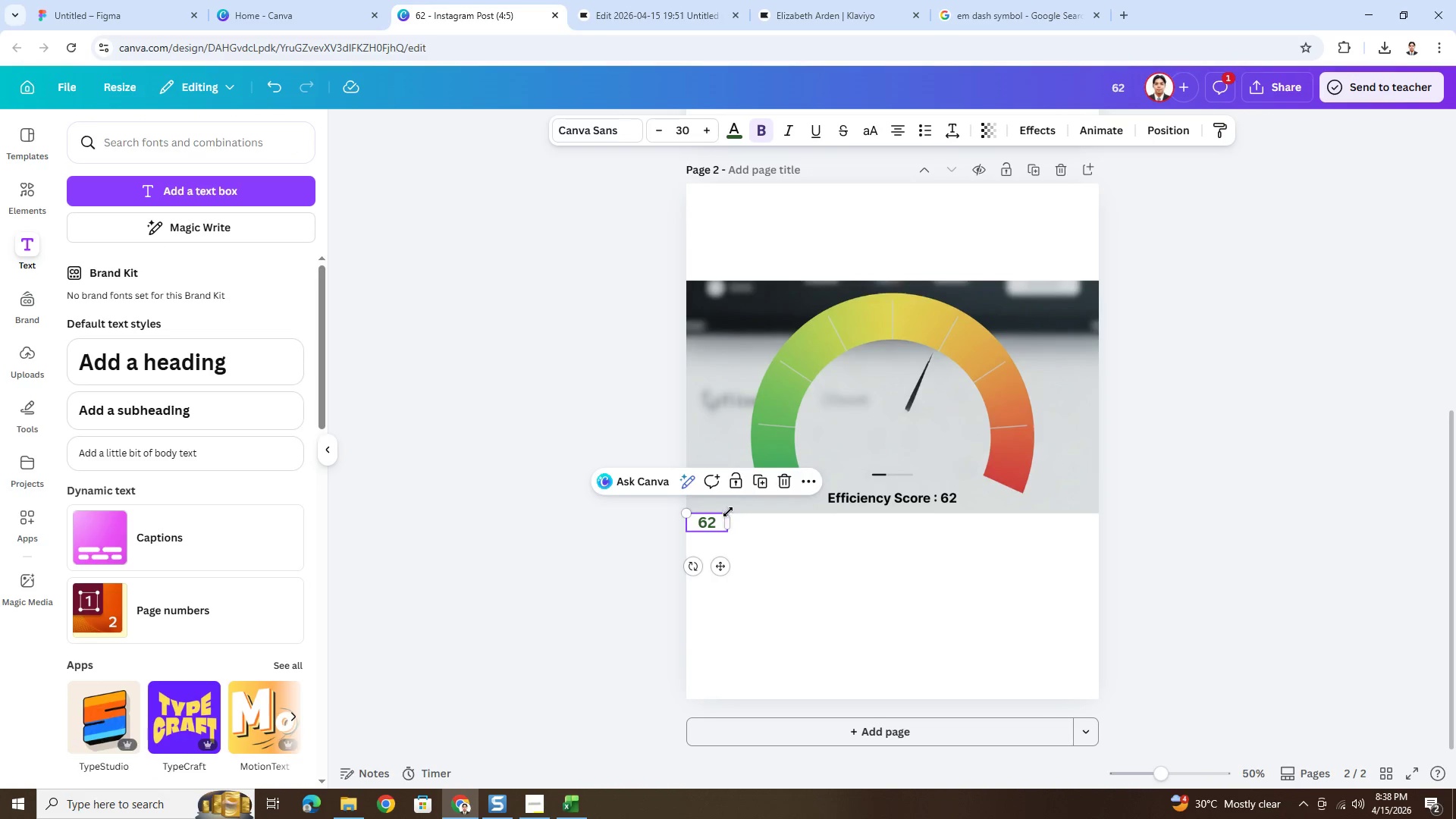 
left_click_drag(start_coordinate=[727, 511], to_coordinate=[852, 422])
 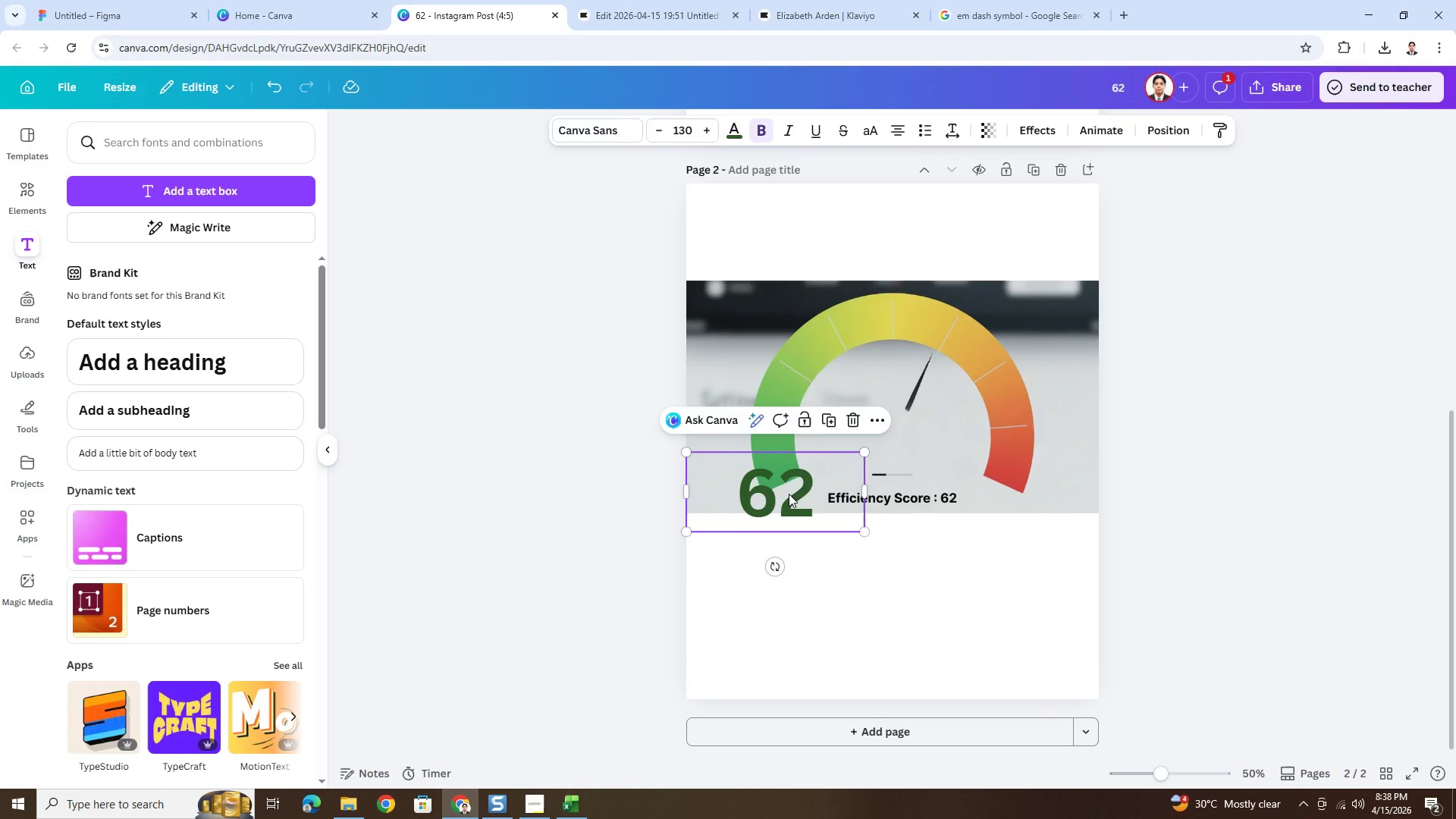 
left_click_drag(start_coordinate=[789, 494], to_coordinate=[902, 428])
 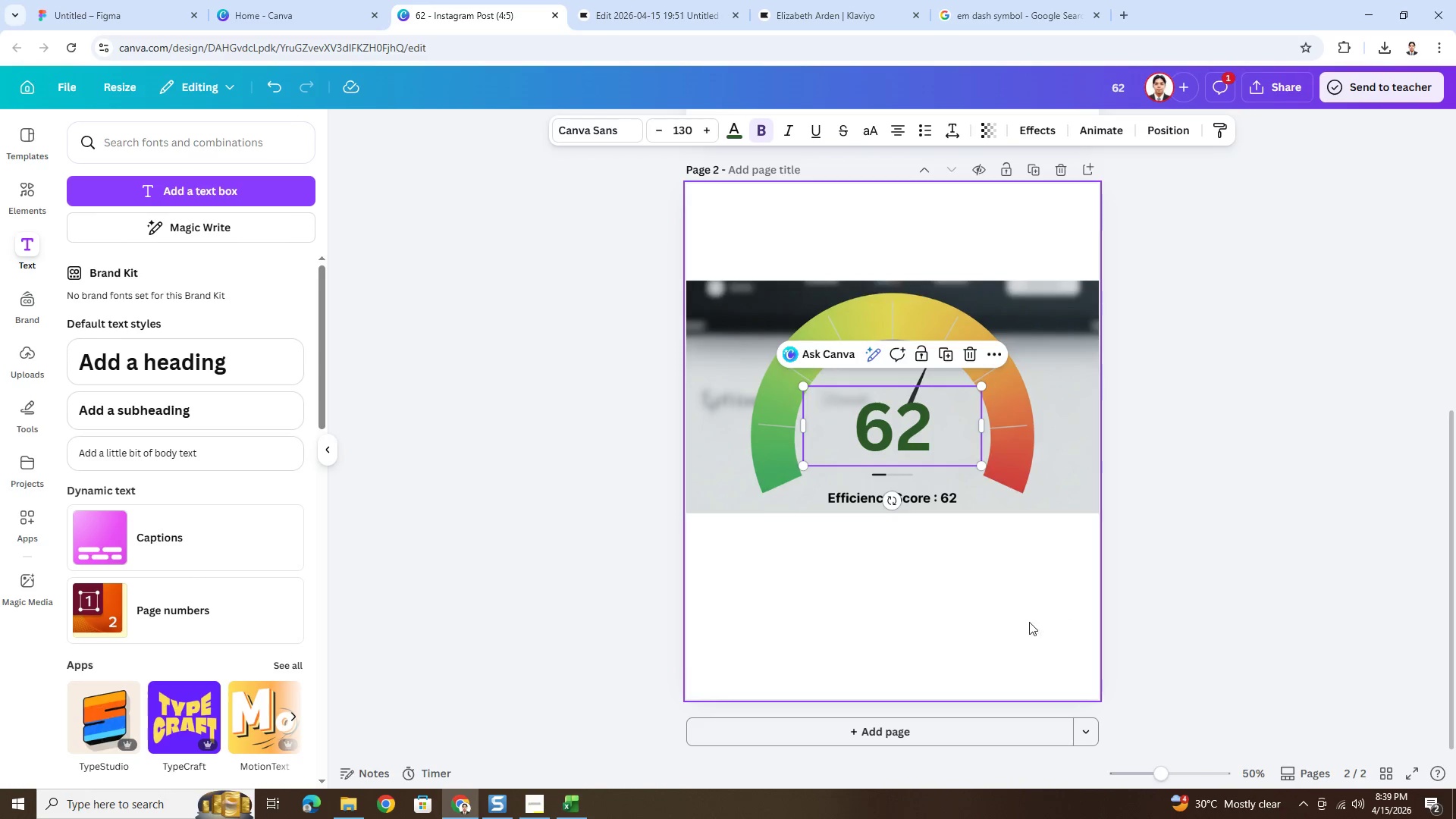 
double_click([1019, 625])
 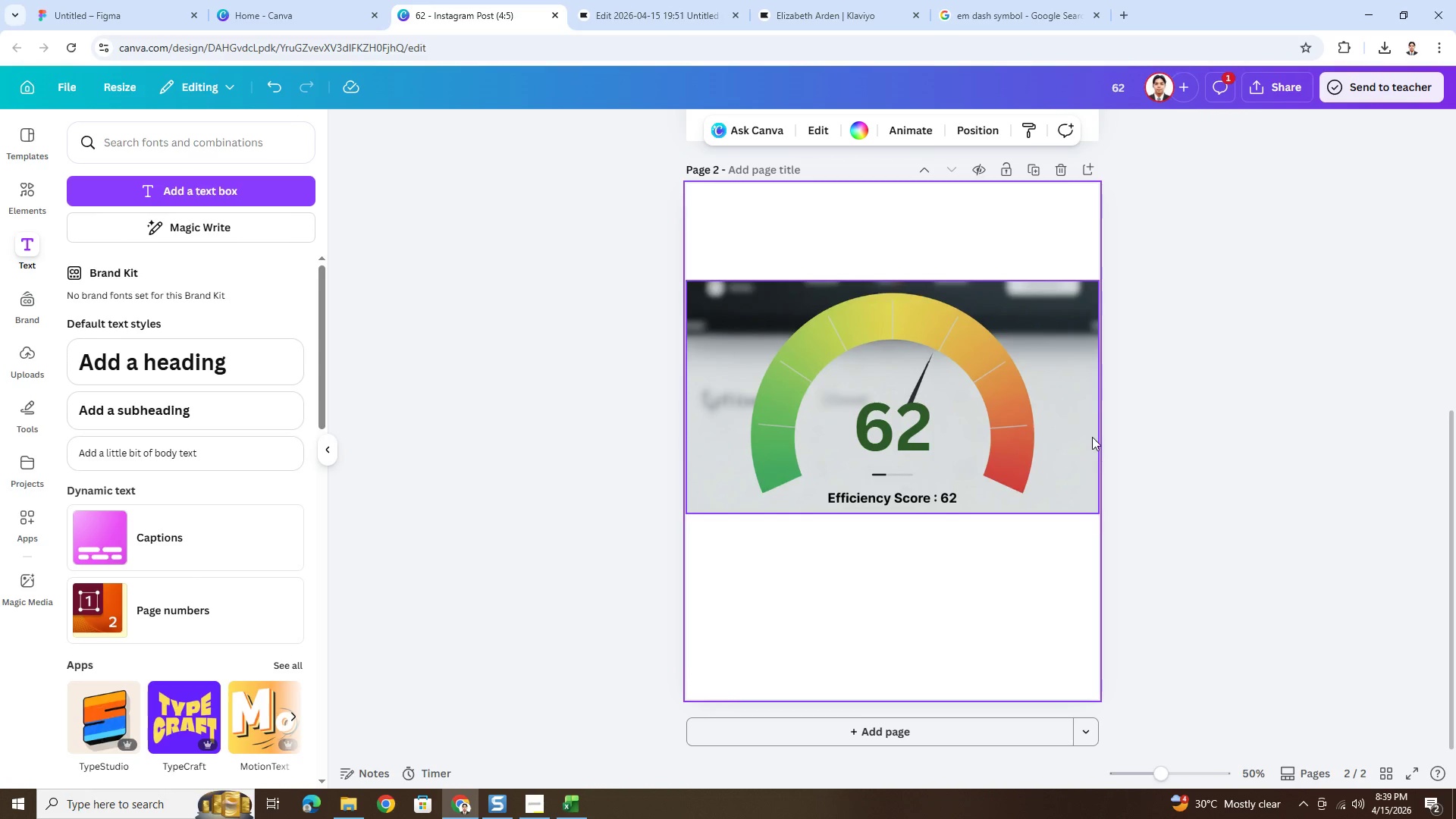 
left_click([1084, 430])
 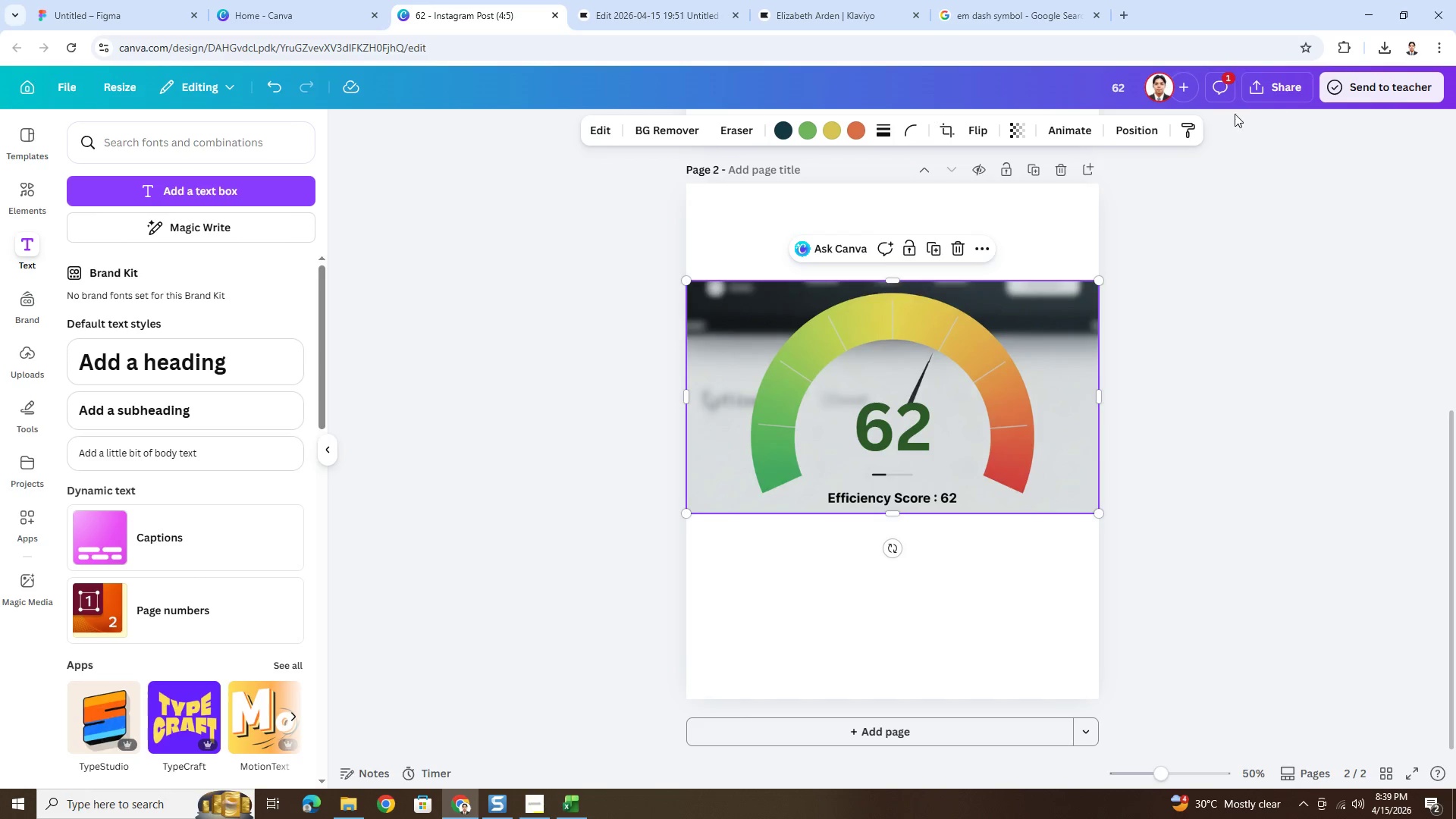 
left_click([1274, 98])
 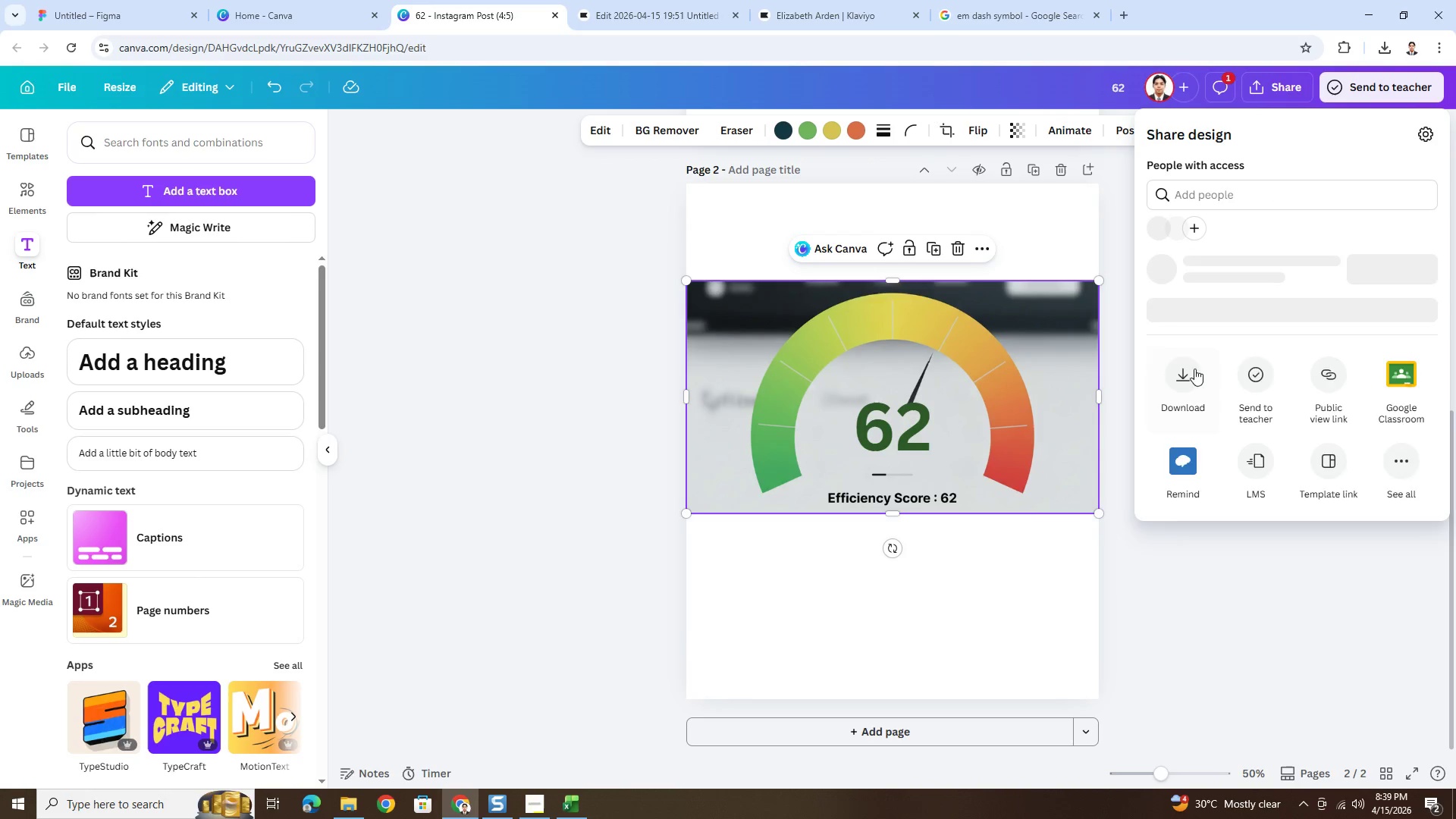 
left_click([1195, 372])
 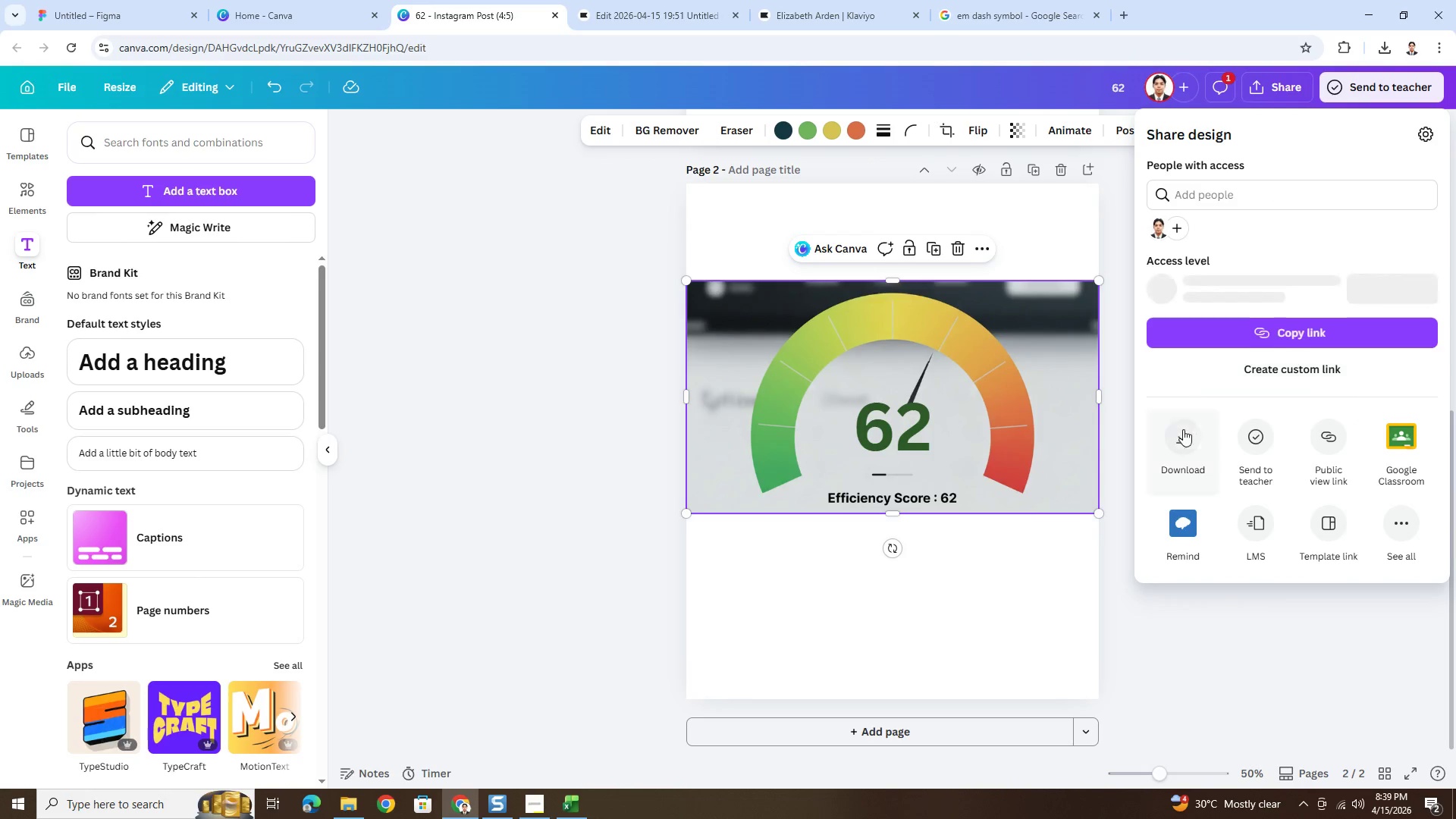 
left_click([1182, 439])
 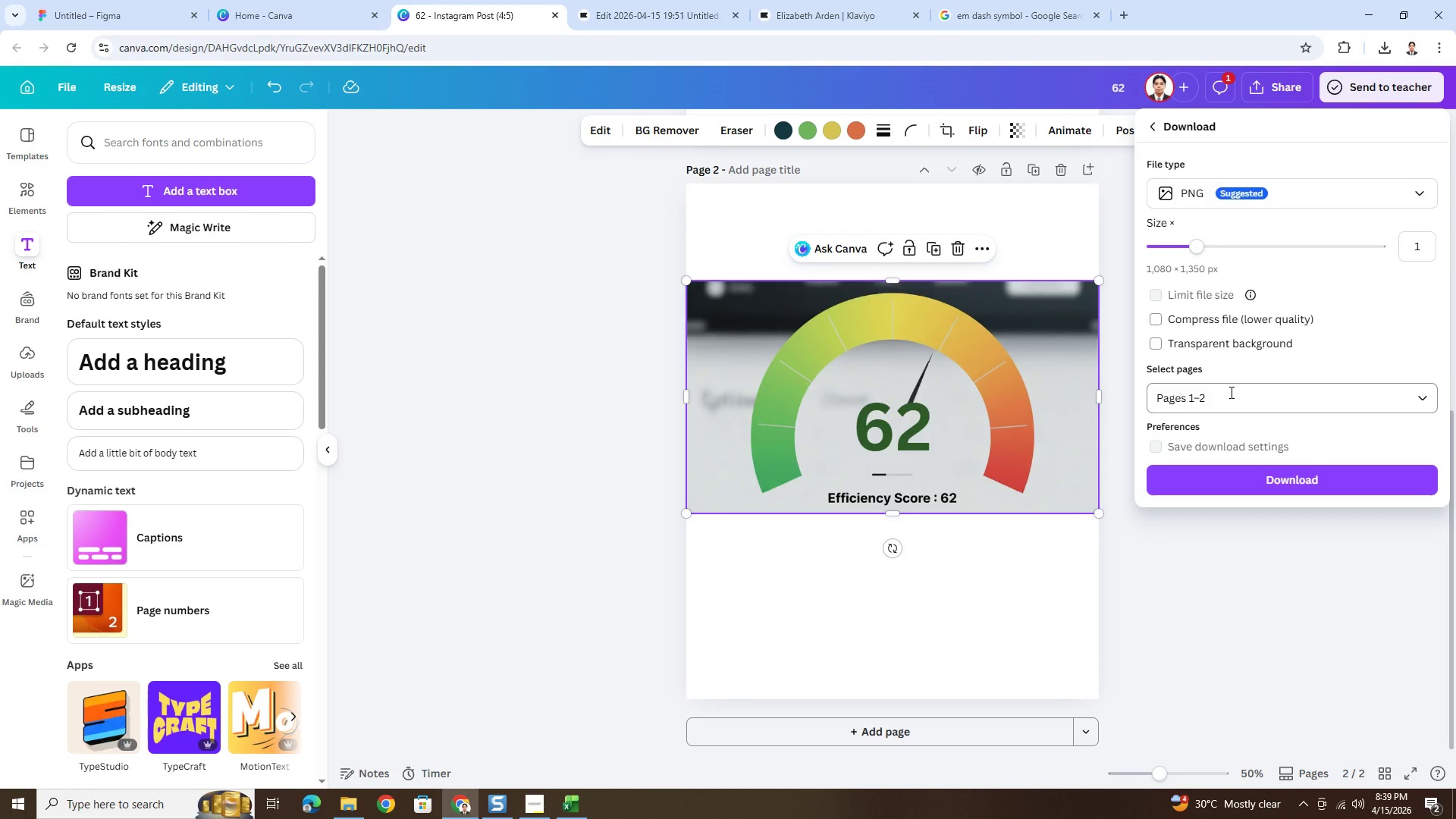 
left_click([1230, 392])
 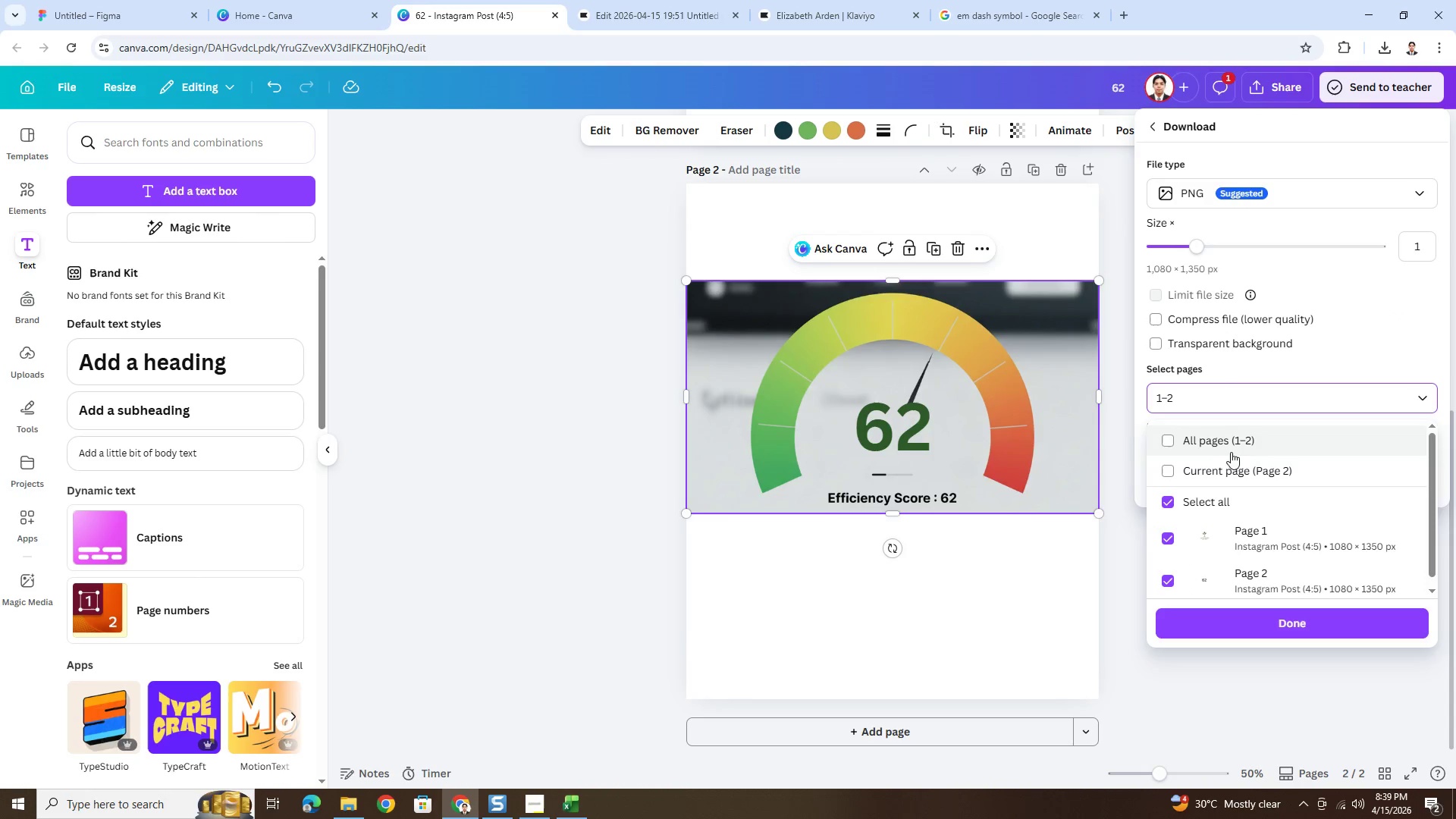 
left_click([1233, 464])
 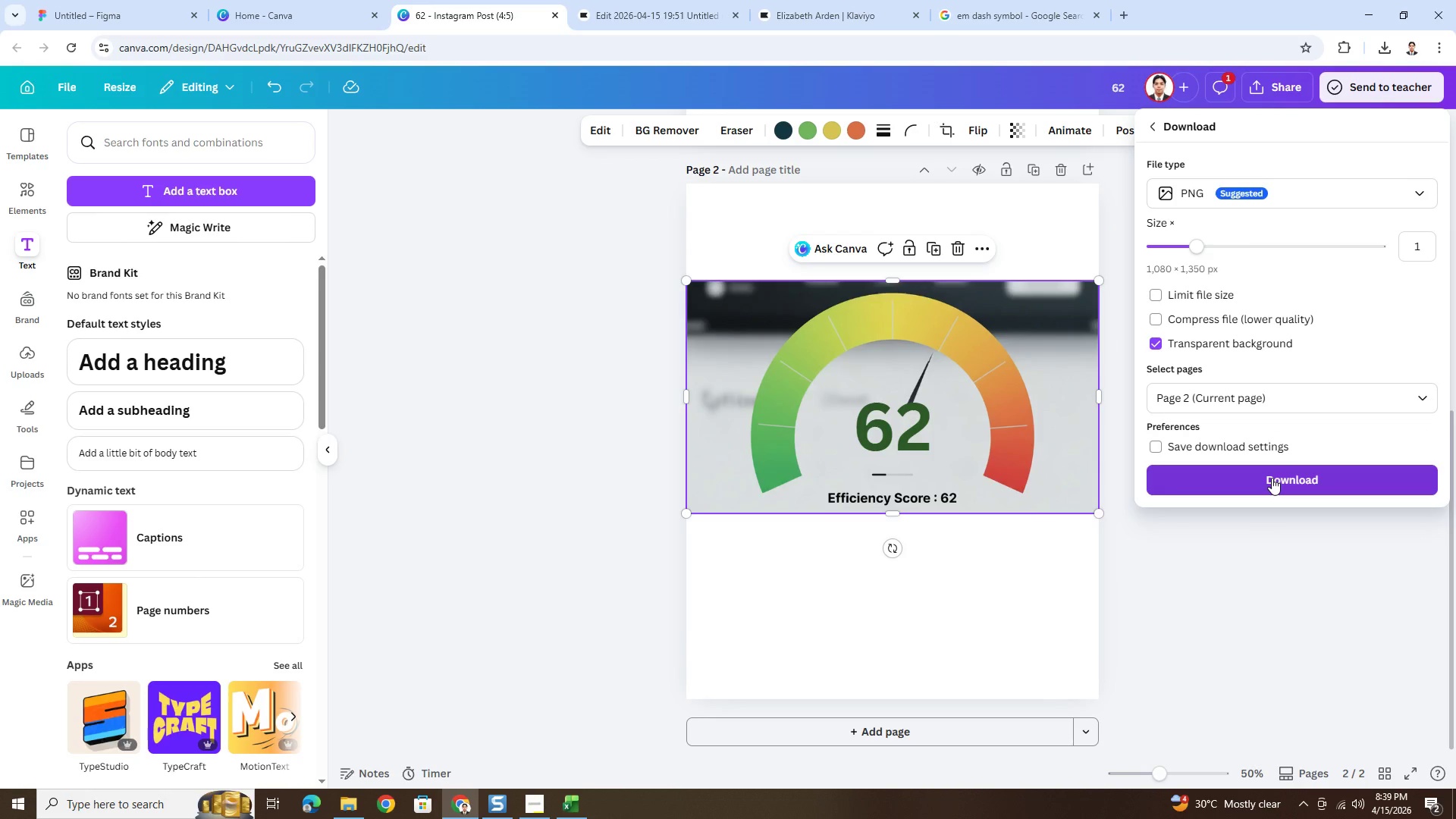 
wait(9.81)
 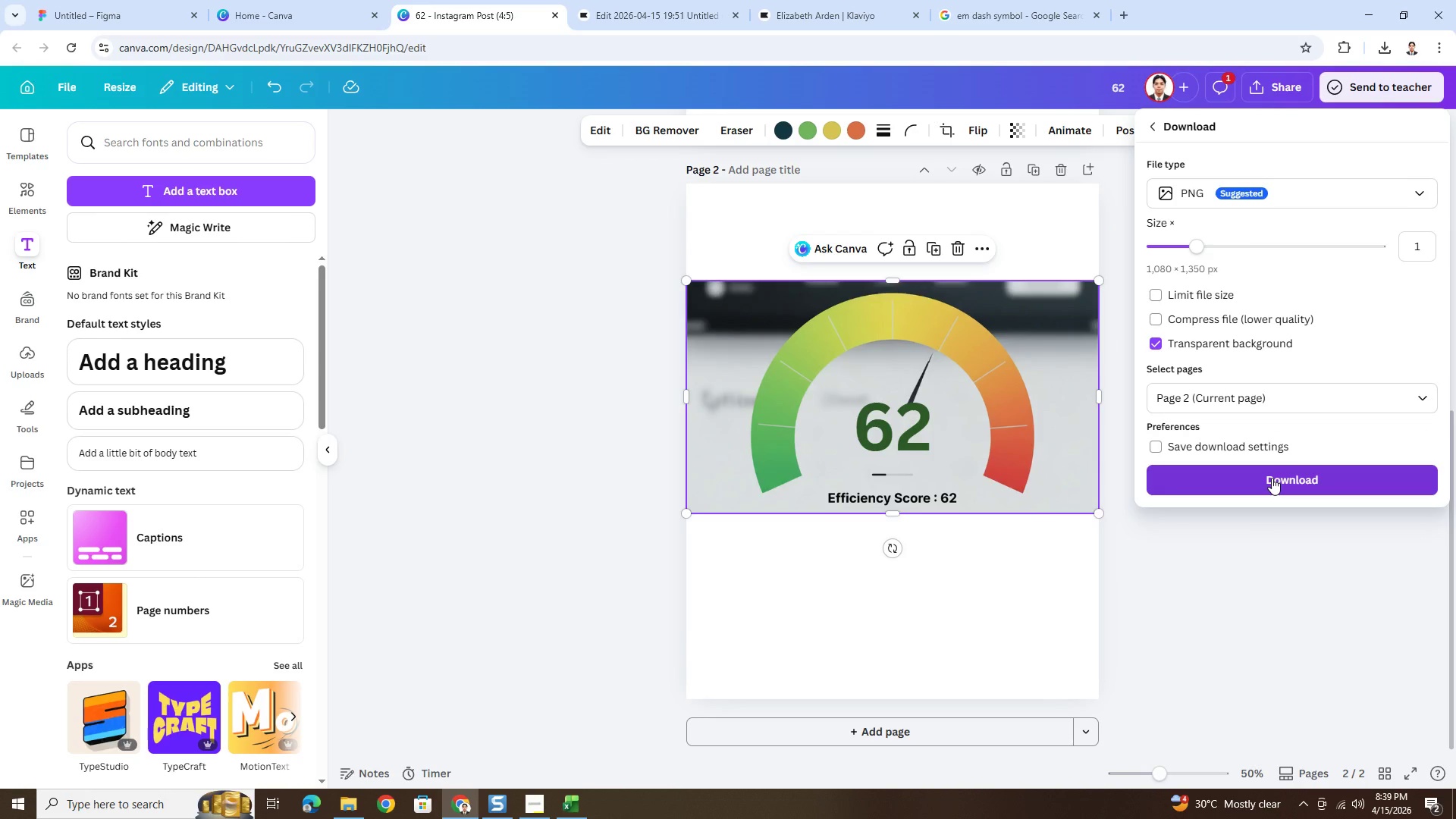 
left_click([1237, 478])
 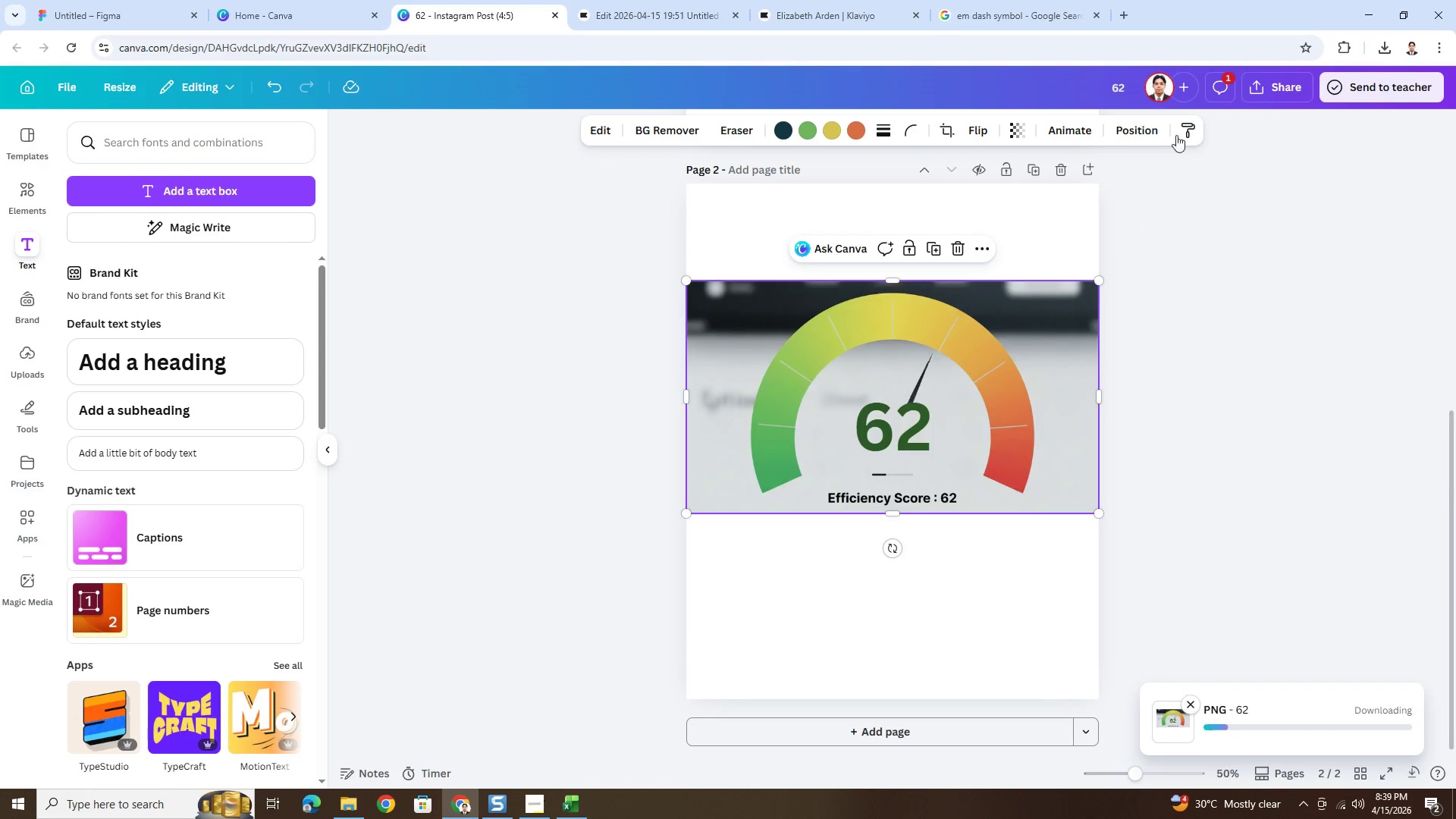 
left_click([1213, 85])
 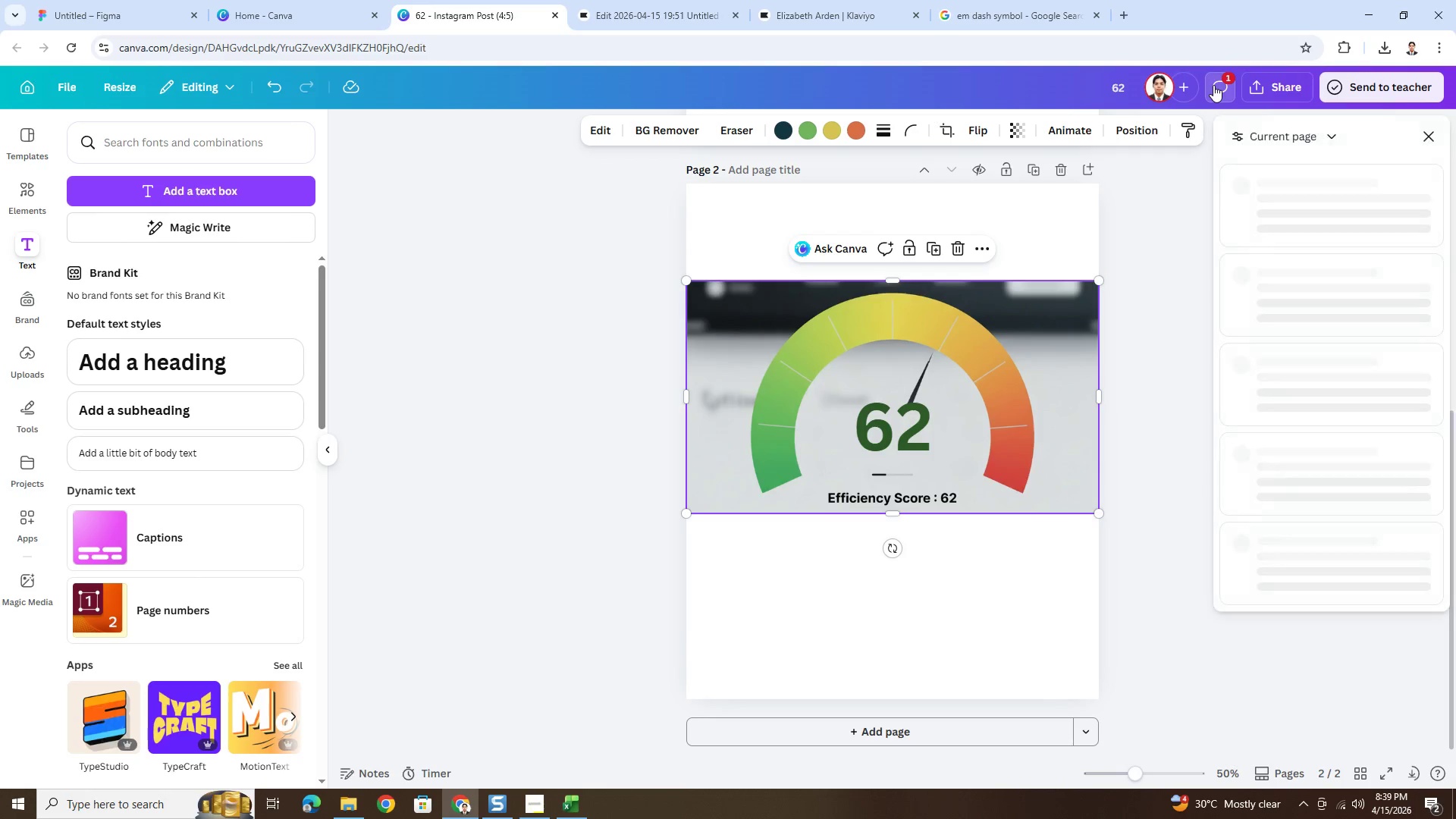 
mouse_move([1223, 104])
 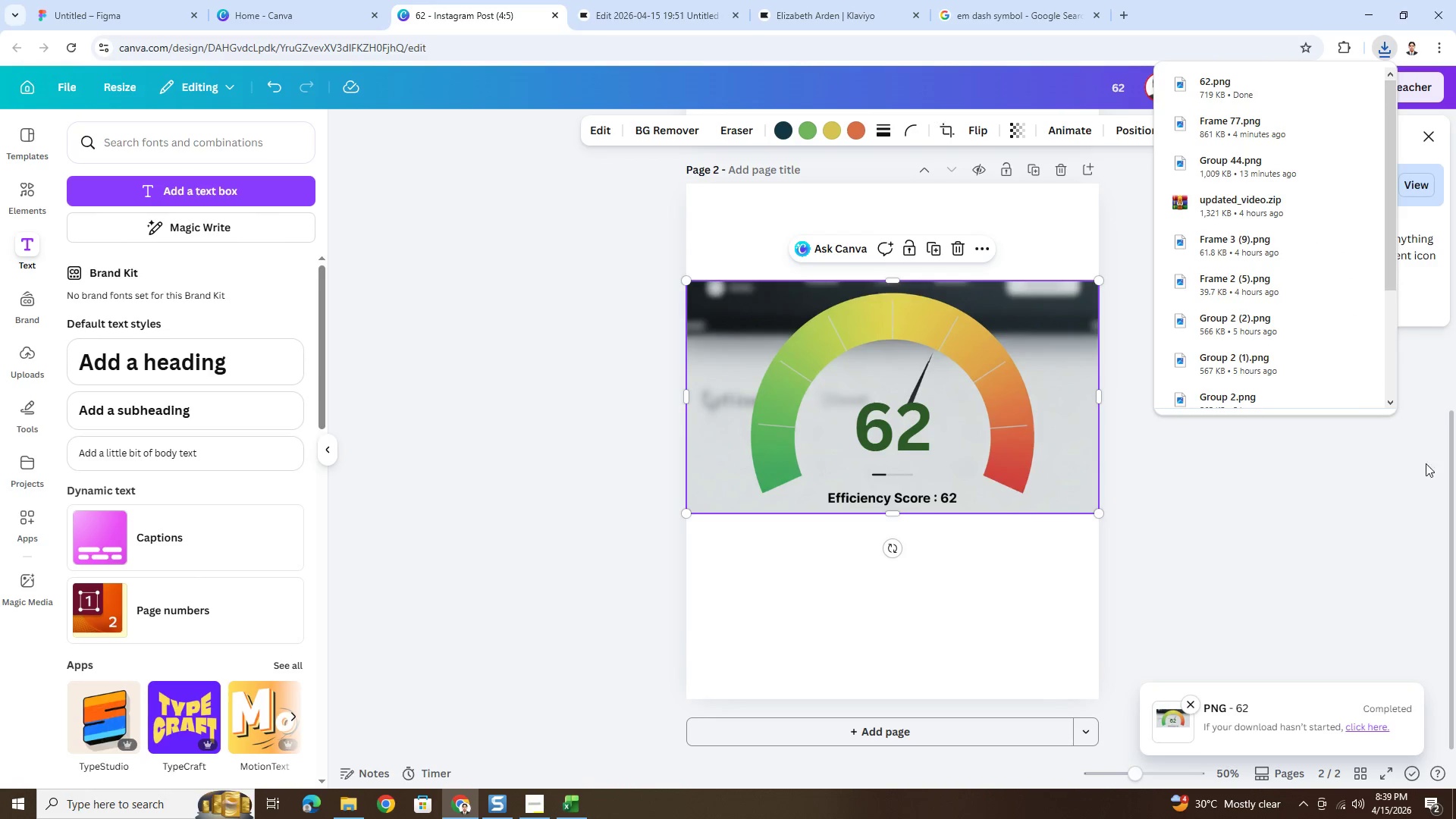 
left_click([1426, 472])
 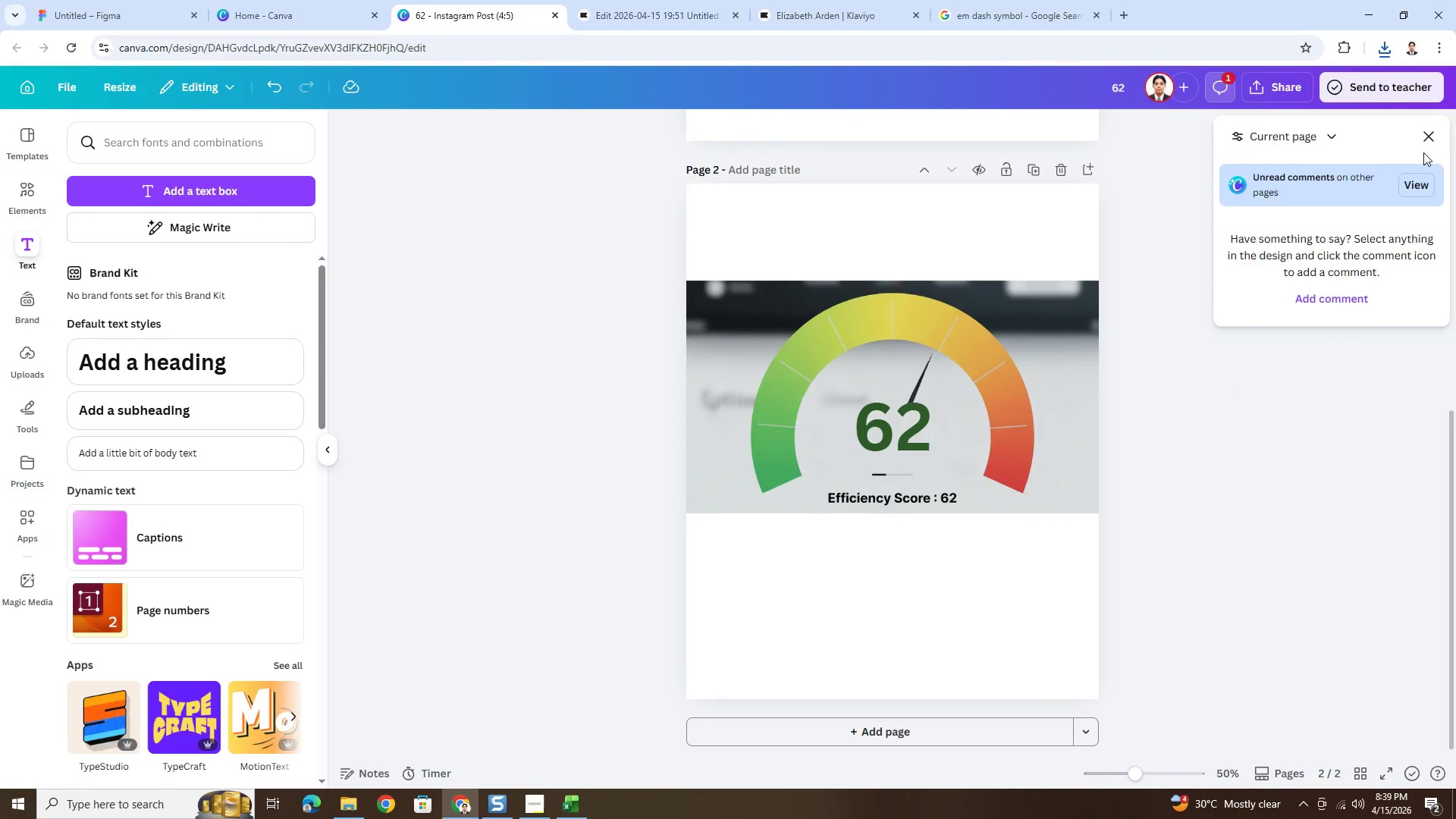 
left_click([1432, 128])
 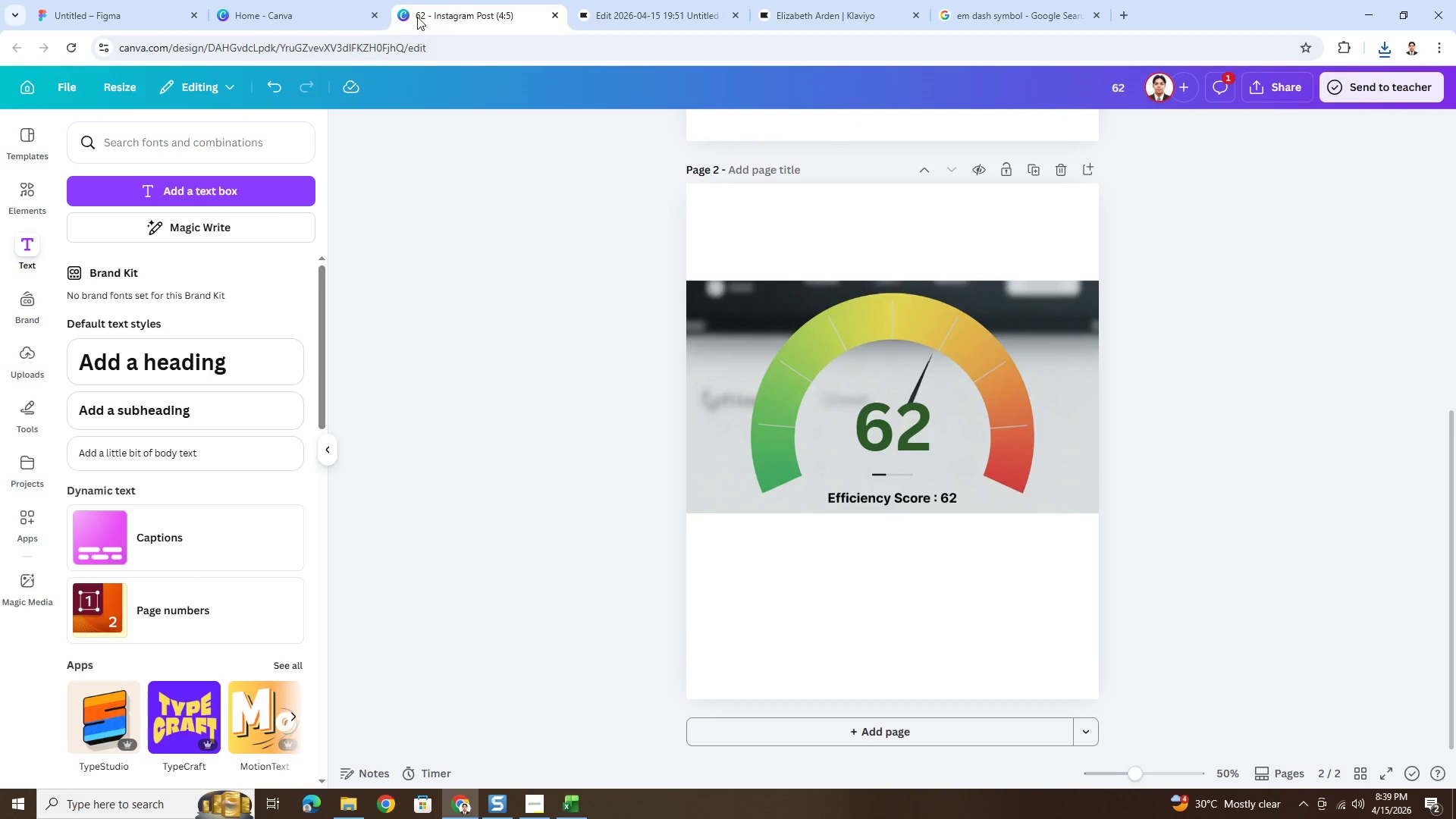 
left_click([284, 4])
 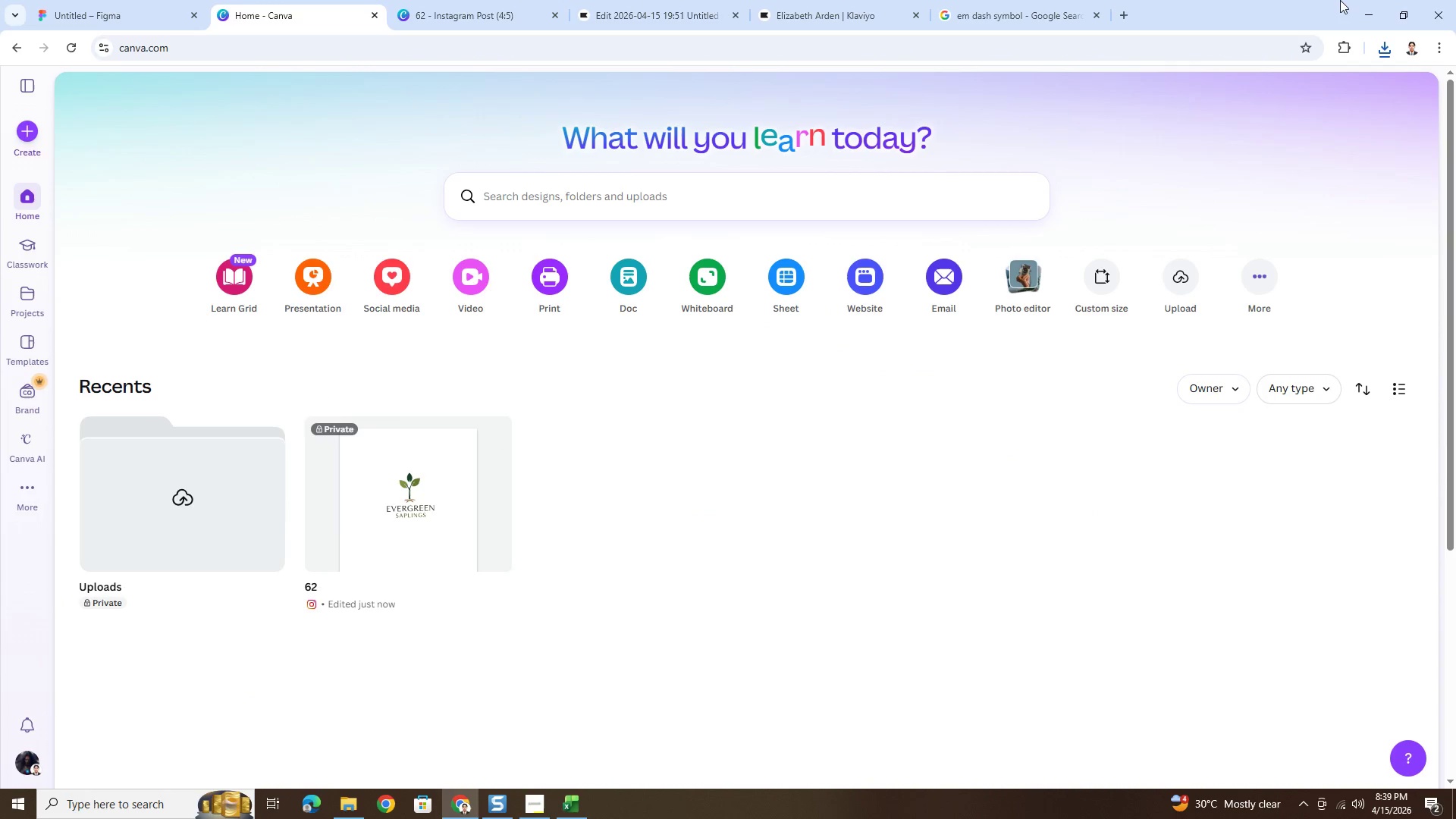 
left_click_drag(start_coordinate=[1363, 2], to_coordinate=[1336, 0])
 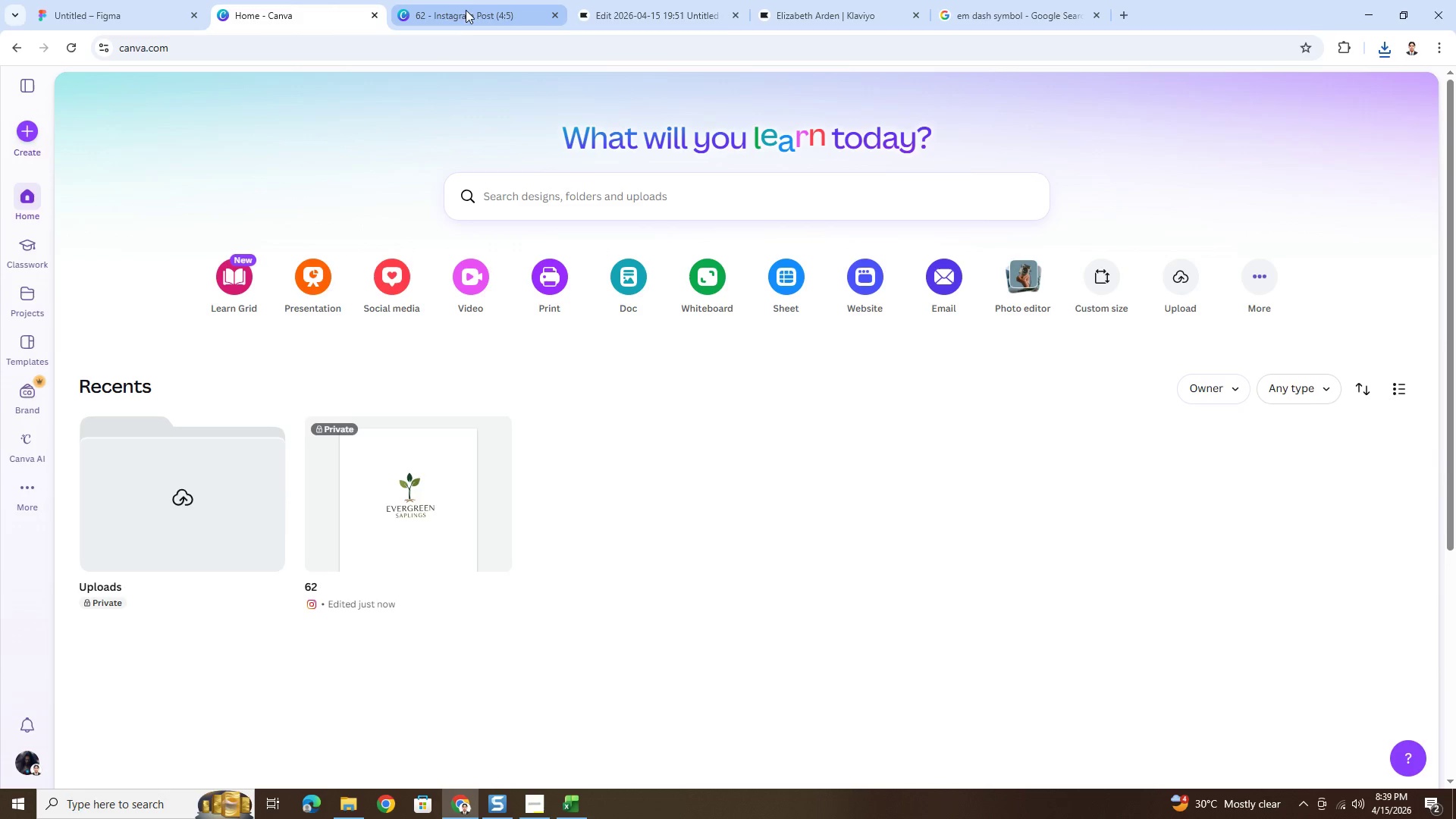 
left_click([455, 9])
 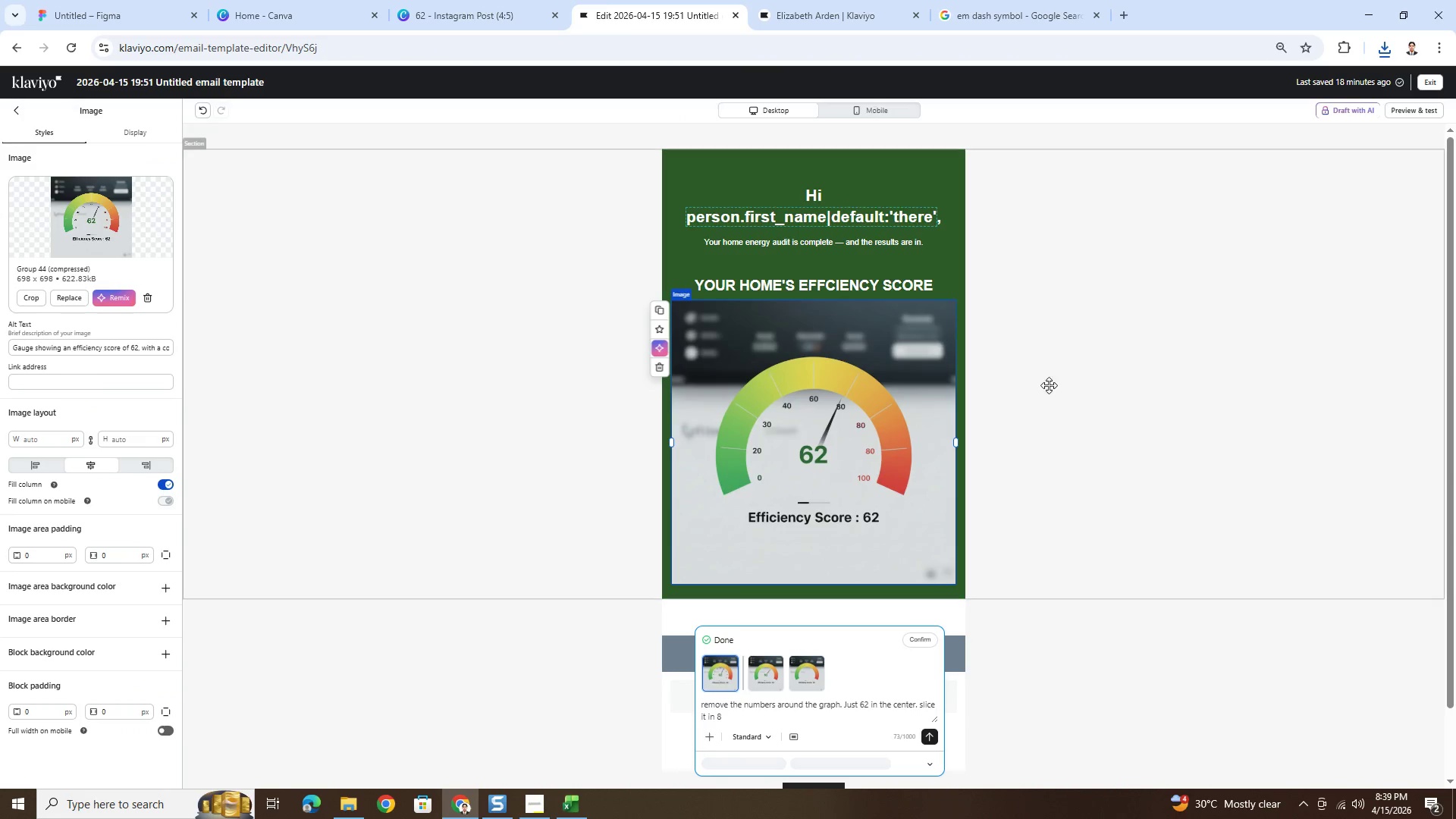 
left_click([760, 419])
 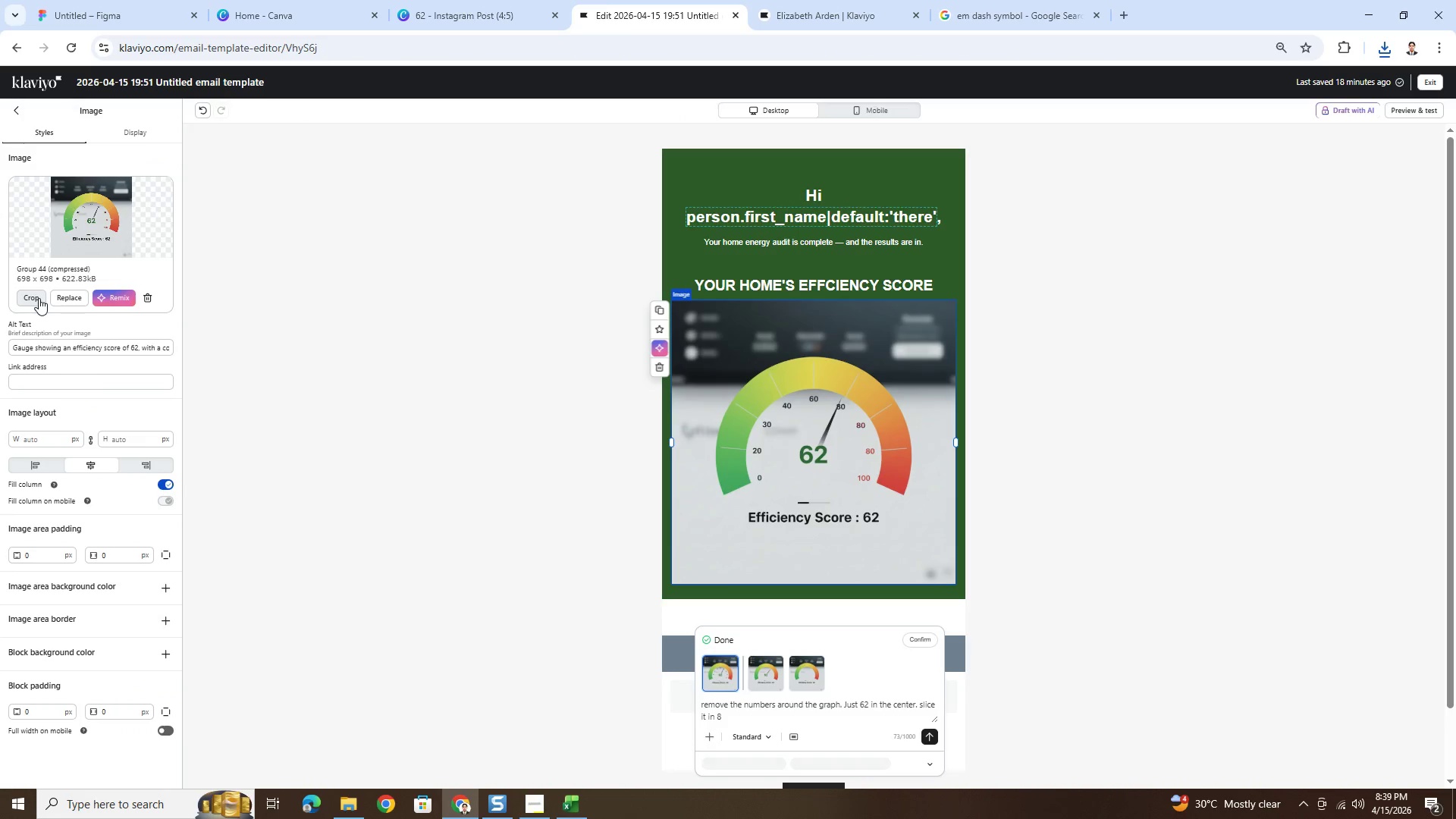 
left_click([67, 296])
 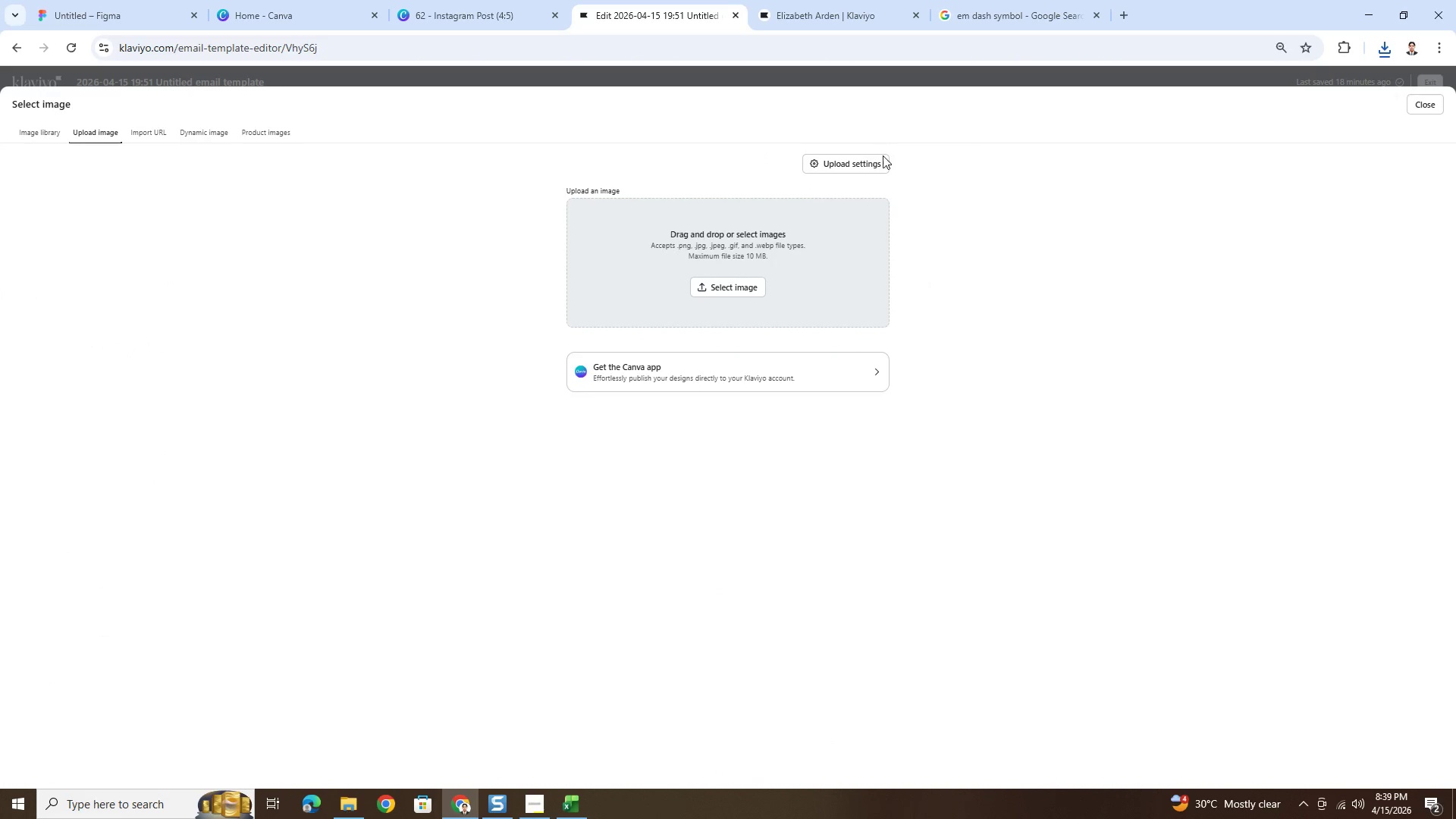 
left_click([757, 284])
 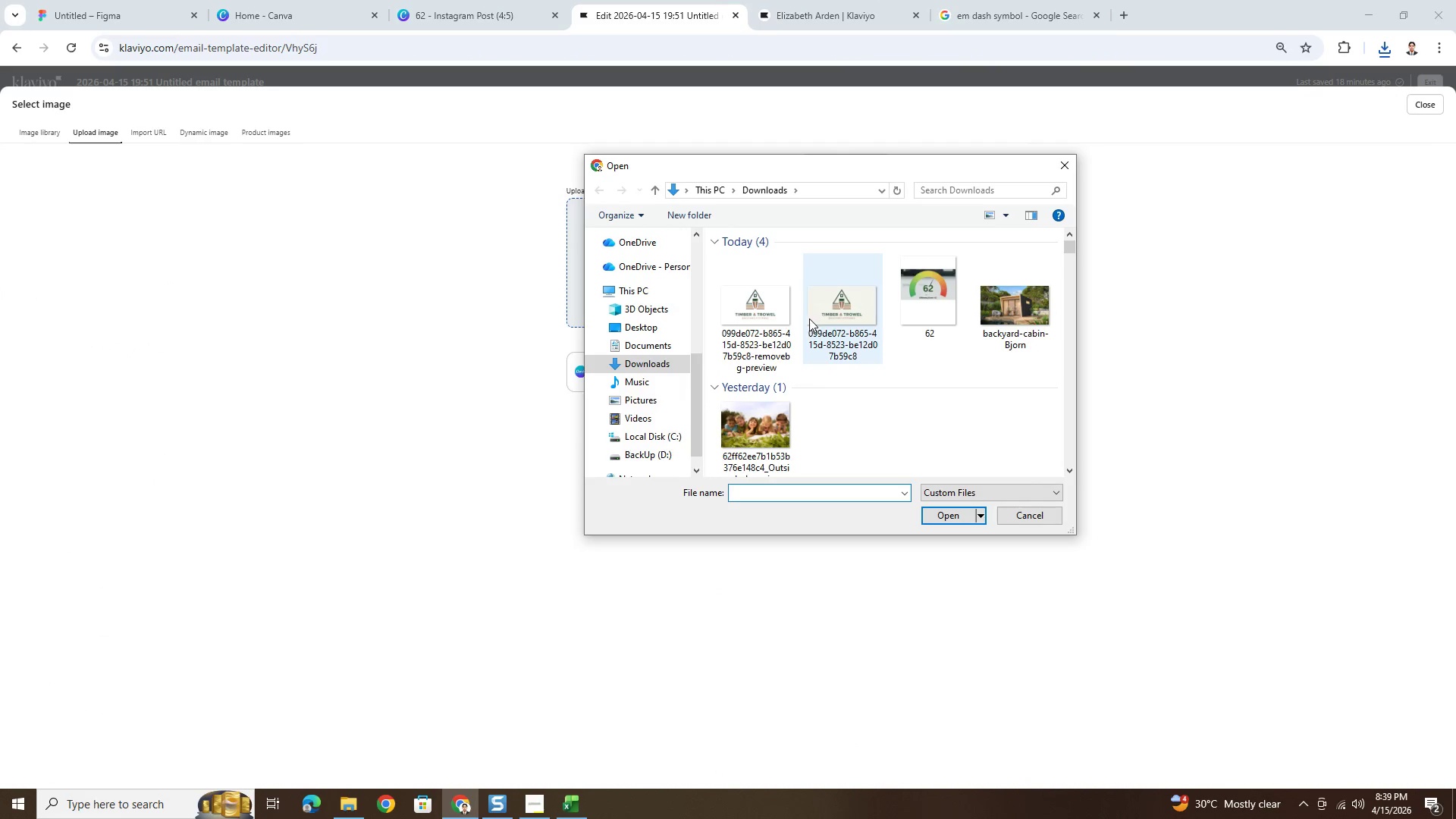 
left_click([924, 299])
 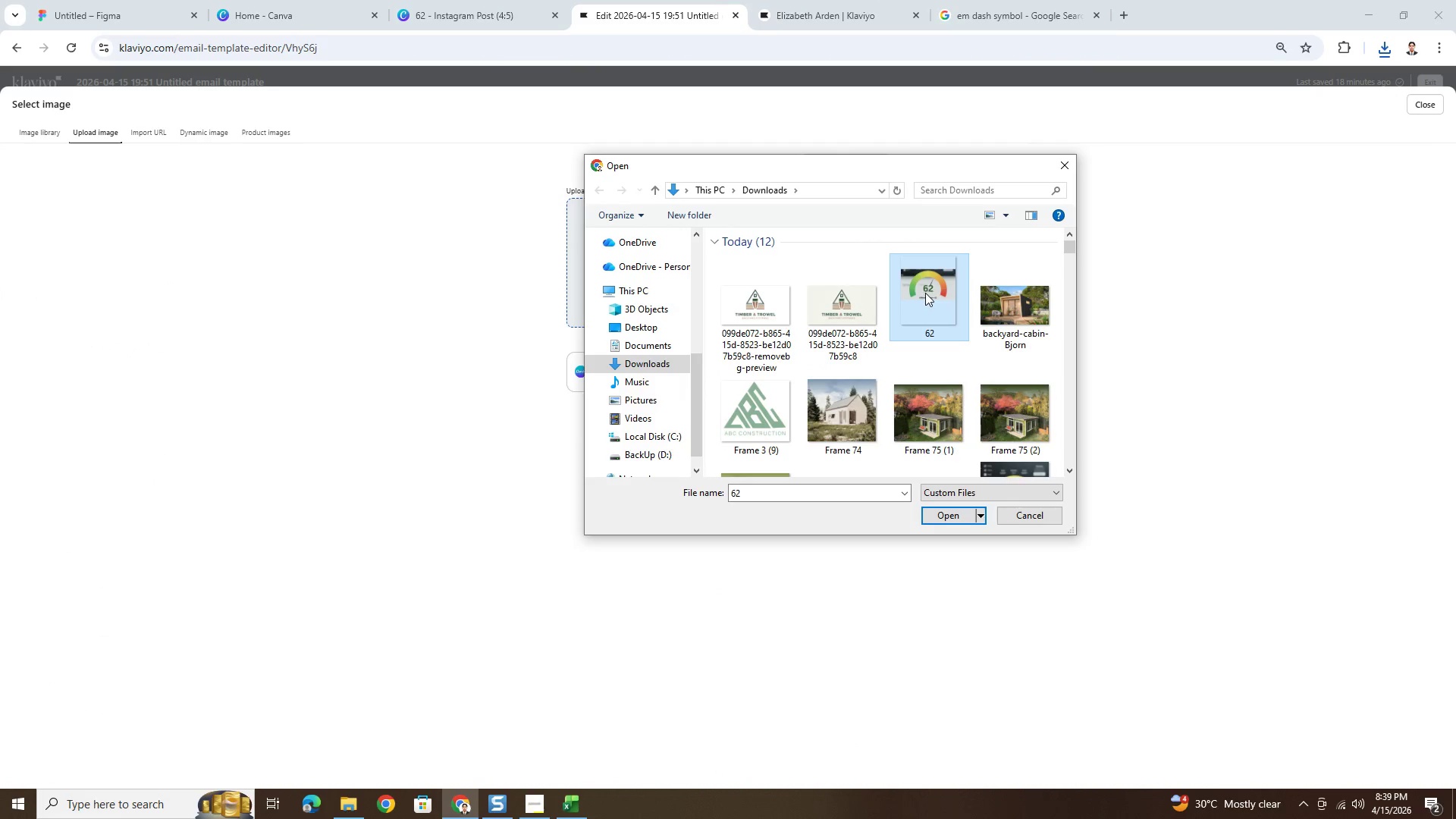 
double_click([925, 293])
 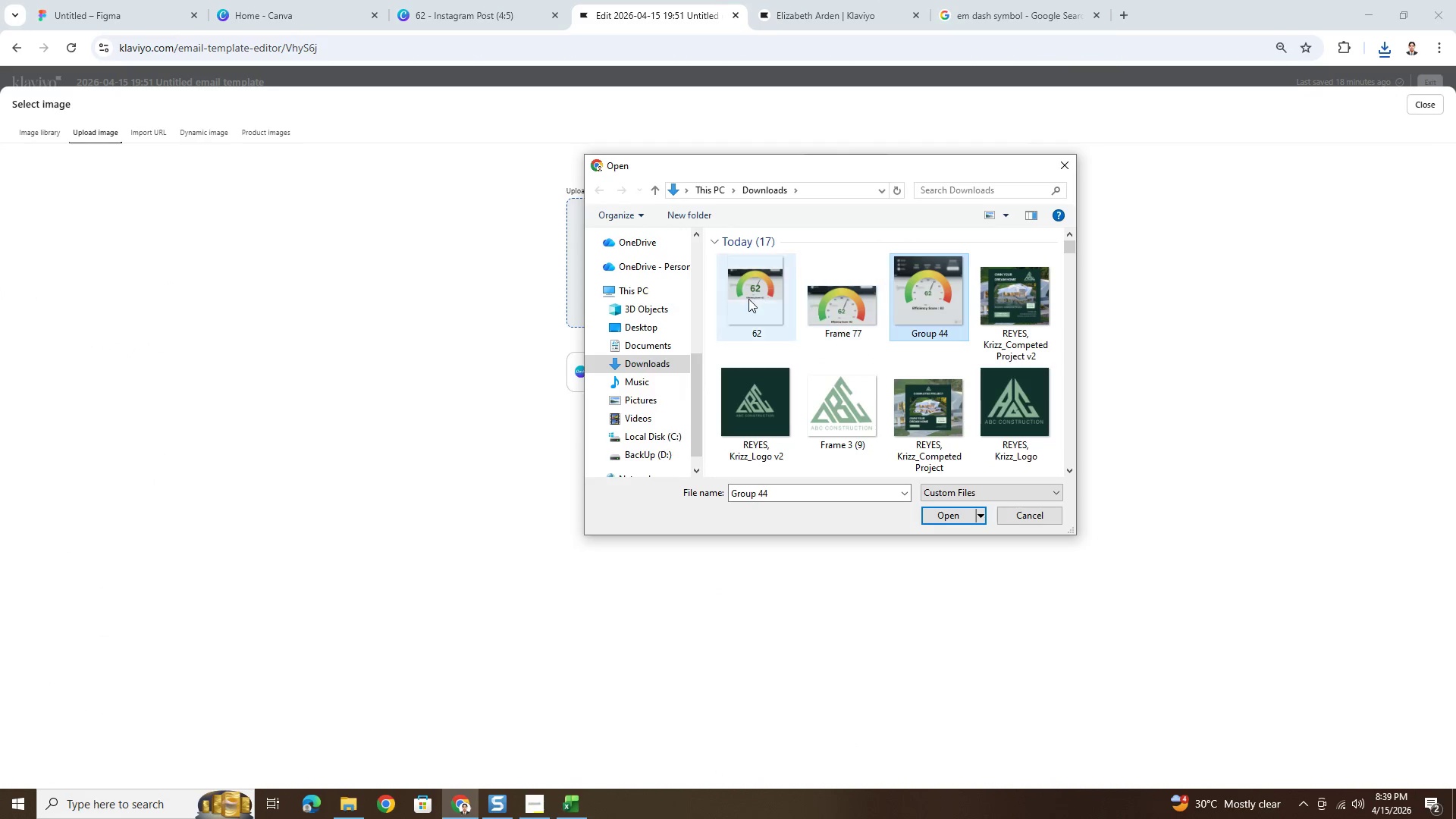 
double_click([748, 299])
 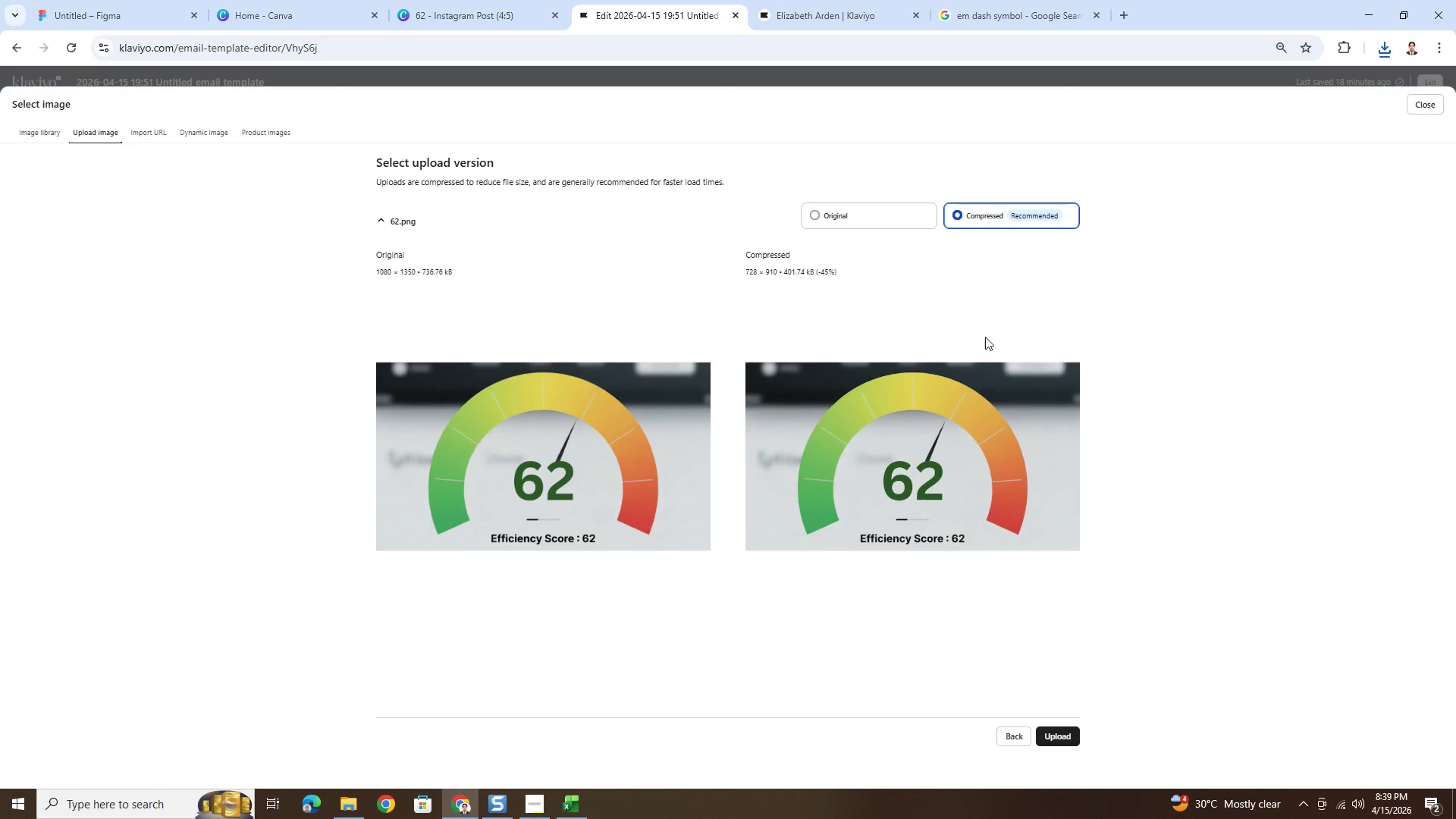 
left_click([1065, 738])
 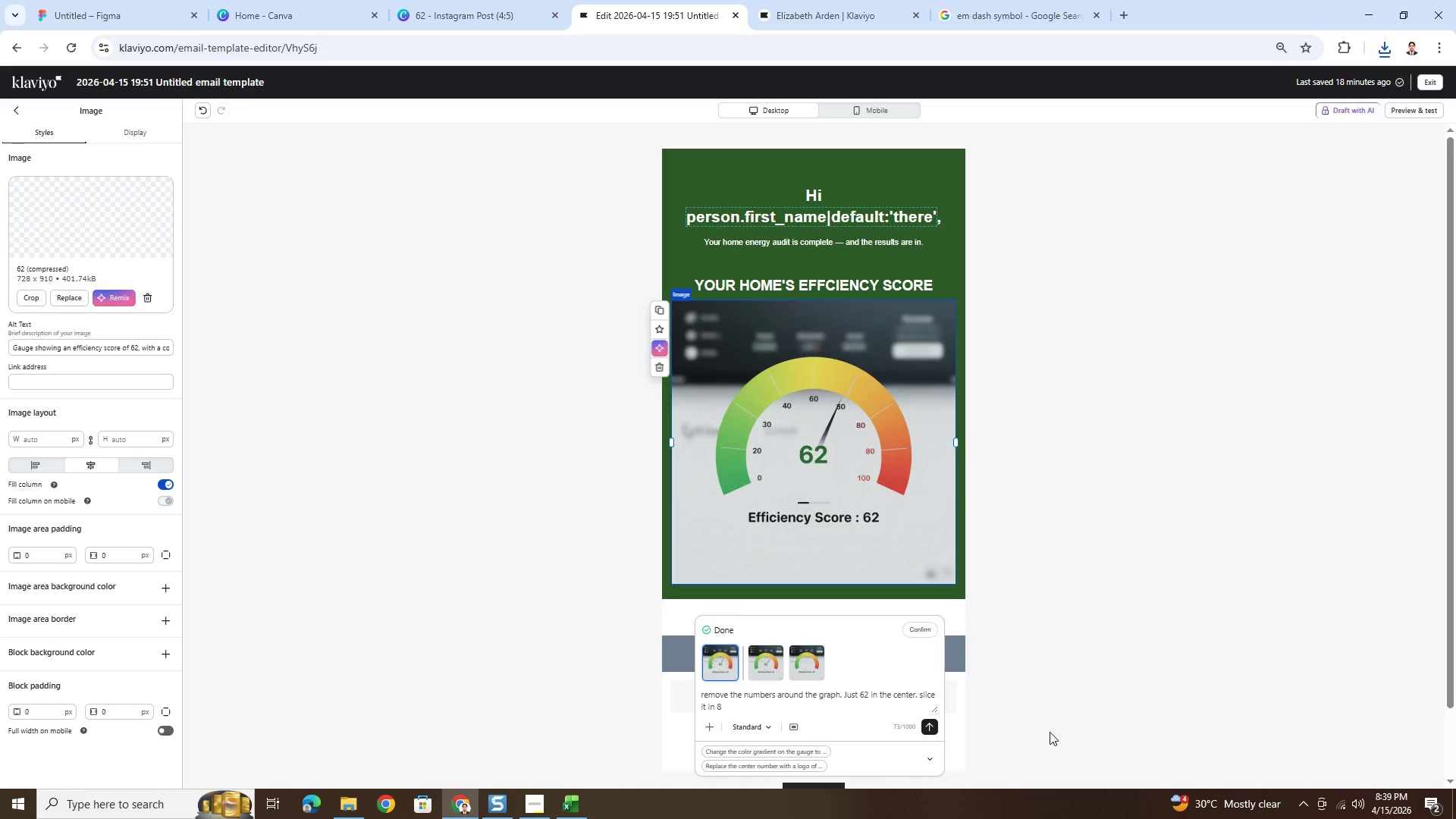 
wait(8.31)
 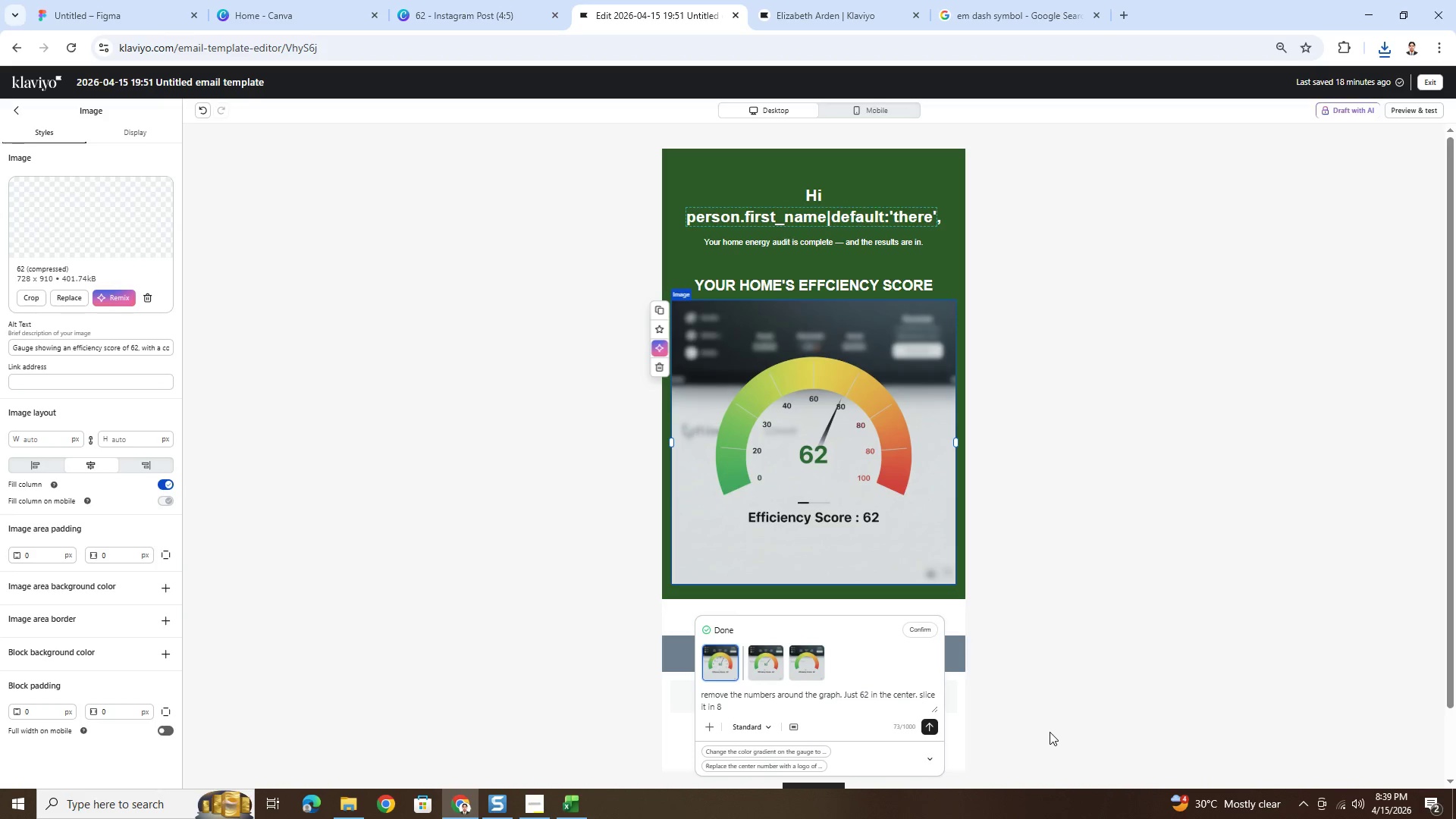 
left_click([34, 297])
 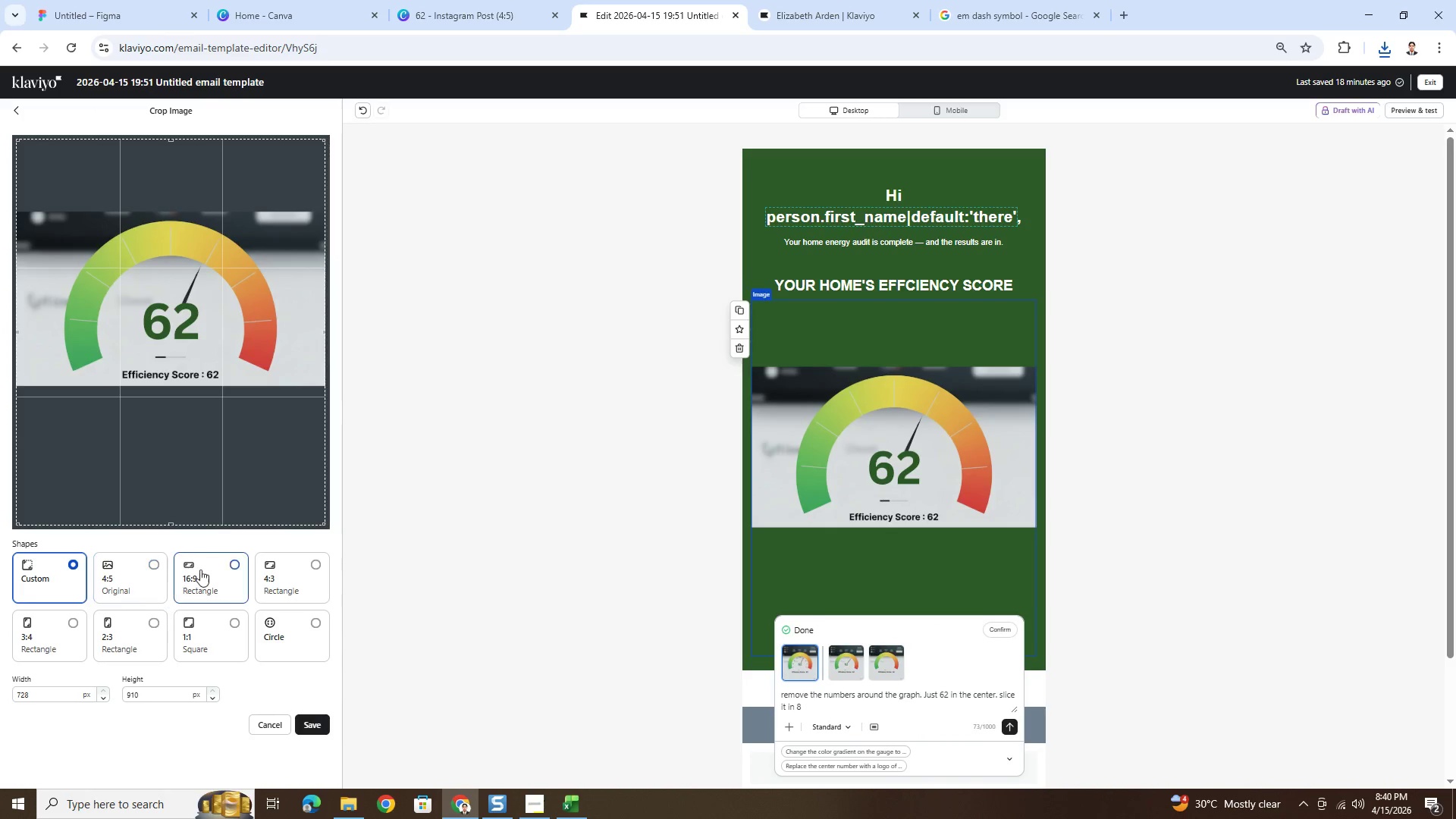 
left_click([234, 566])
 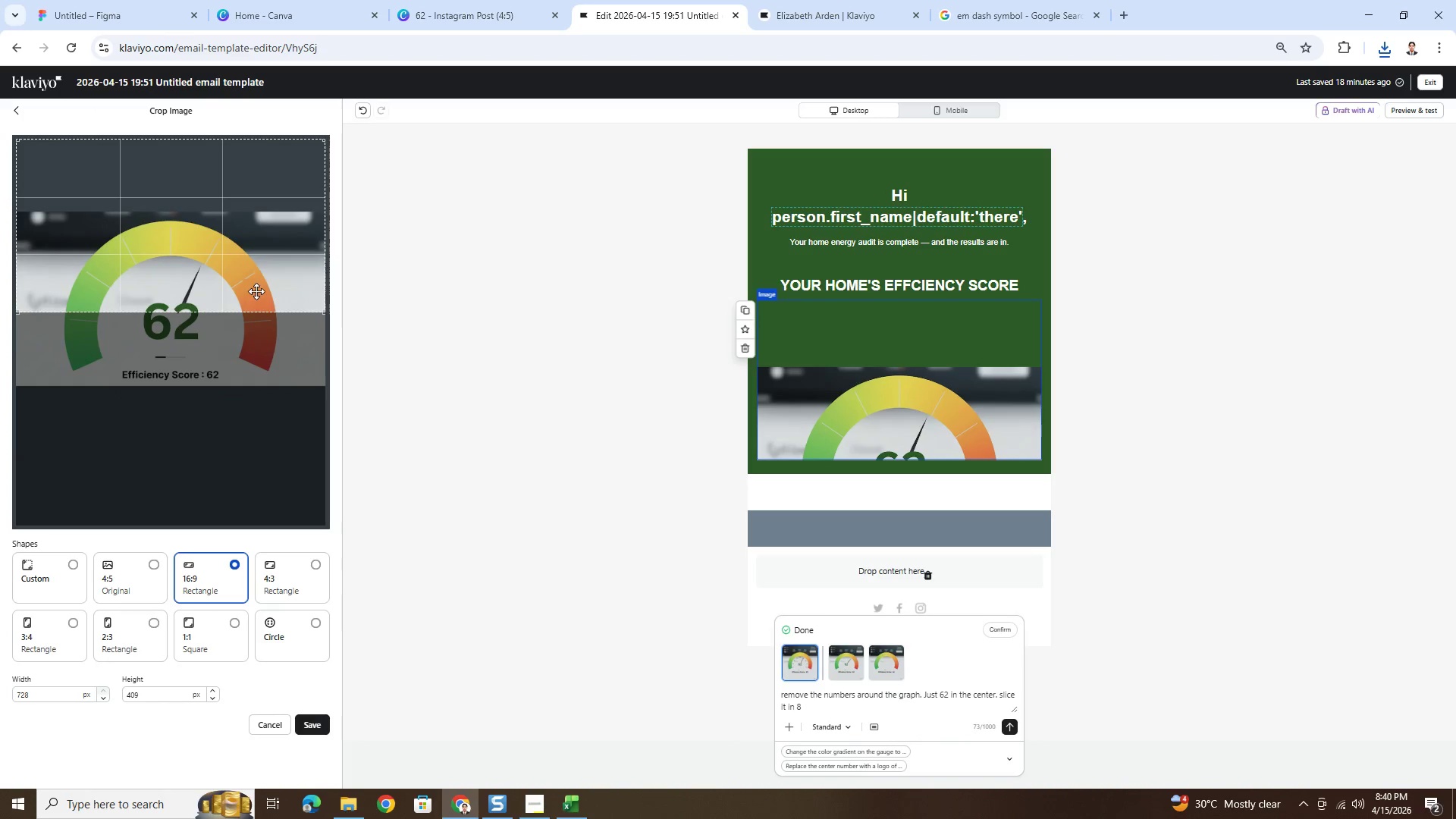 
left_click_drag(start_coordinate=[262, 262], to_coordinate=[262, 334])
 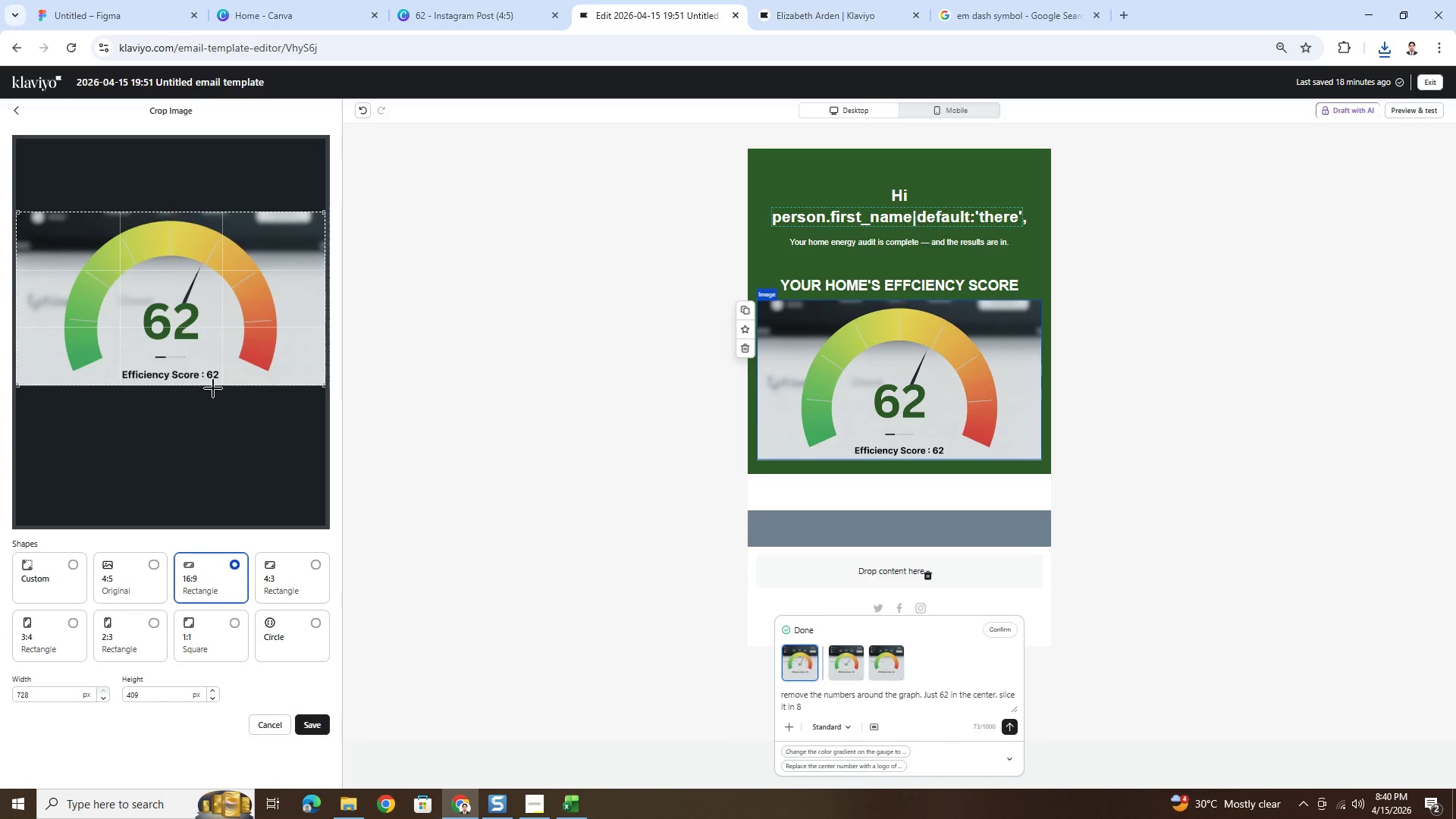 
left_click_drag(start_coordinate=[213, 338], to_coordinate=[218, 339])
 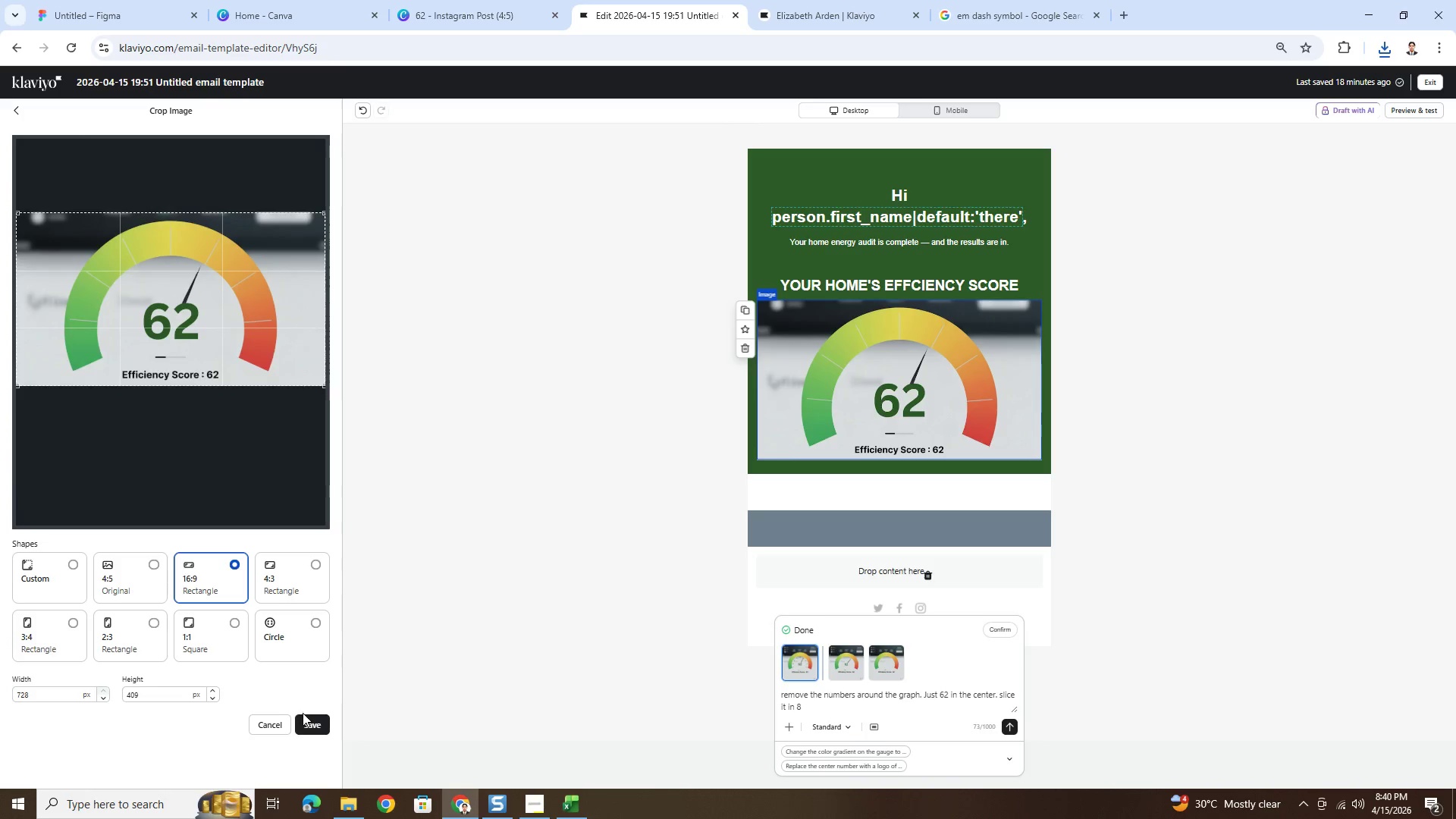 
left_click([310, 717])
 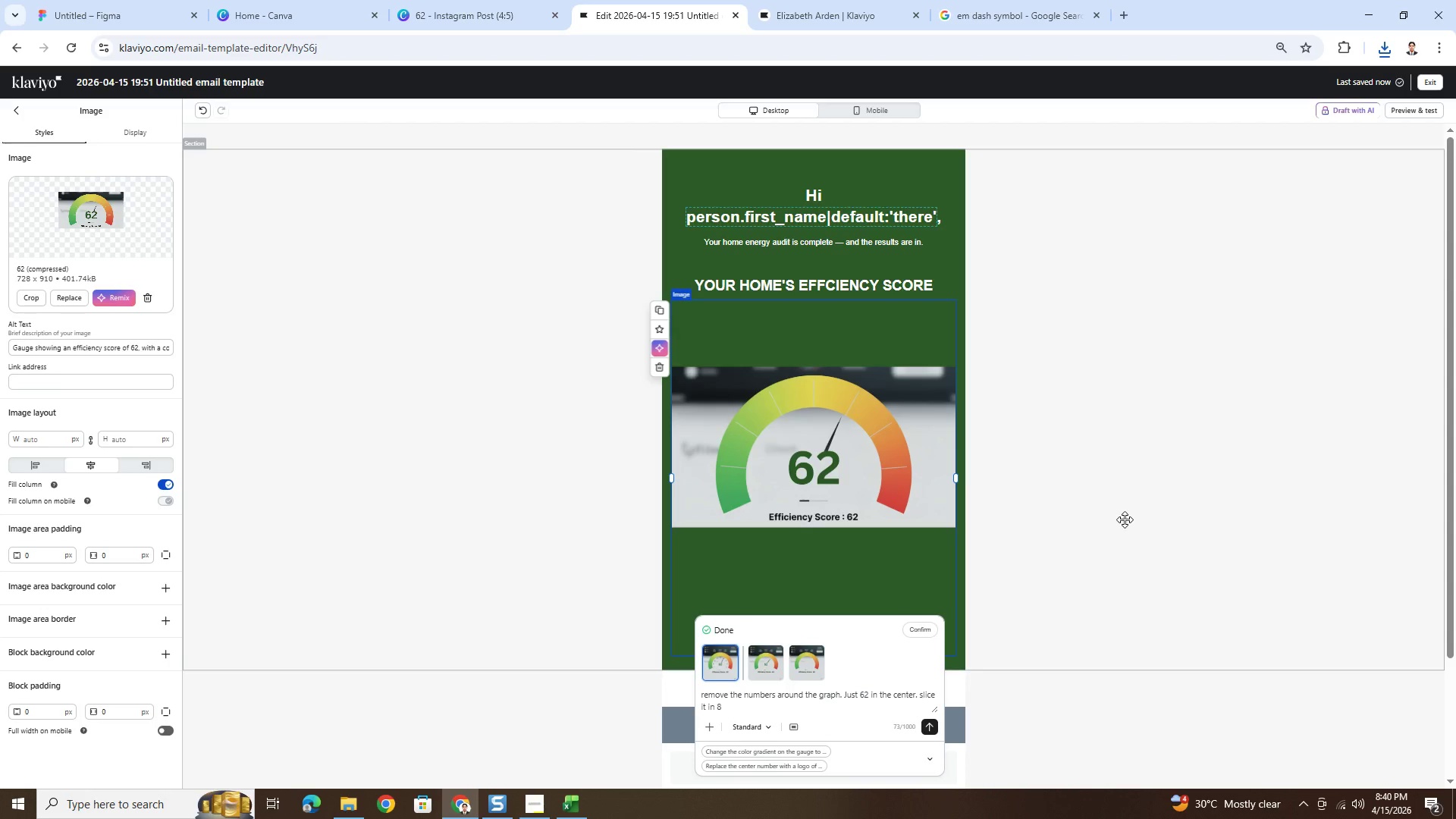 
wait(11.28)
 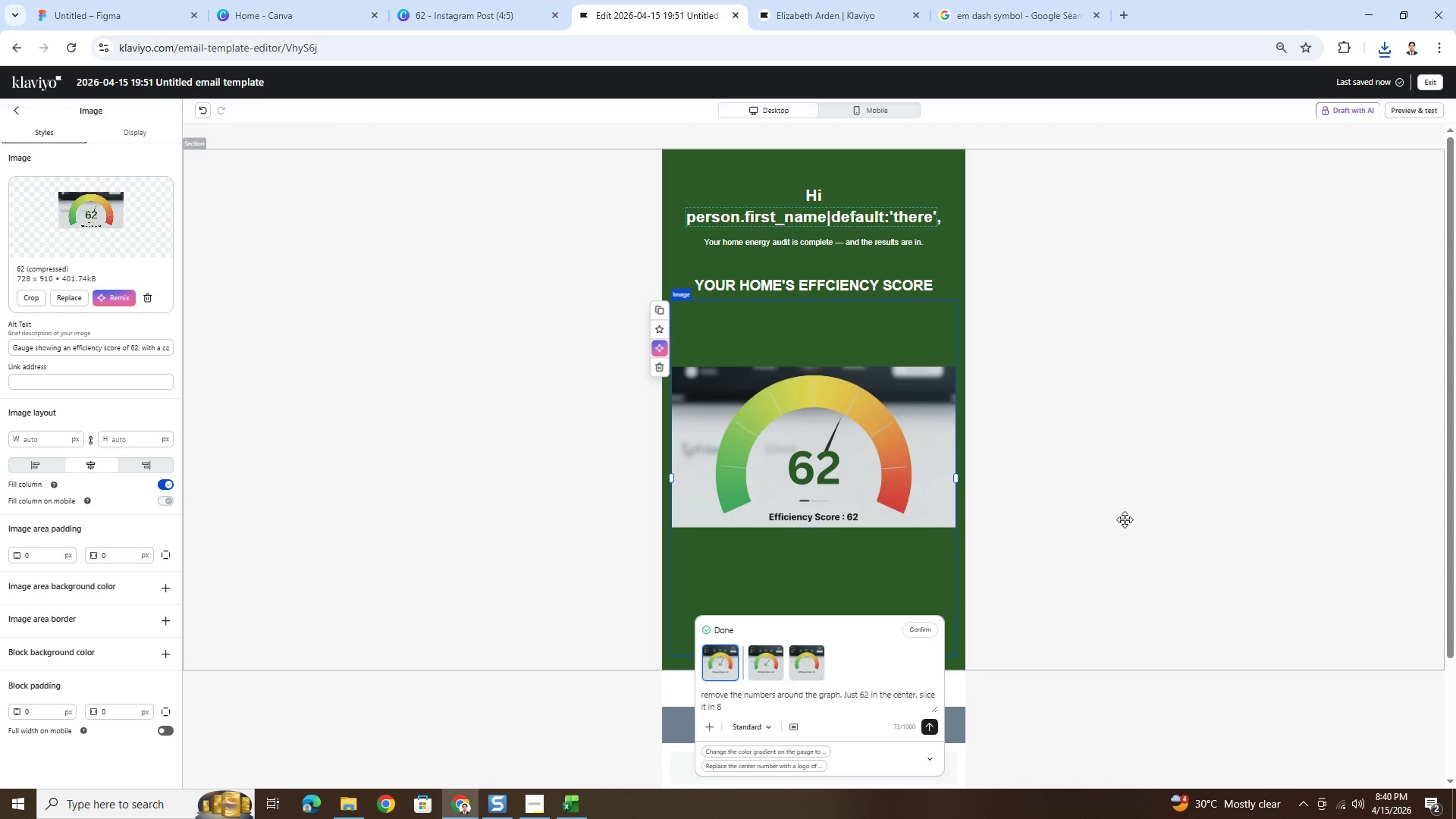 
left_click([1129, 636])
 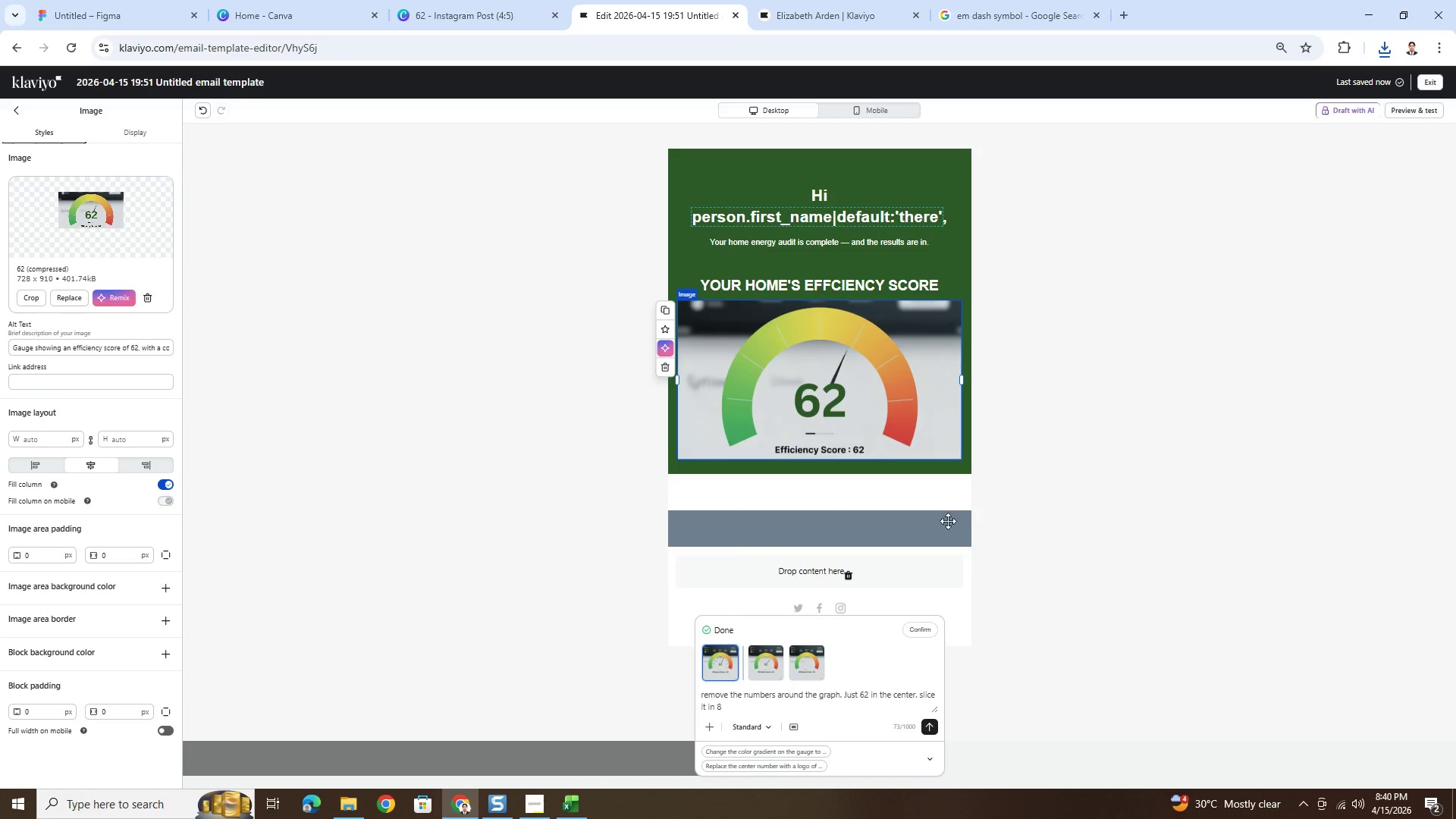 
left_click([873, 409])
 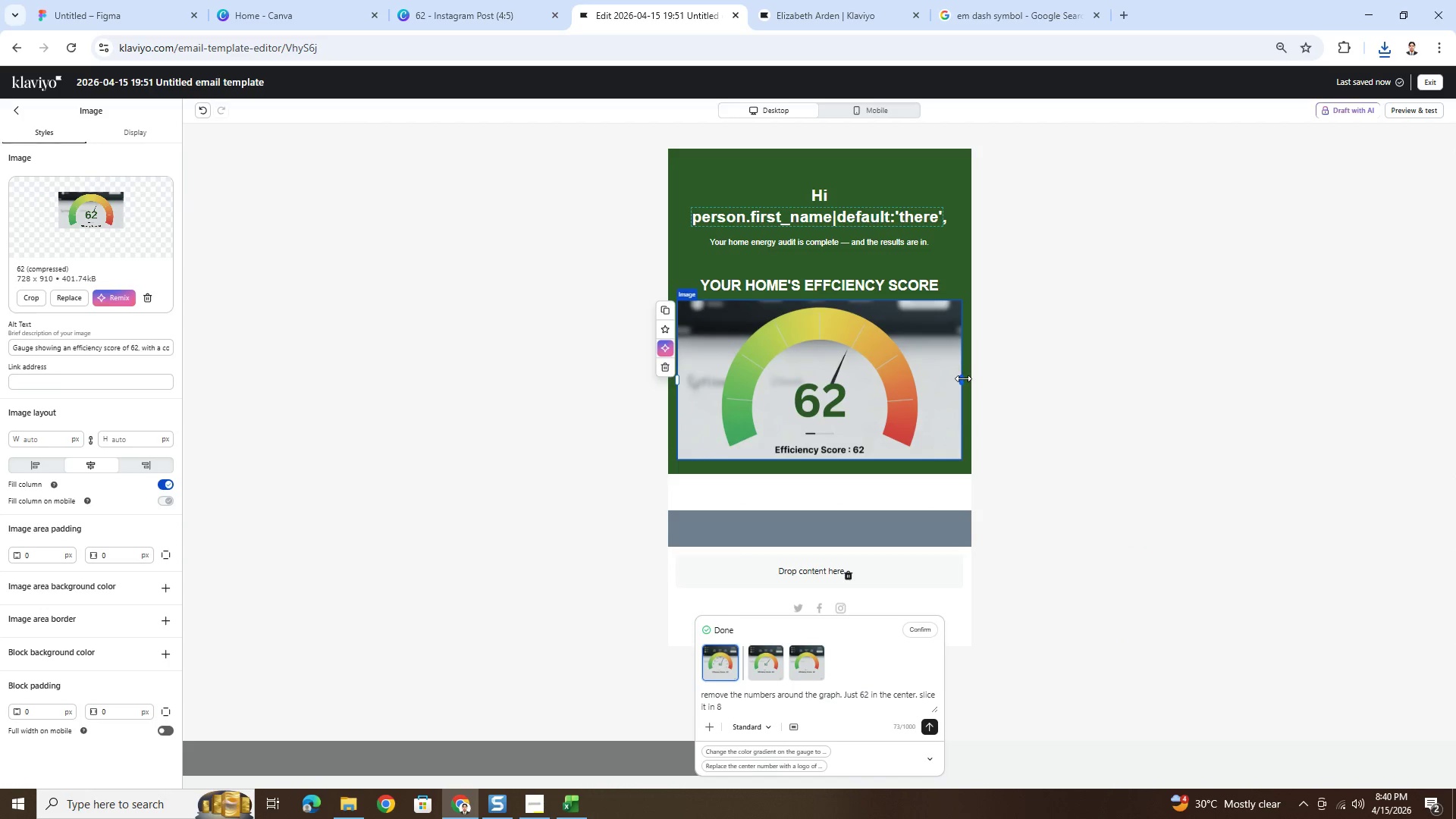 
left_click_drag(start_coordinate=[963, 378], to_coordinate=[899, 375])
 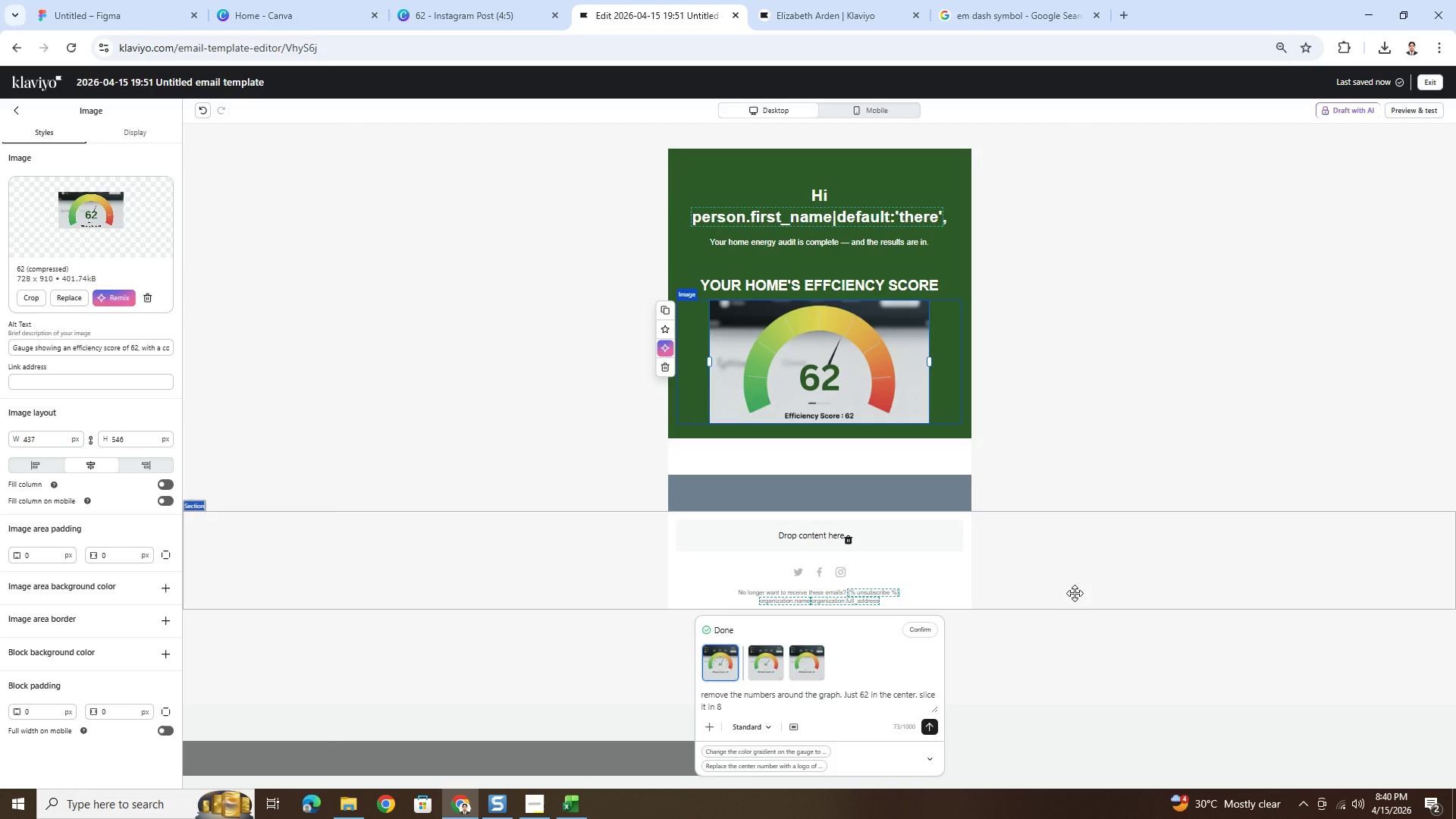 
left_click([1075, 593])
 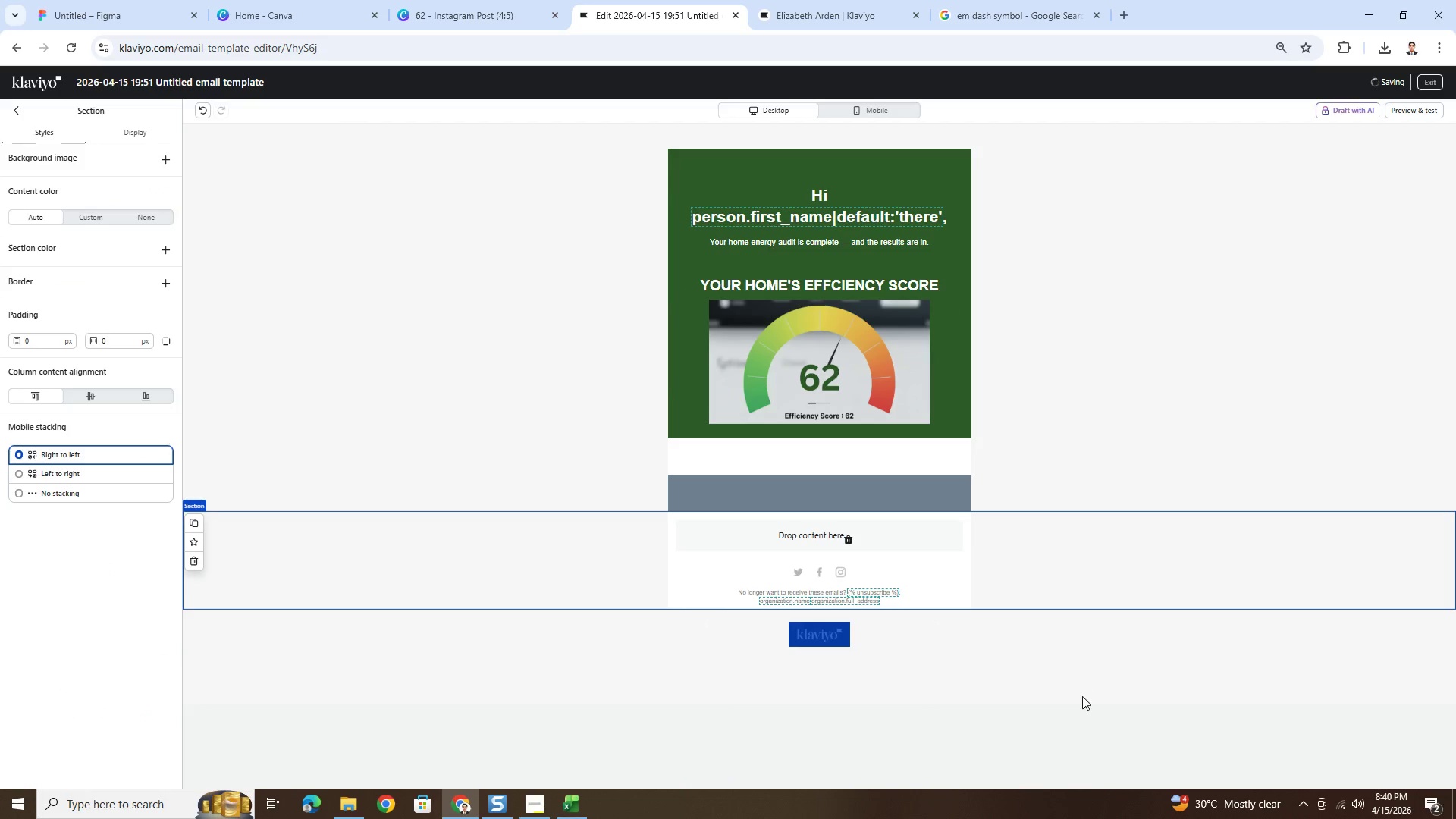 
left_click([1081, 698])
 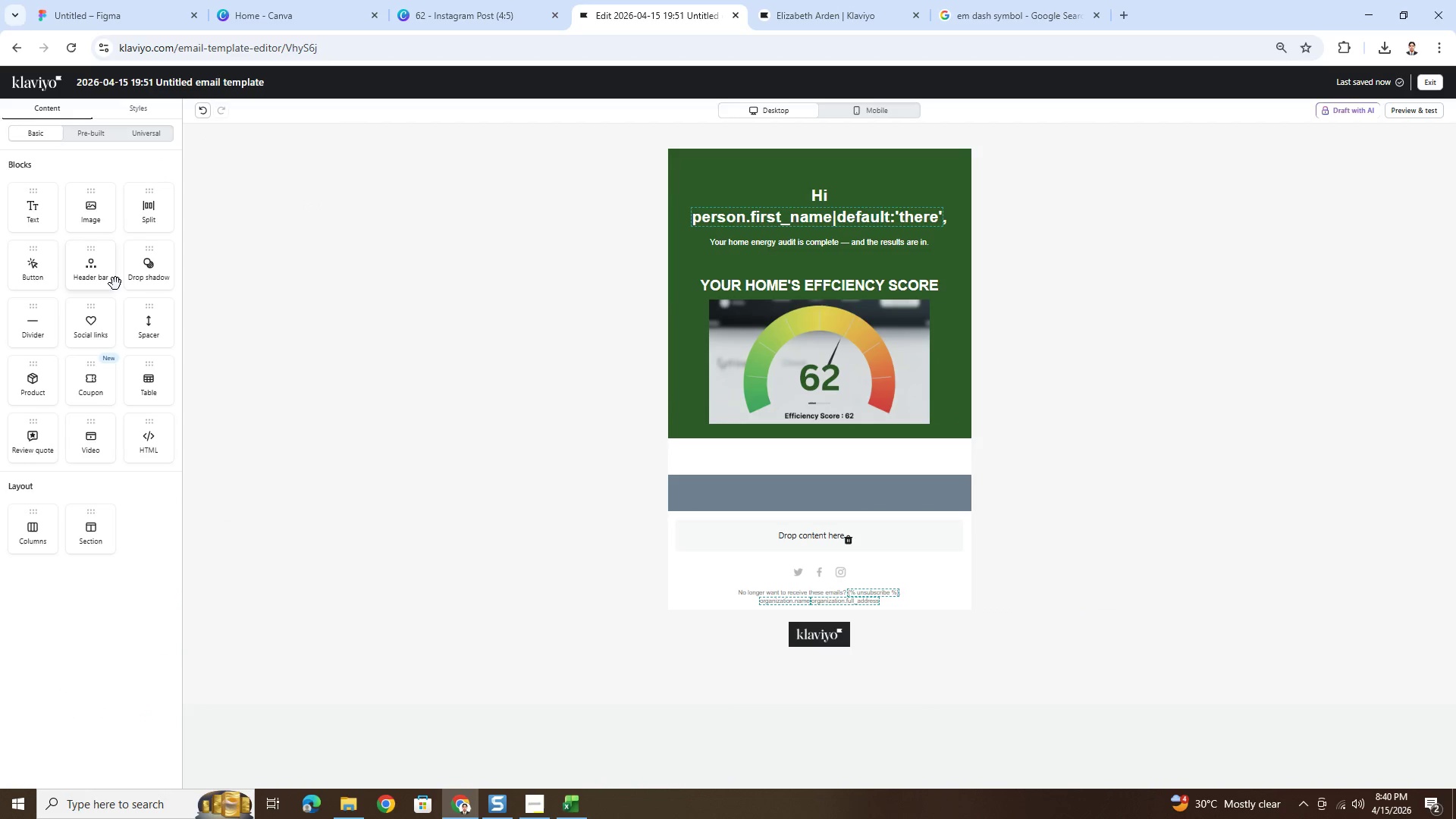 
wait(7.34)
 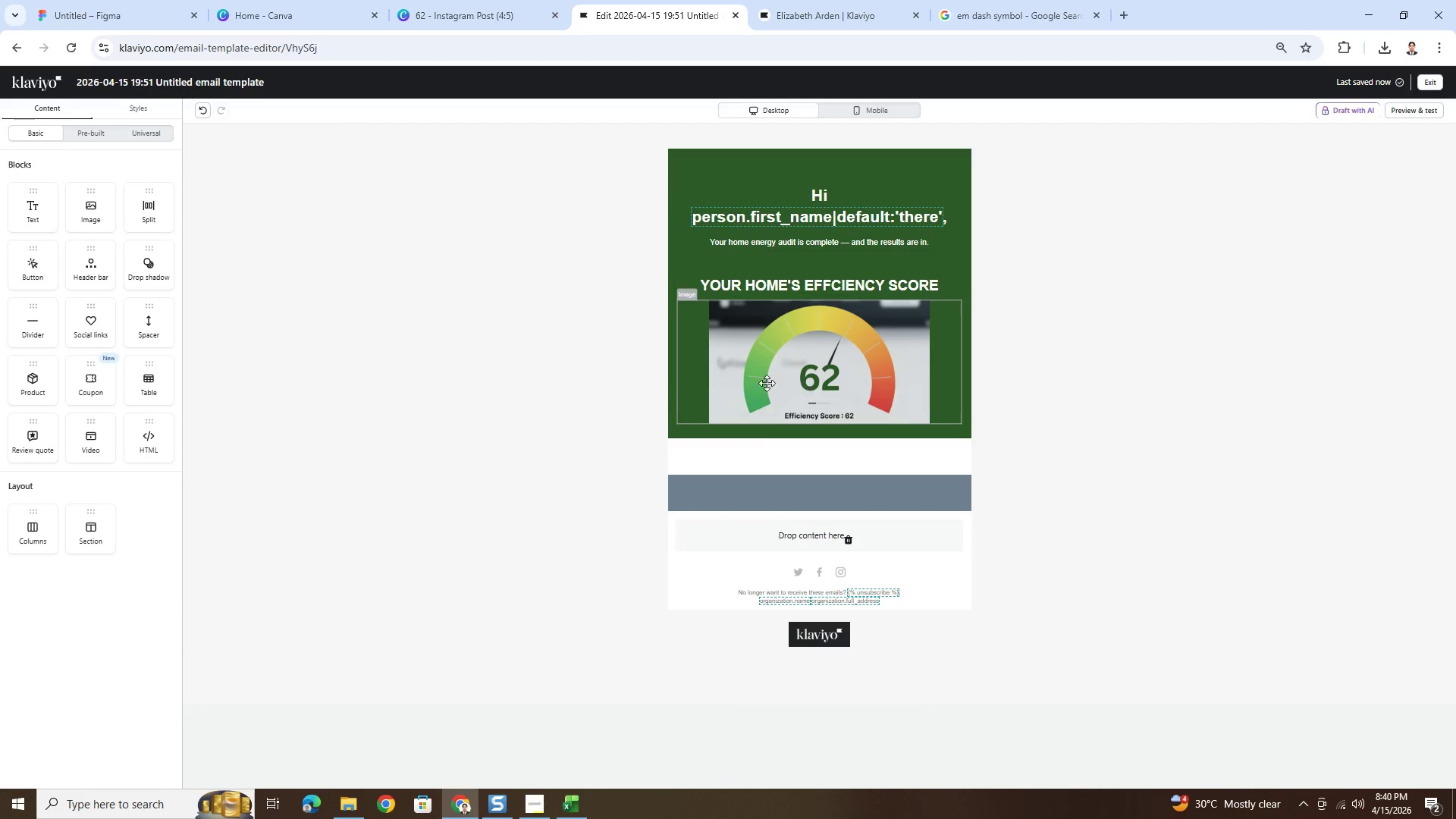 
left_click_drag(start_coordinate=[150, 322], to_coordinate=[739, 300])
 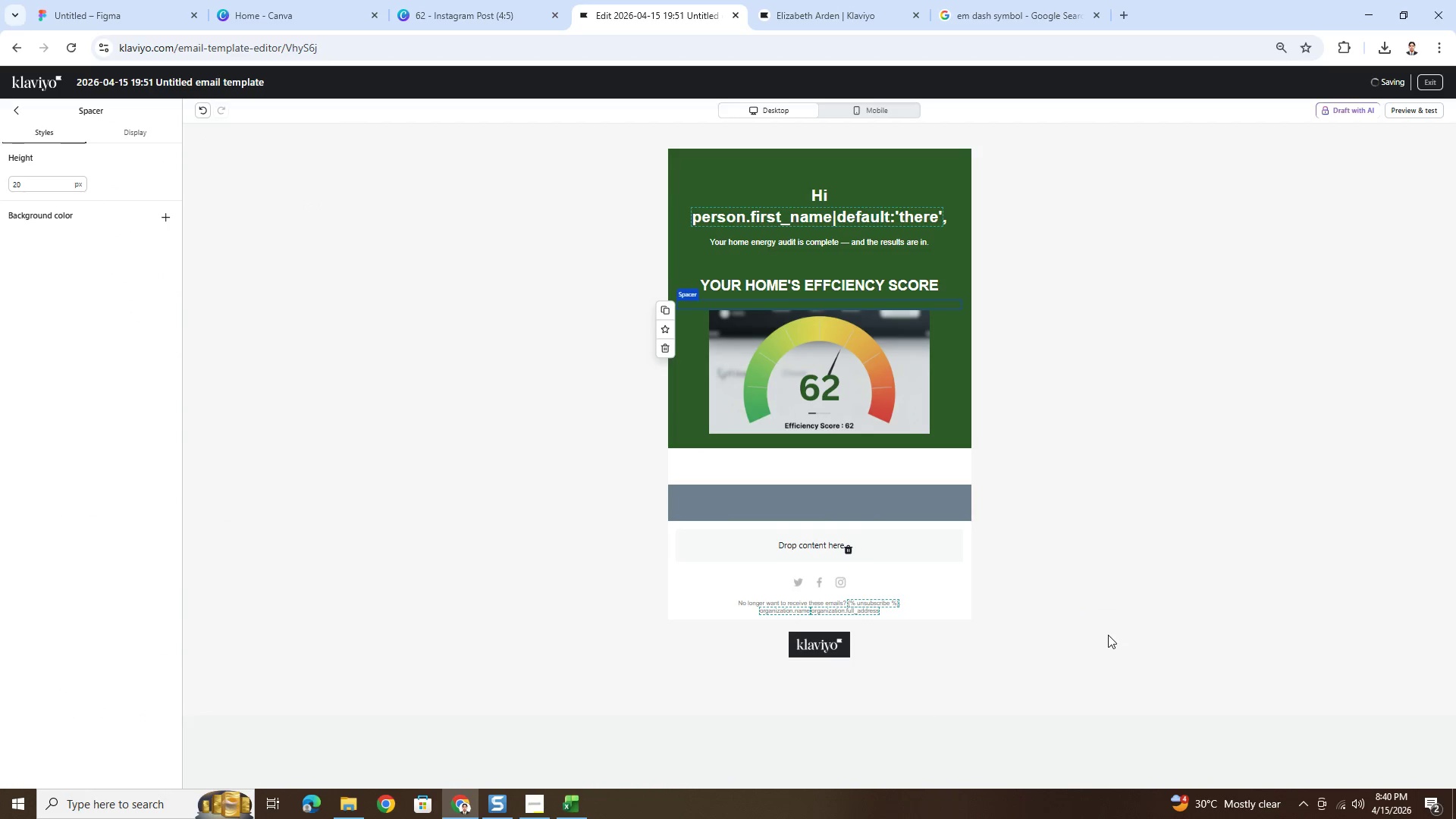 
left_click([1108, 635])
 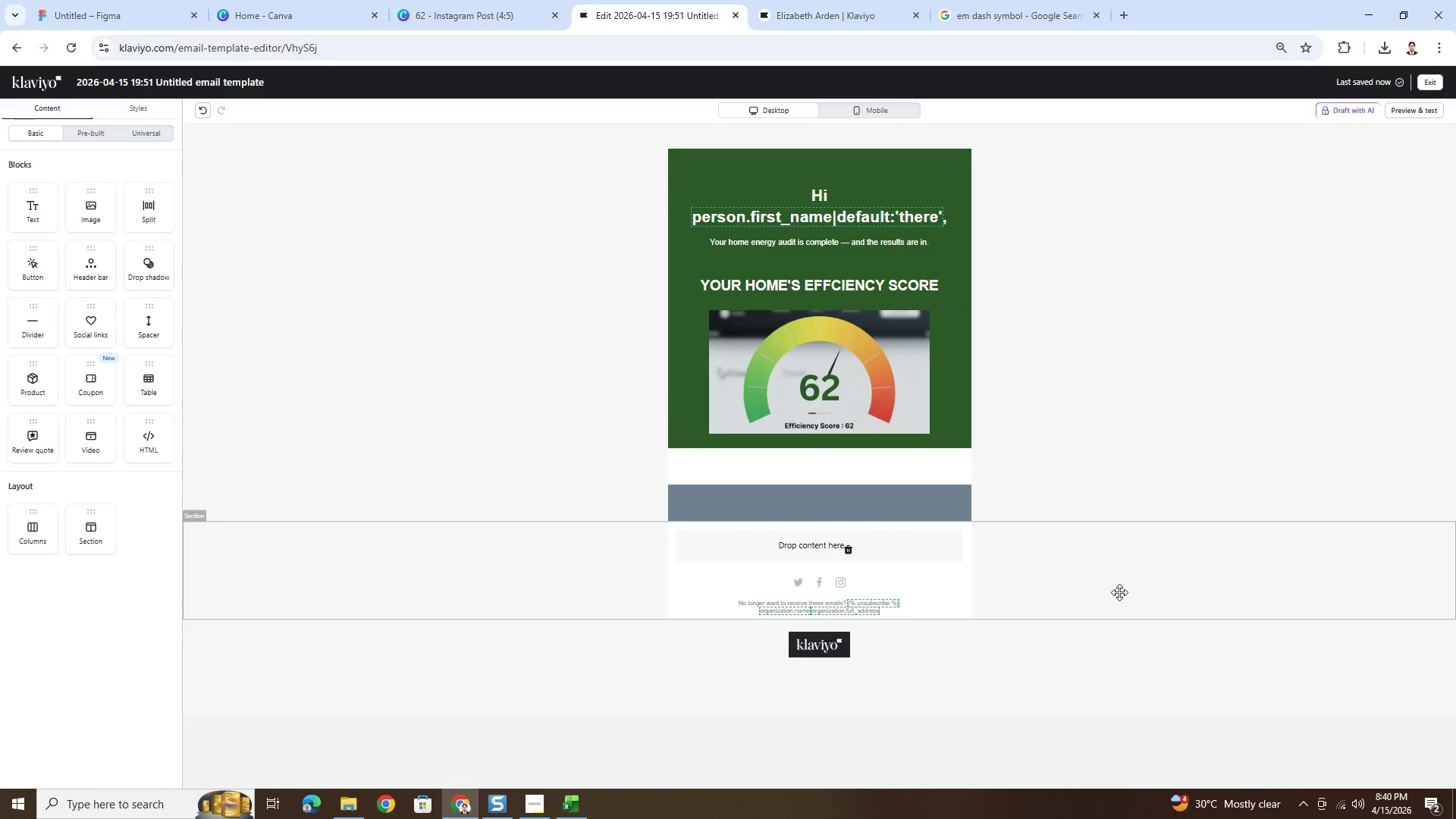 
hold_key(key=ControlLeft, duration=1.5)
scroll: coordinate [1120, 516], scroll_direction: none, amount: 0.0
 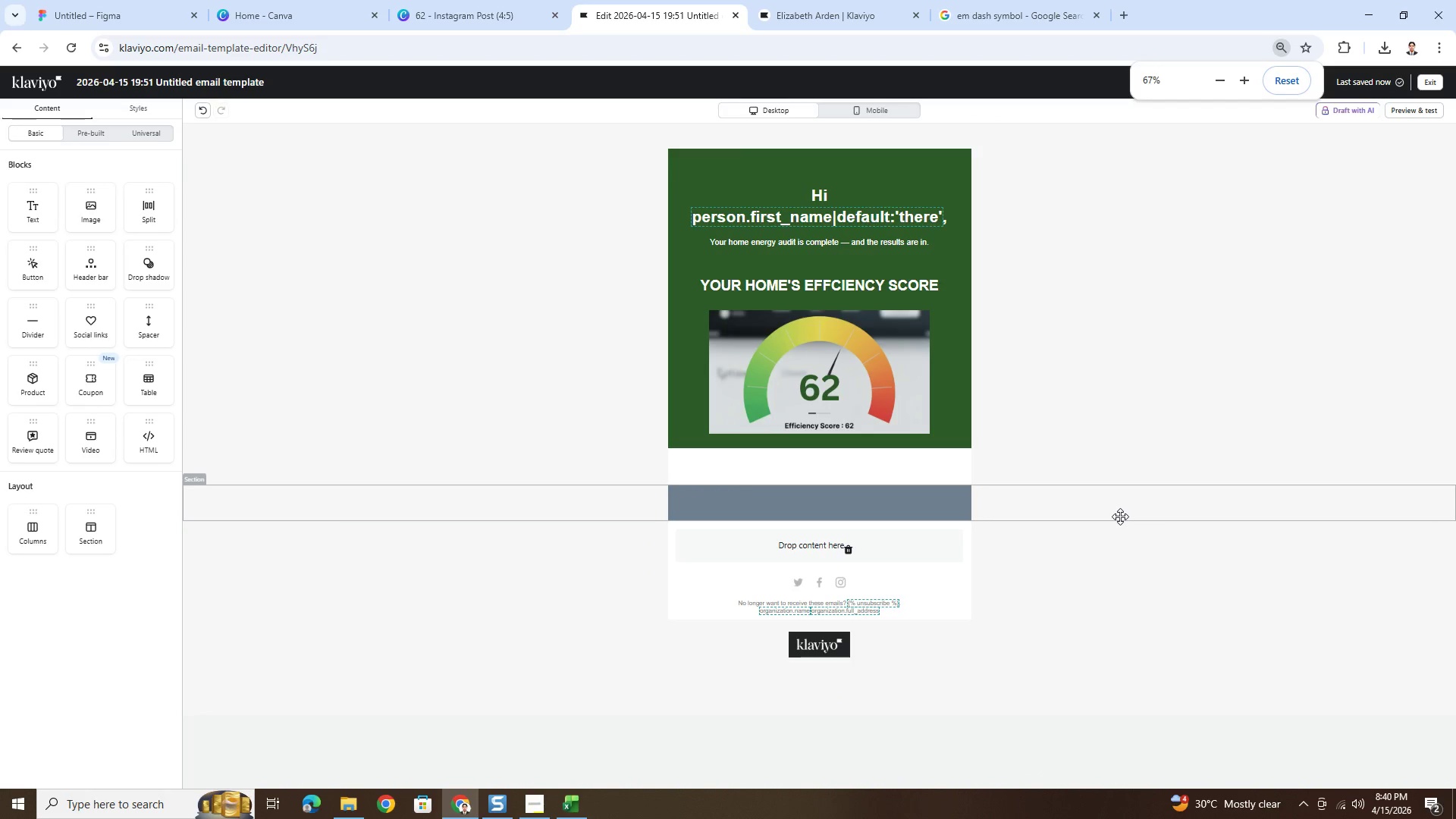 
hold_key(key=ControlLeft, duration=1.14)
 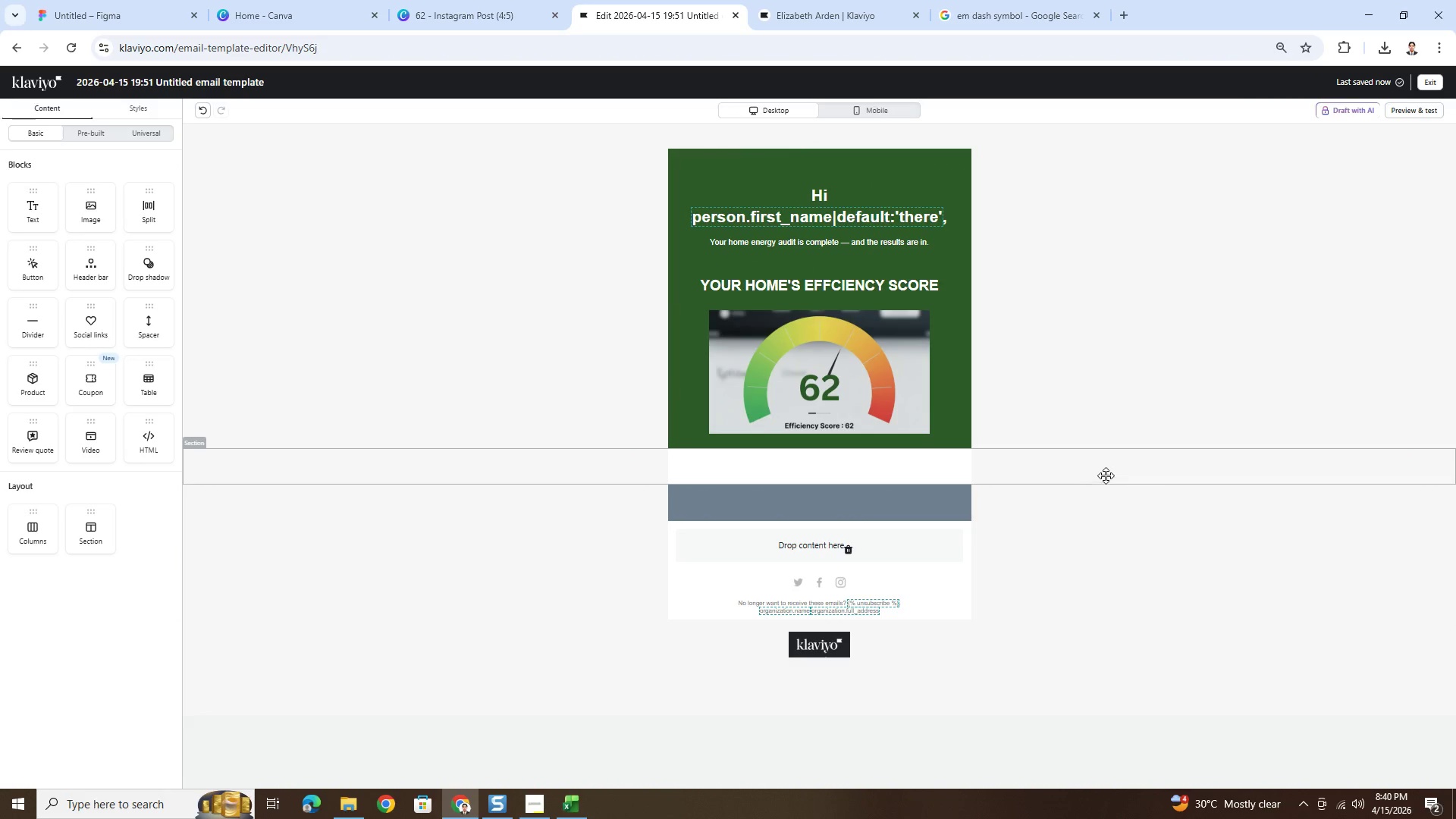 
wait(5.12)
 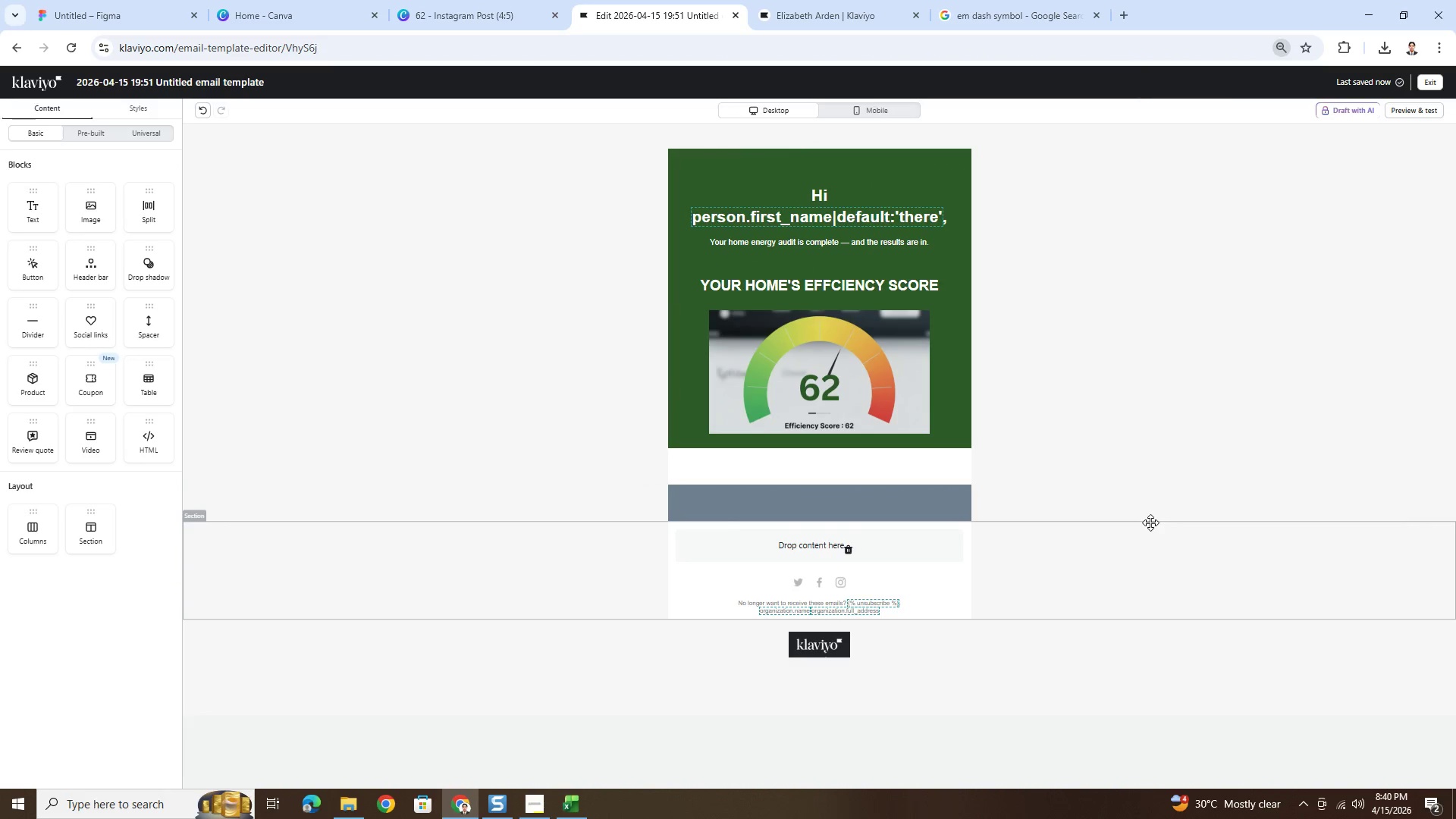 
left_click([890, 381])
 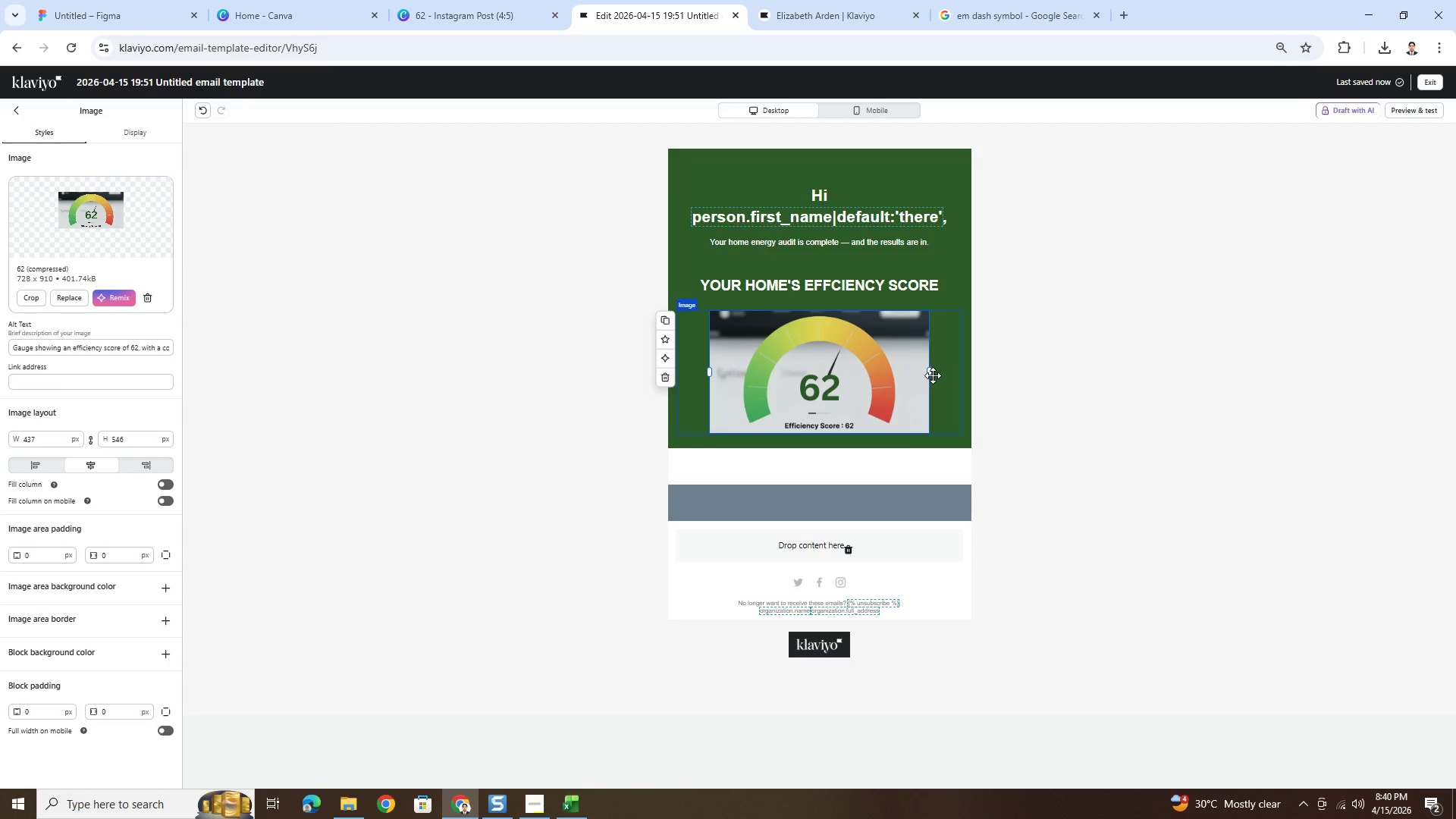 
left_click_drag(start_coordinate=[931, 372], to_coordinate=[1002, 382])
 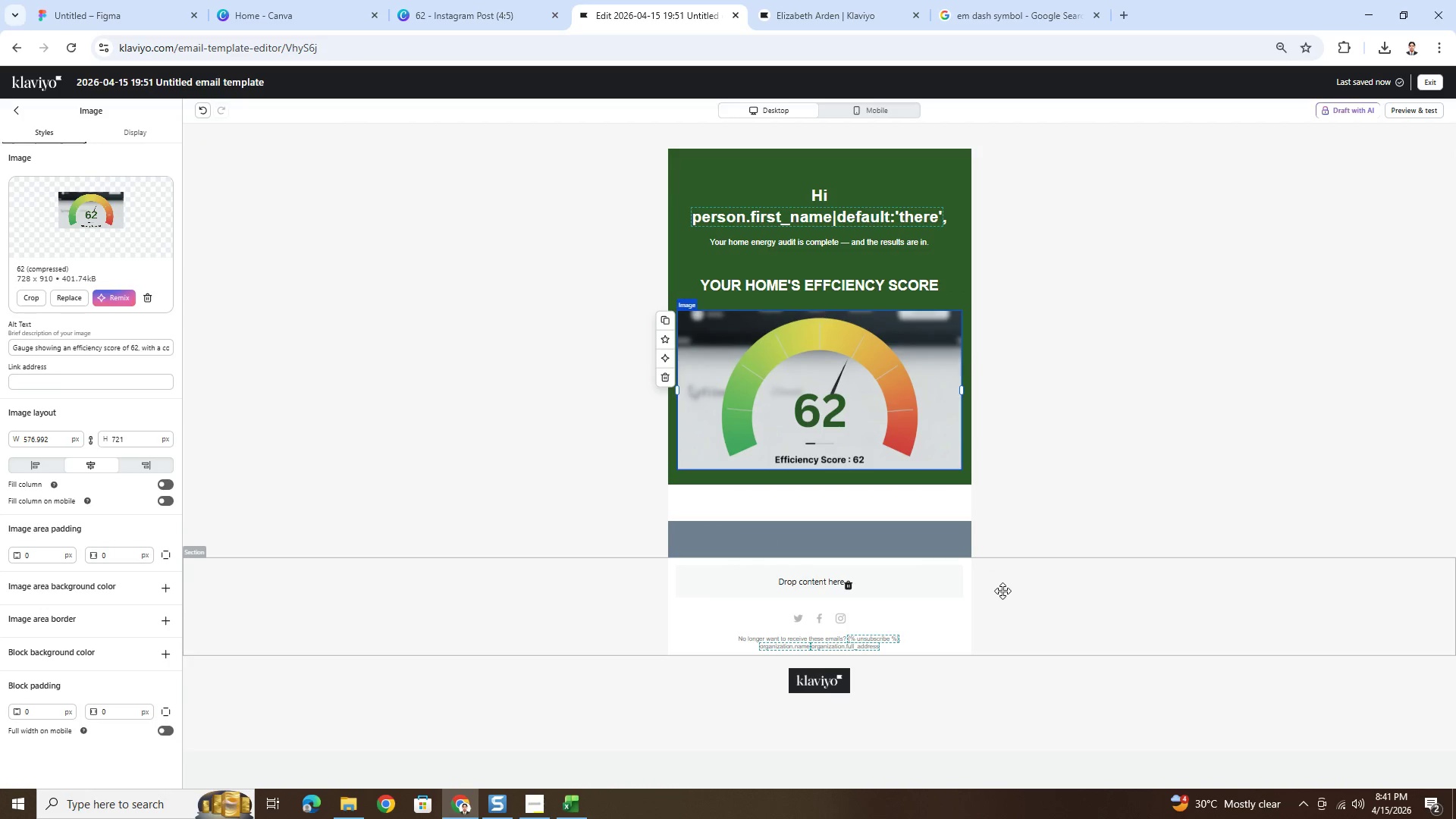 
left_click([1034, 615])
 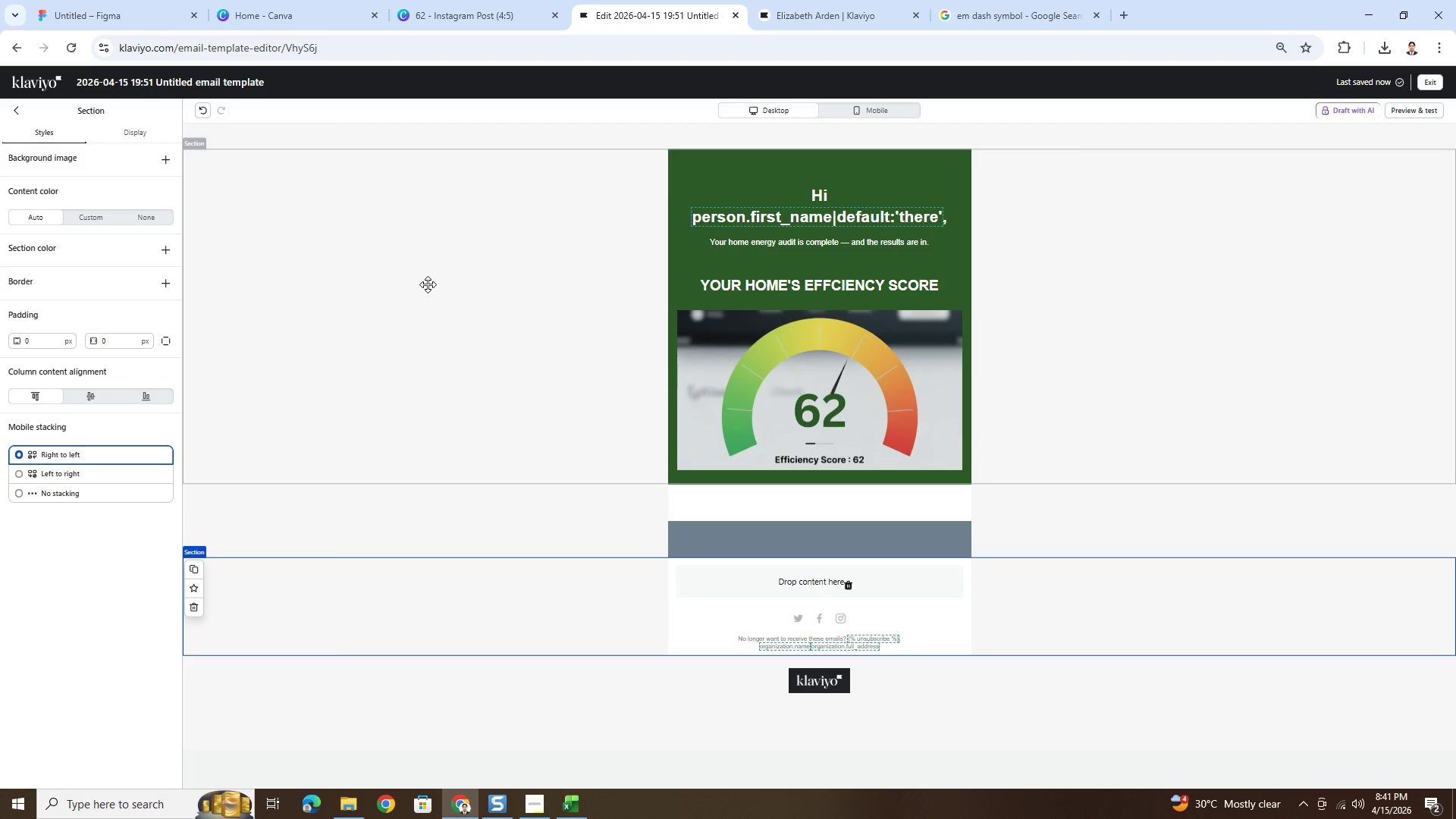 
wait(10.5)
 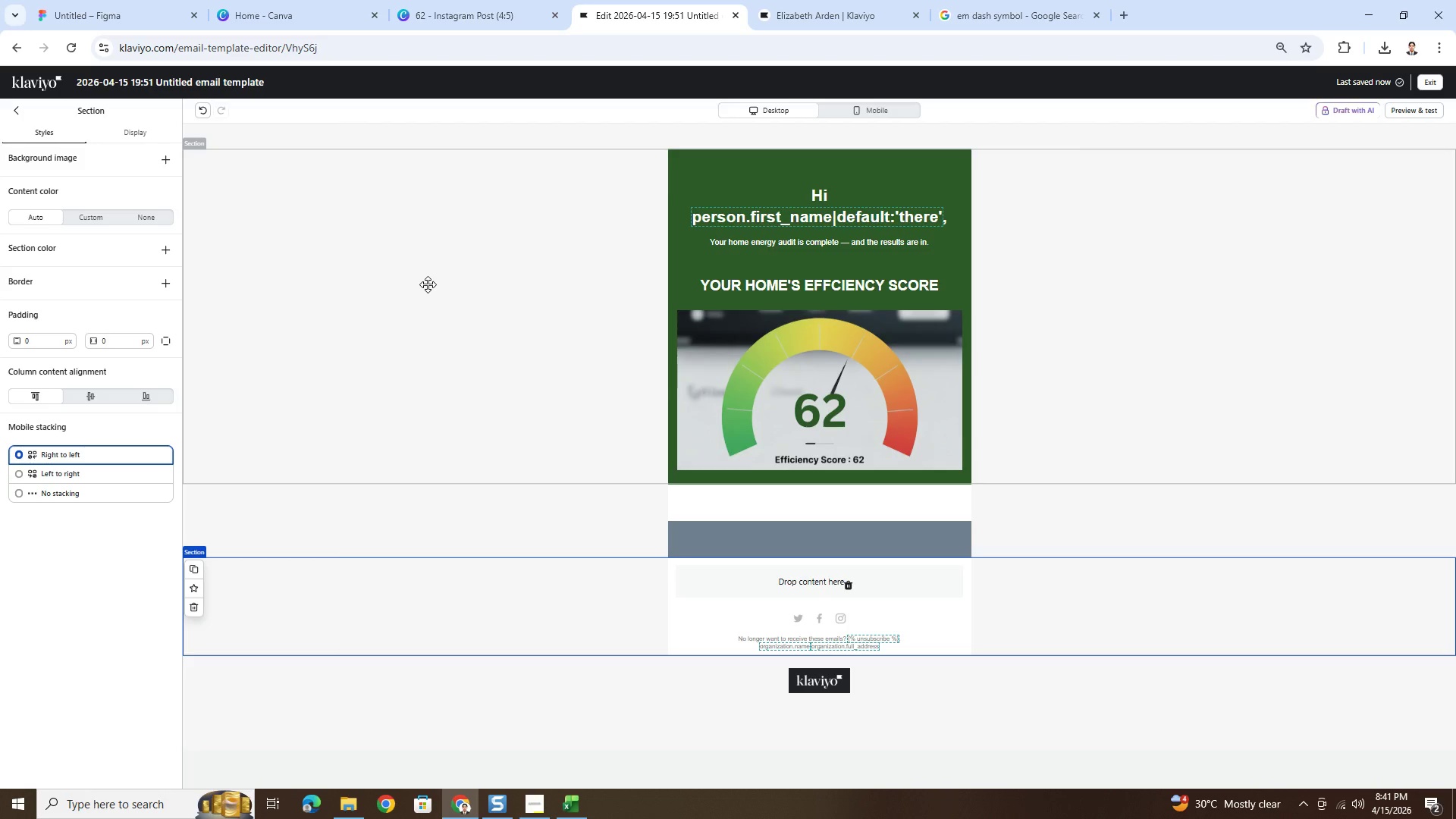 
left_click([858, 109])
 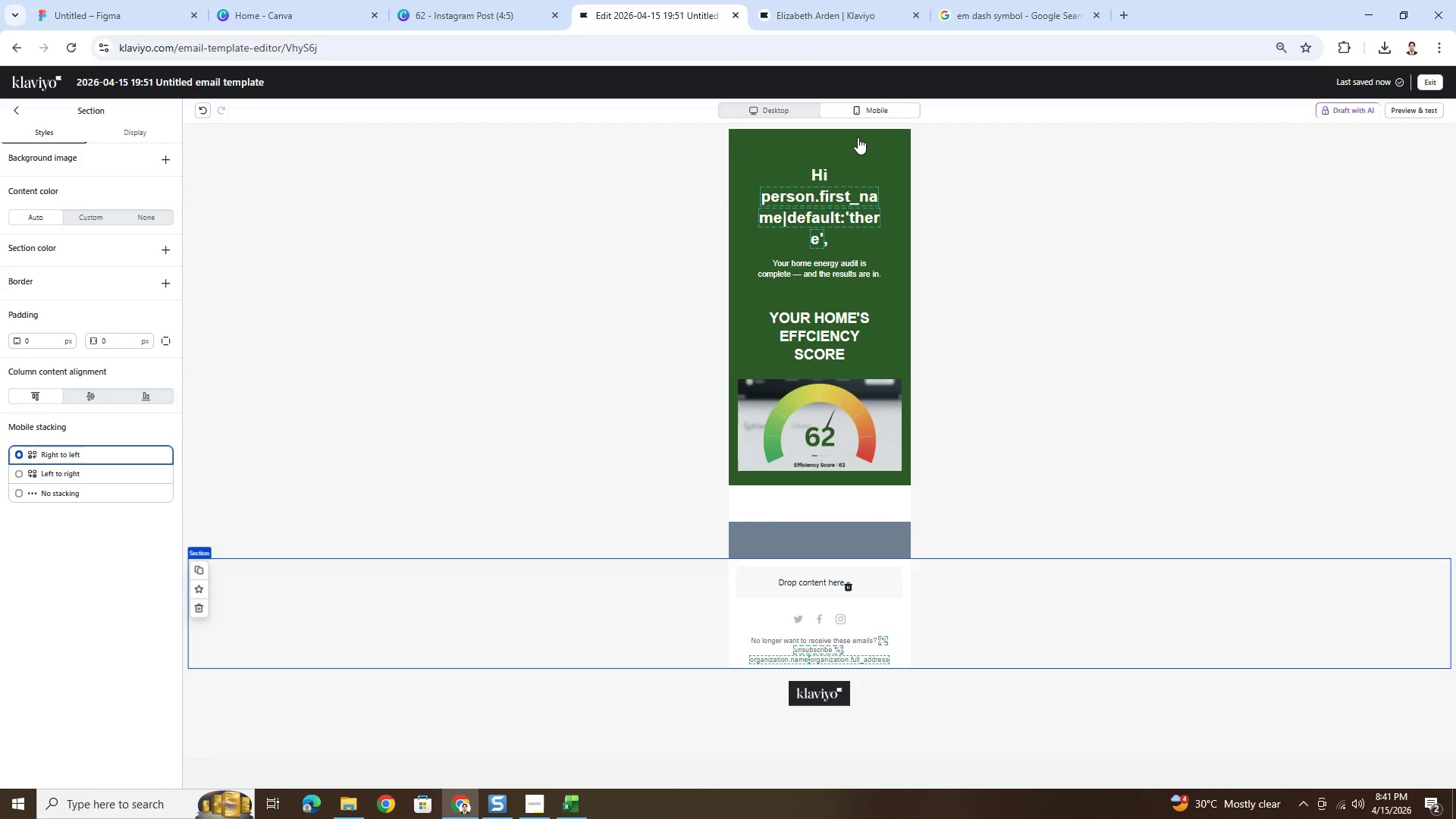 
left_click([837, 320])
 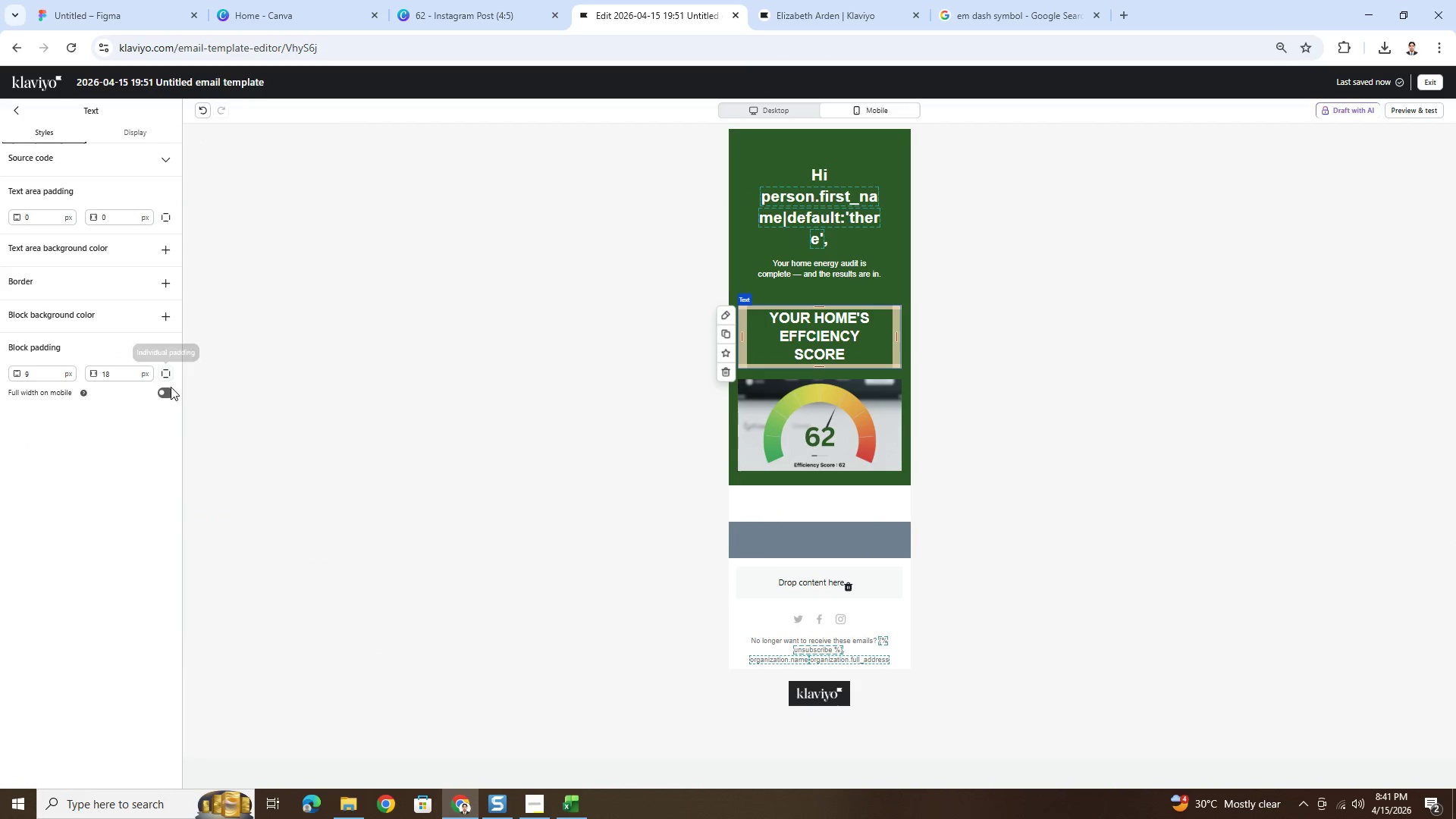 
left_click([171, 390])
 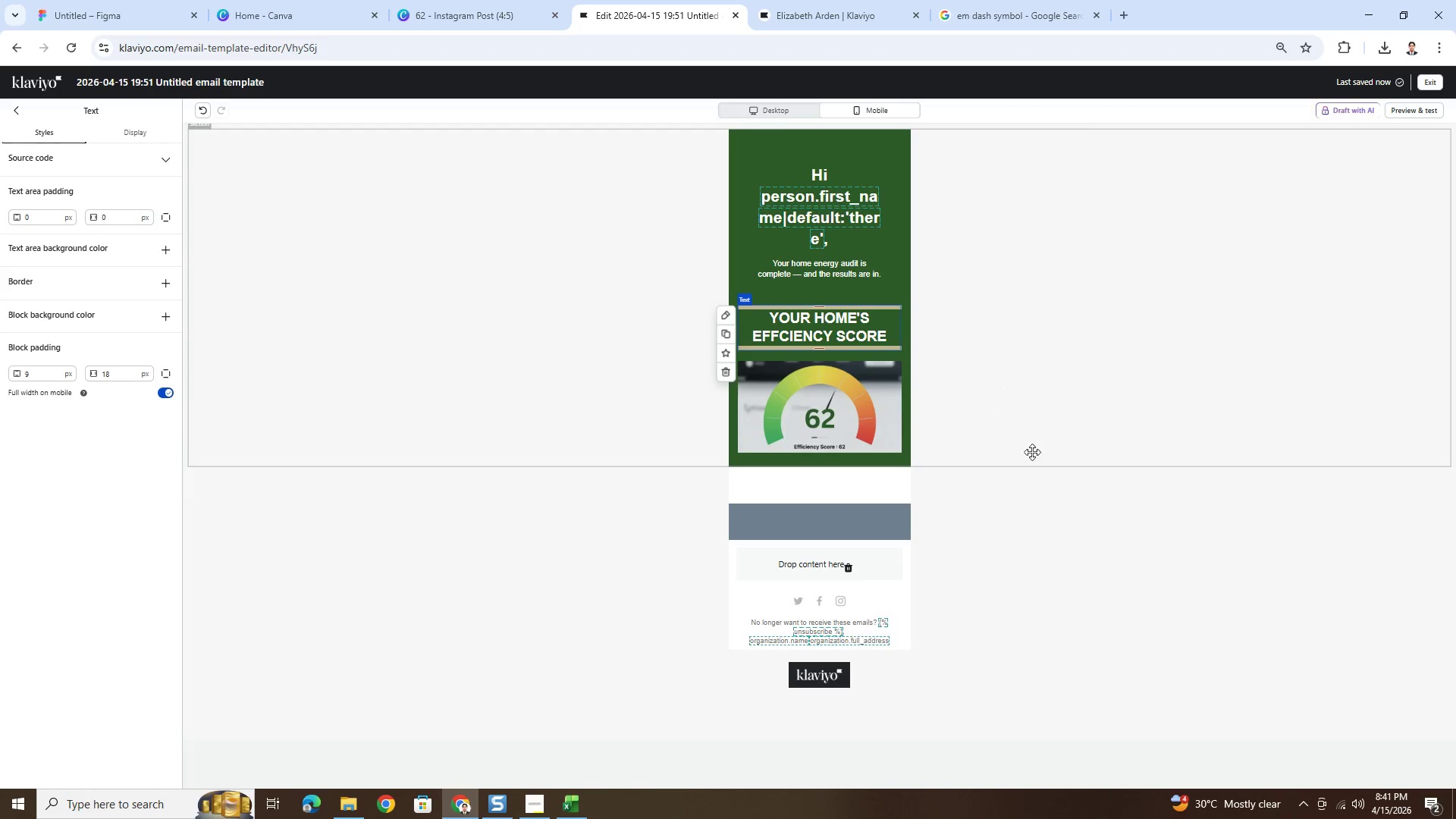 
left_click([1033, 582])
 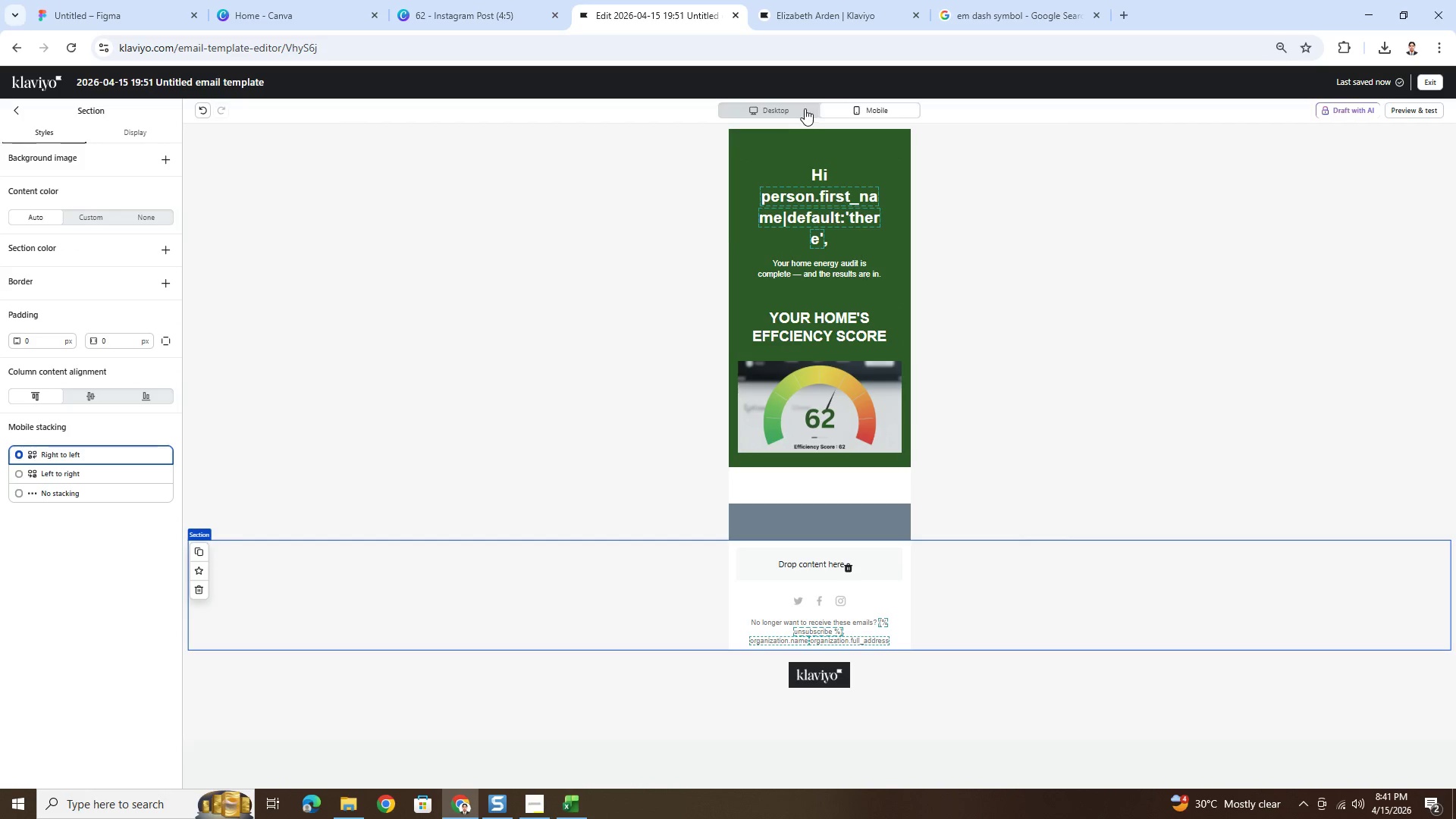 
left_click([802, 107])
 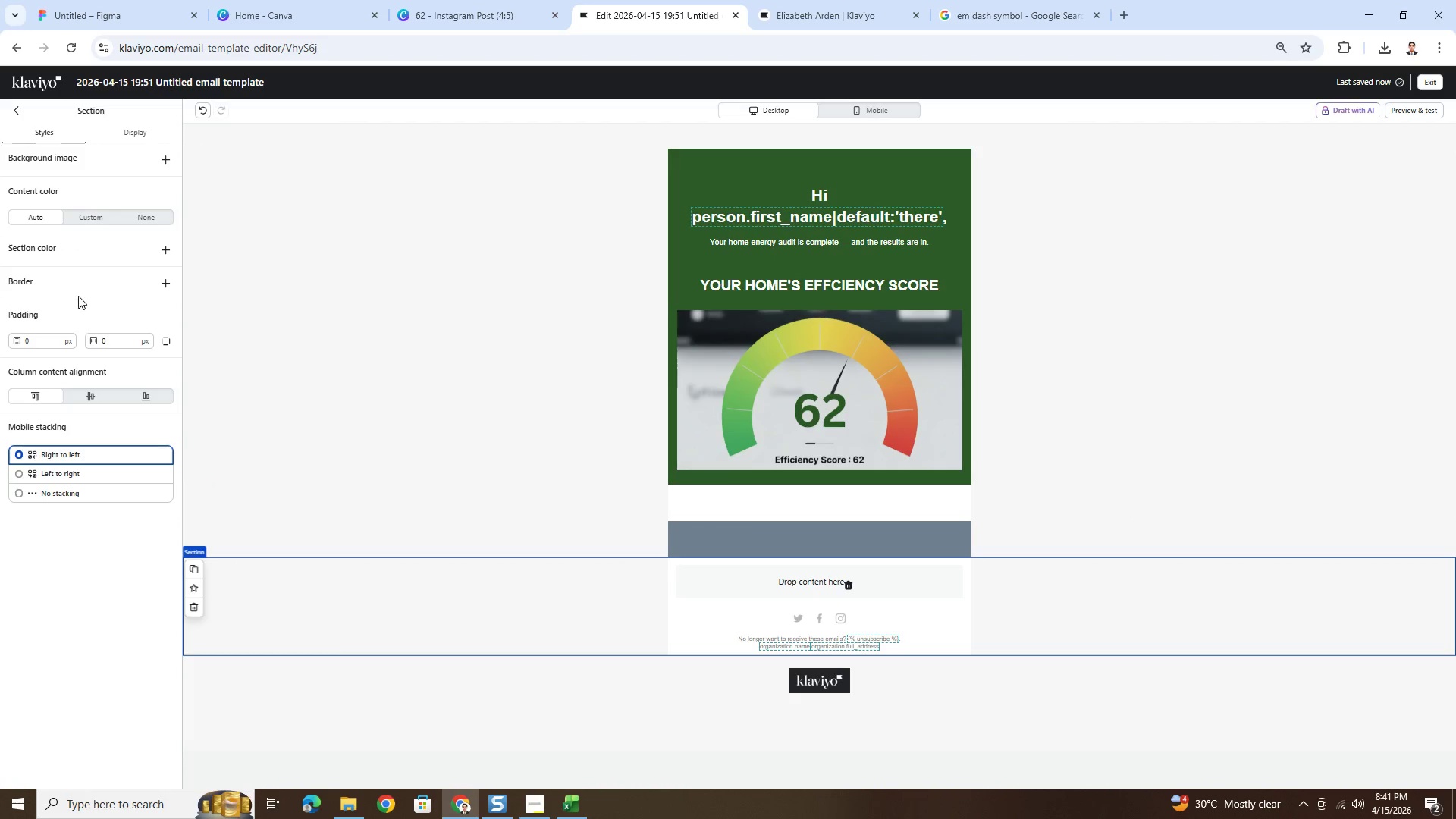 
wait(5.58)
 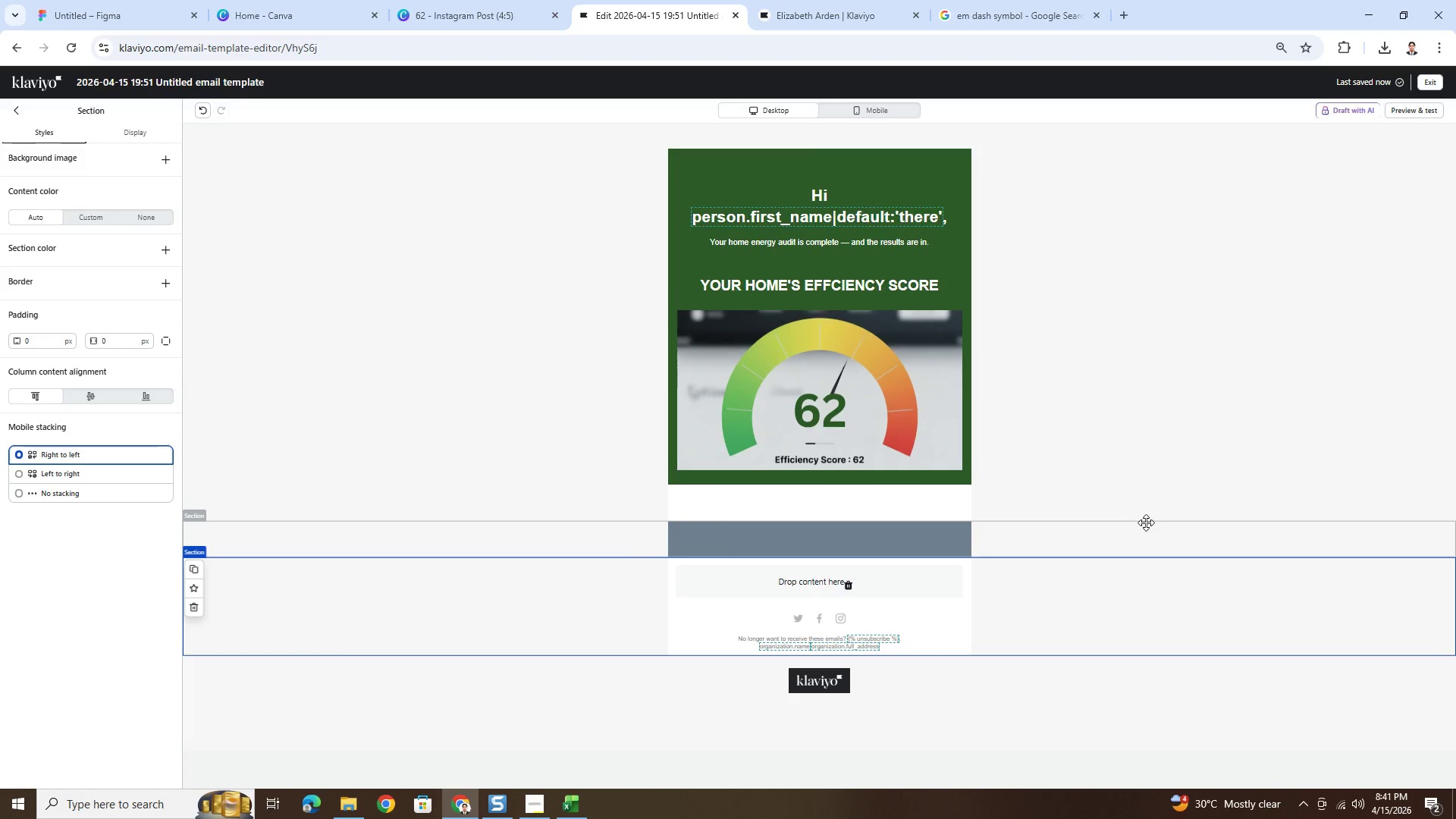 
left_click([18, 108])
 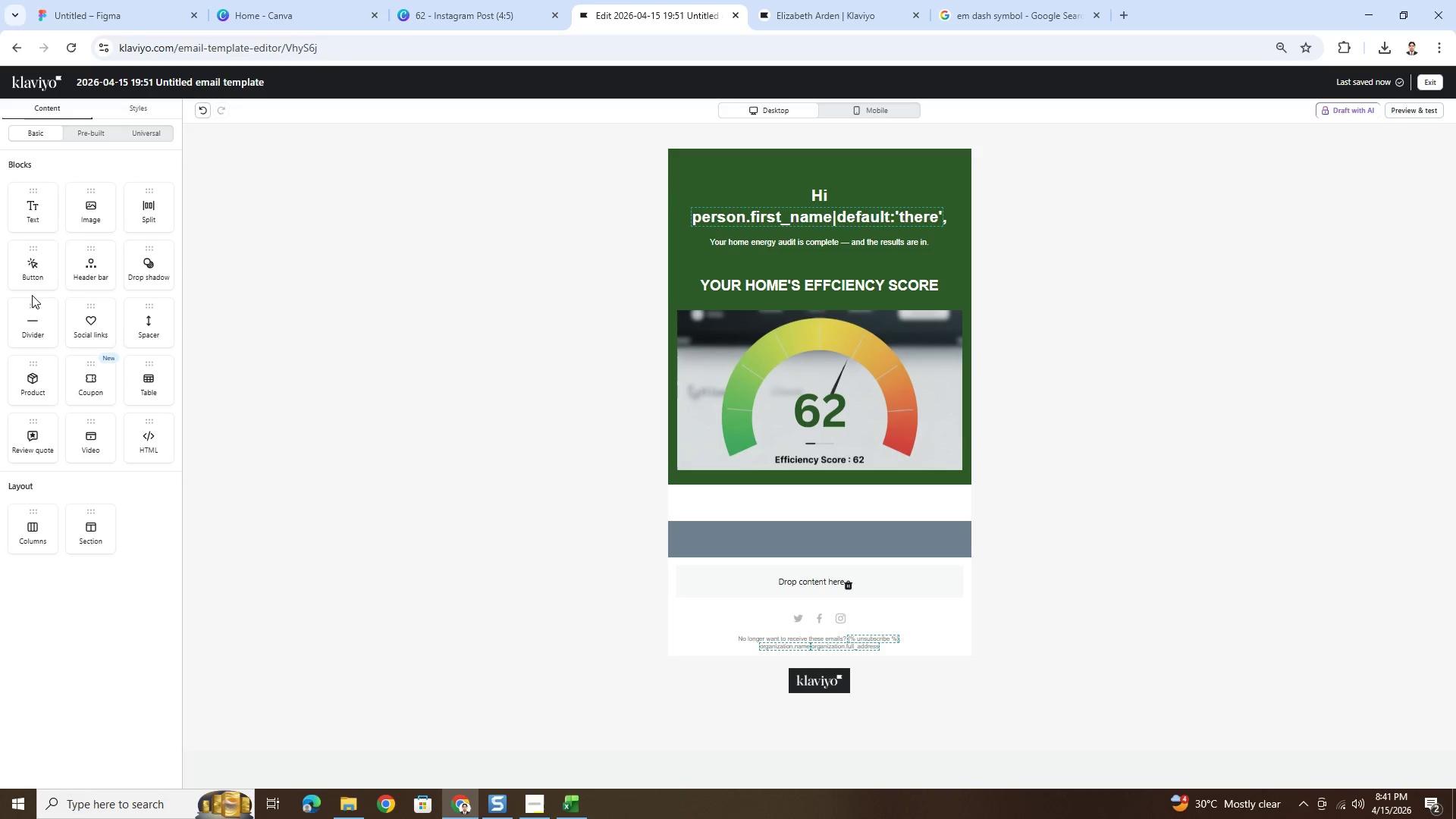 
left_click_drag(start_coordinate=[20, 322], to_coordinate=[893, 297])
 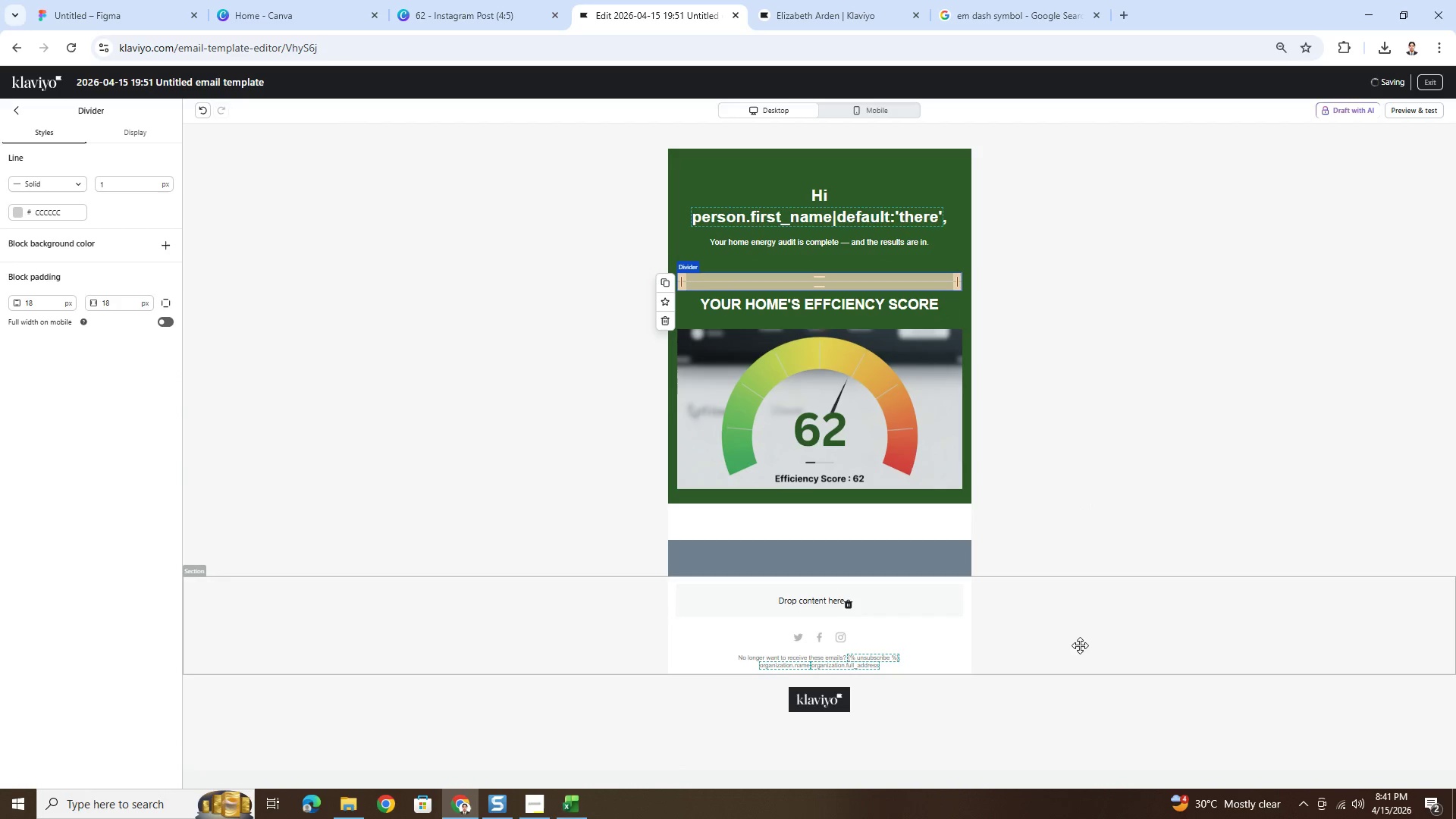 
left_click([1074, 691])
 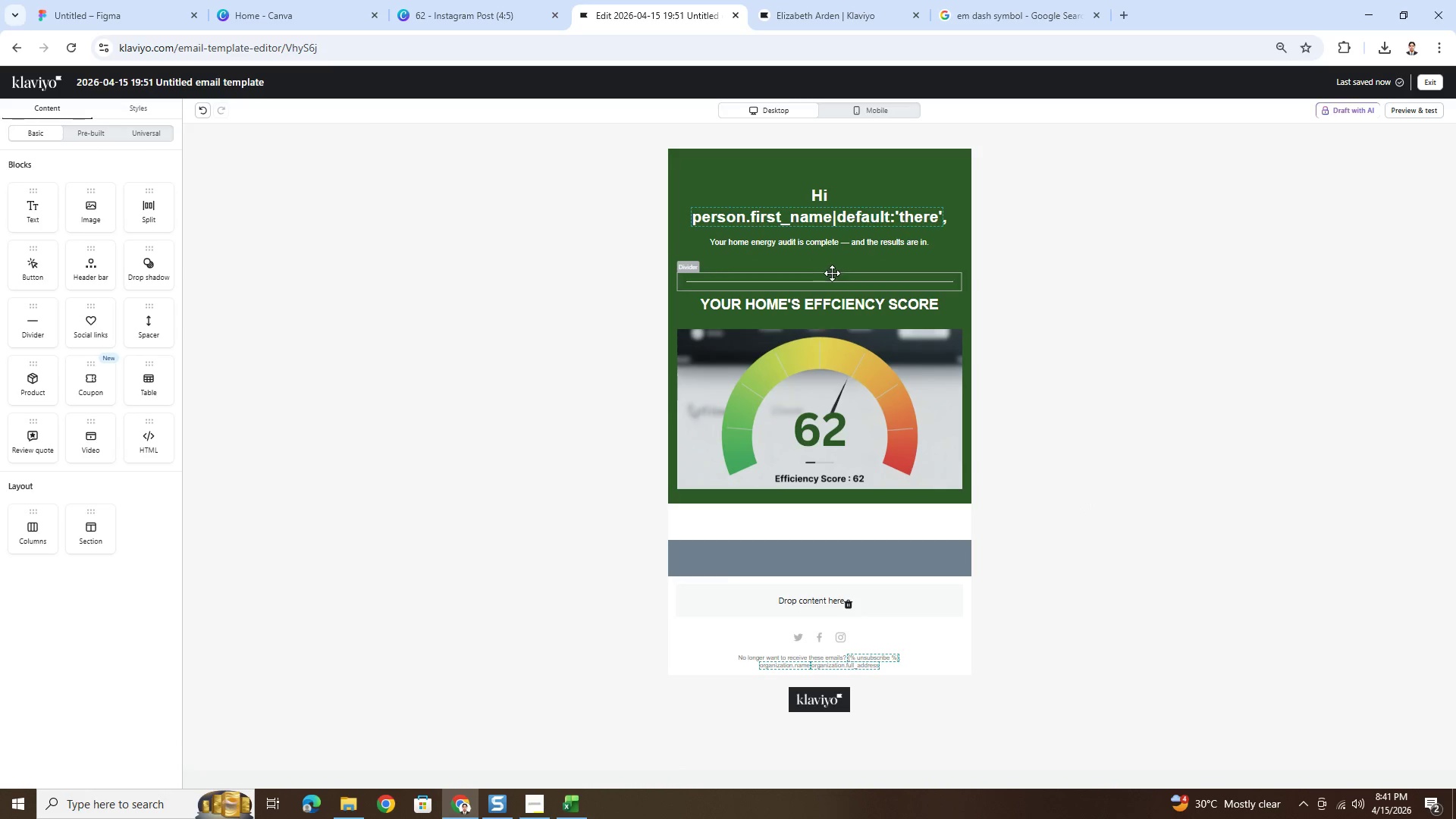 
left_click_drag(start_coordinate=[831, 275], to_coordinate=[831, 265])
 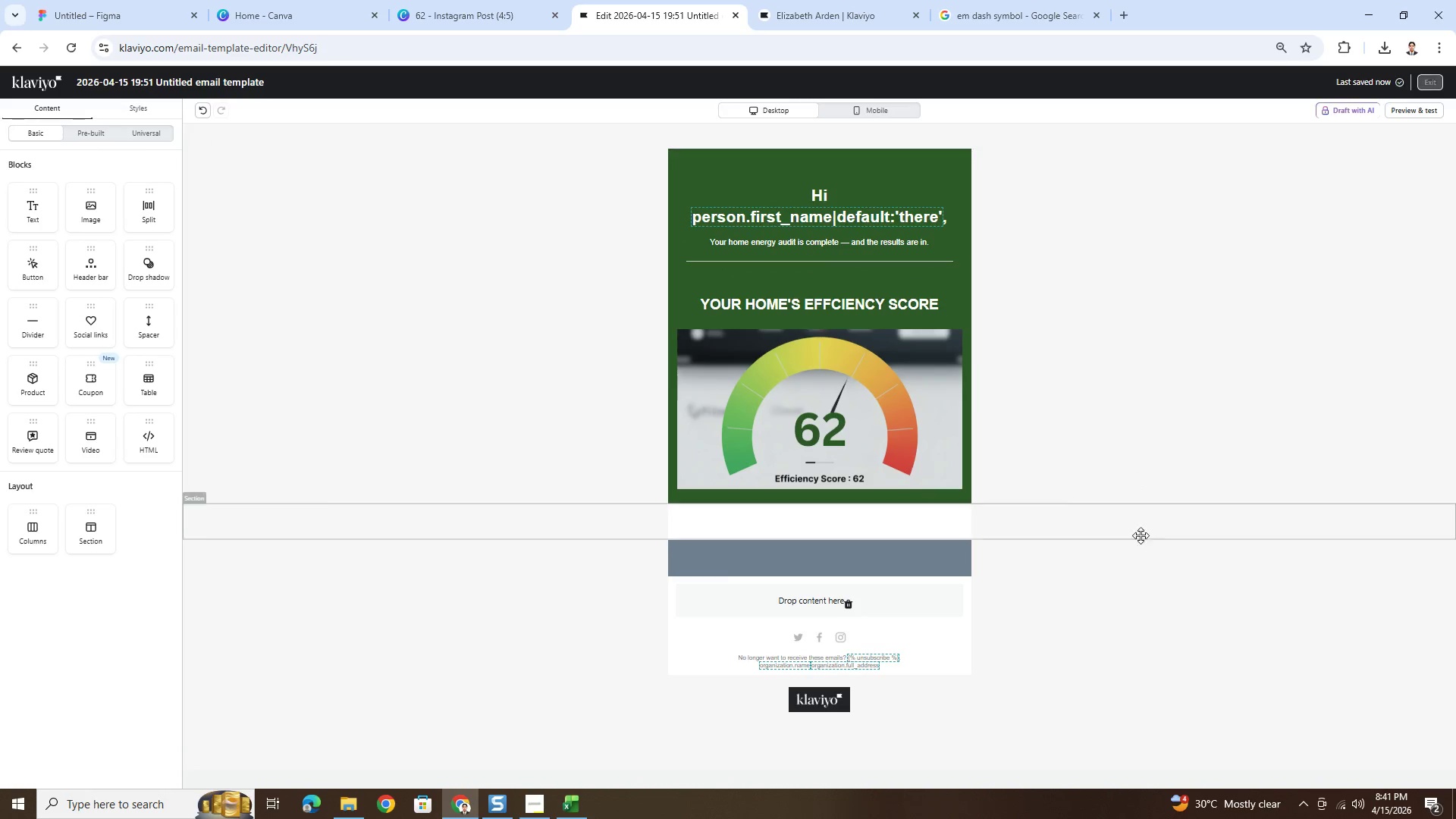 
left_click([1139, 625])
 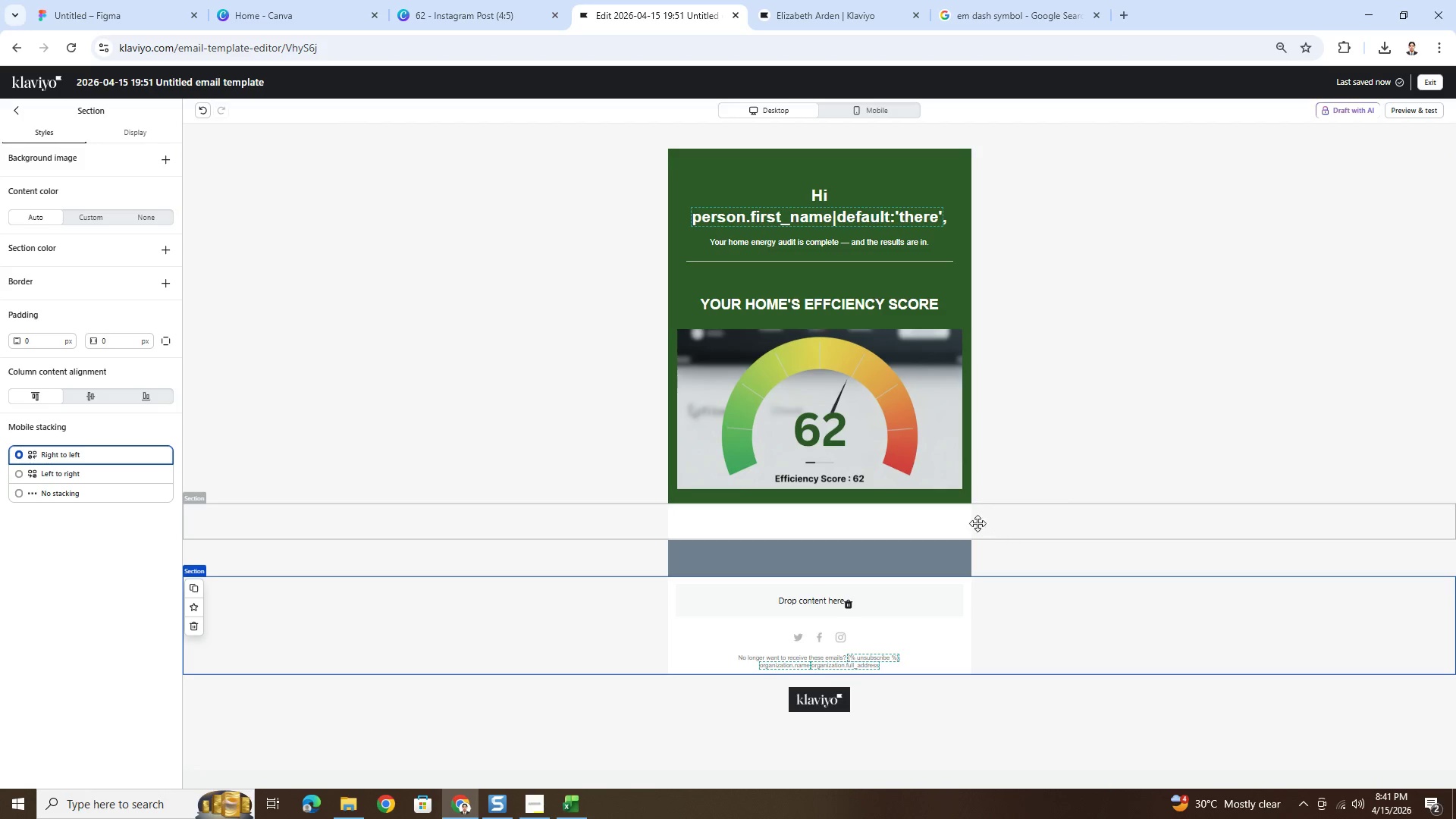 
wait(6.53)
 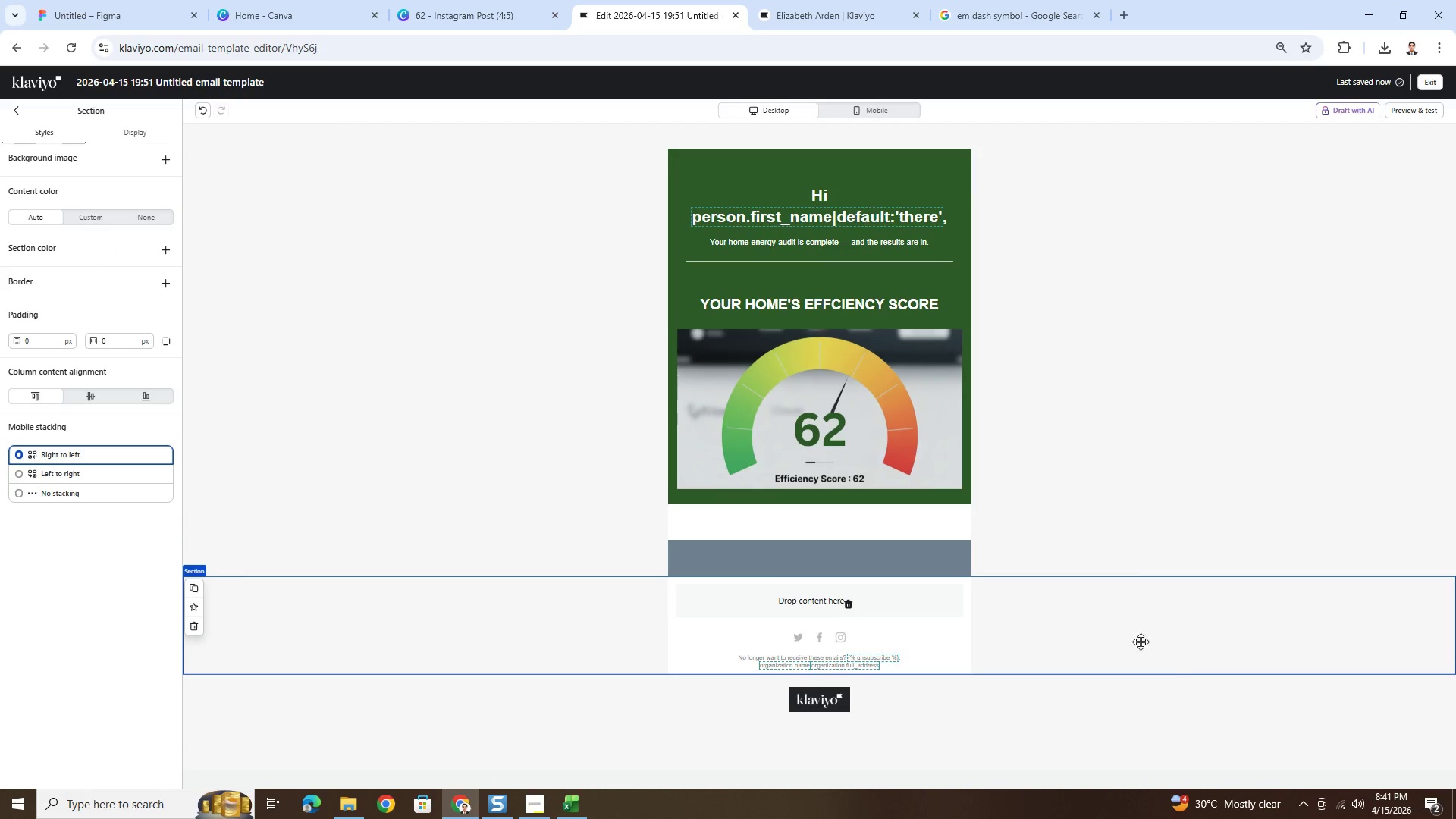 
left_click([965, 494])
 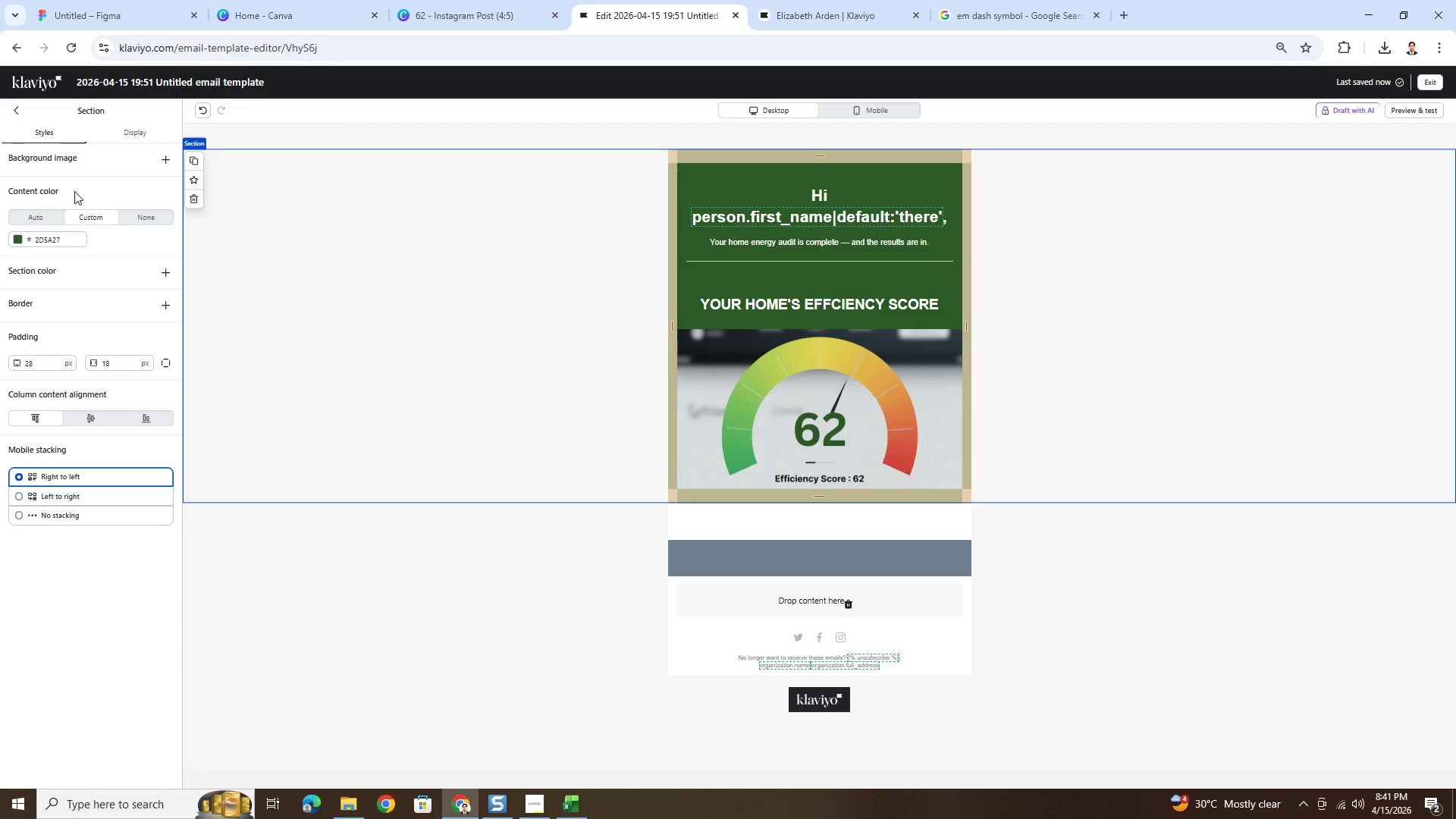 
left_click([12, 116])
 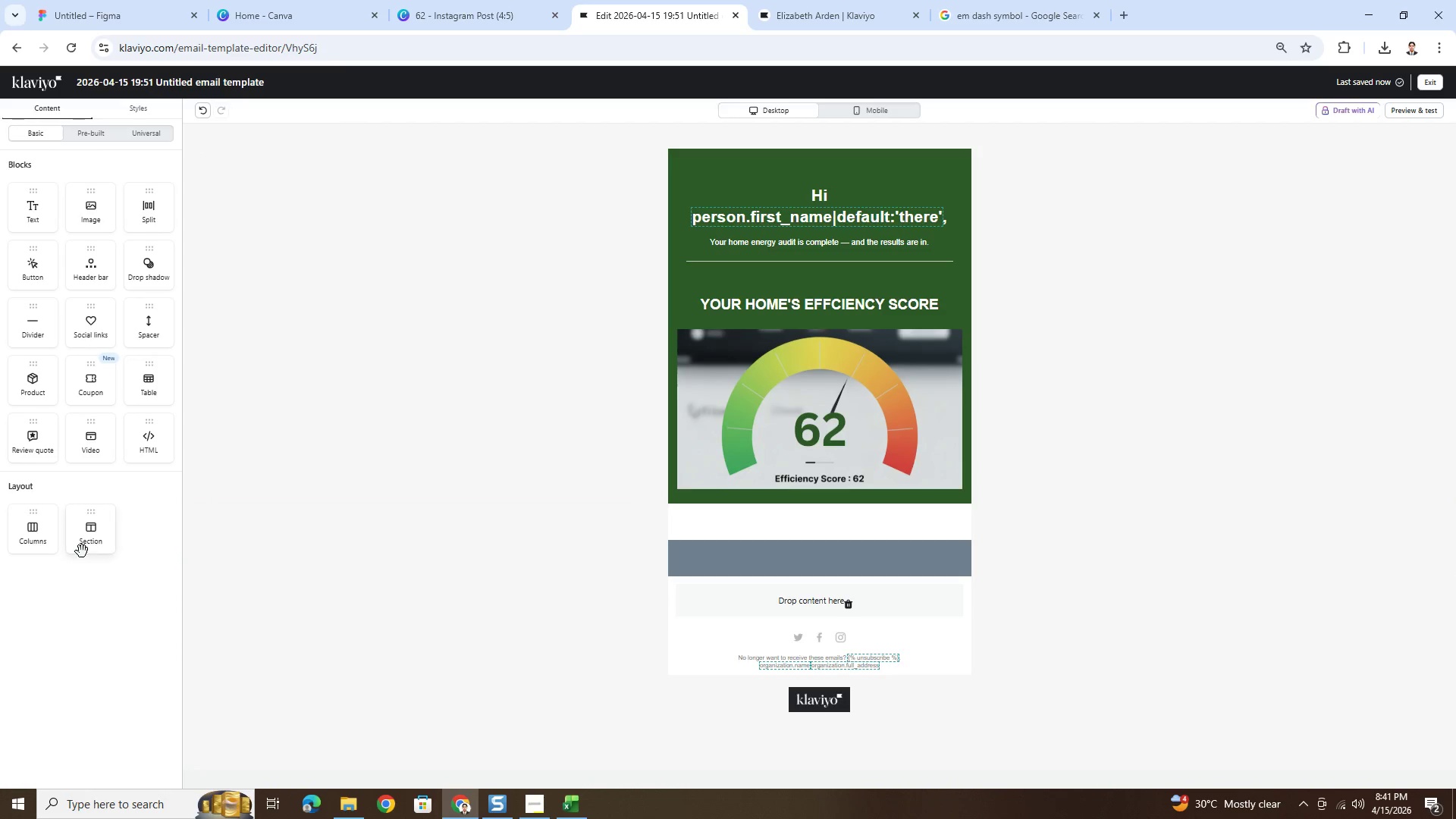 
left_click_drag(start_coordinate=[86, 545], to_coordinate=[640, 503])
 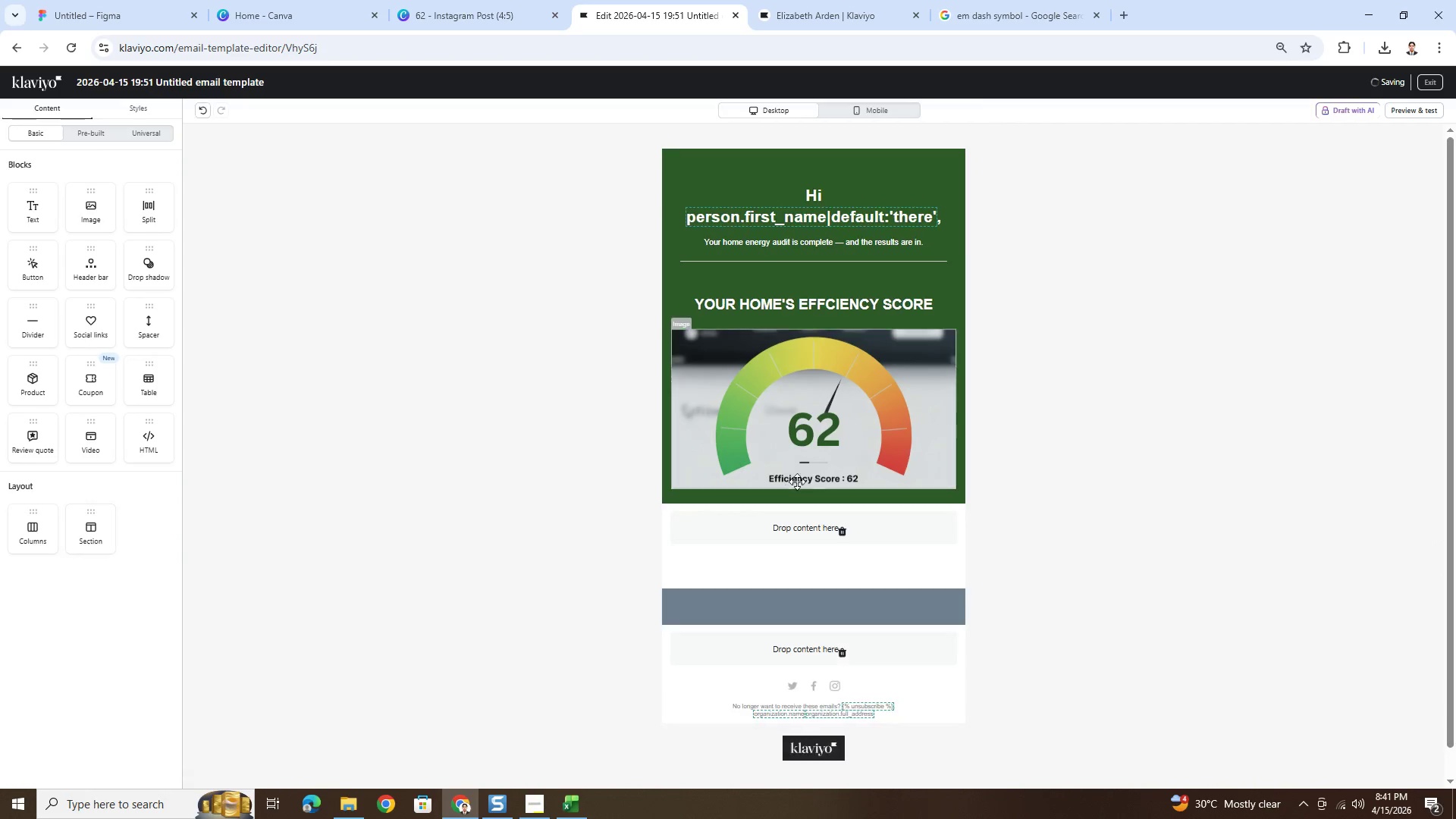 
left_click_drag(start_coordinate=[804, 444], to_coordinate=[805, 537])
 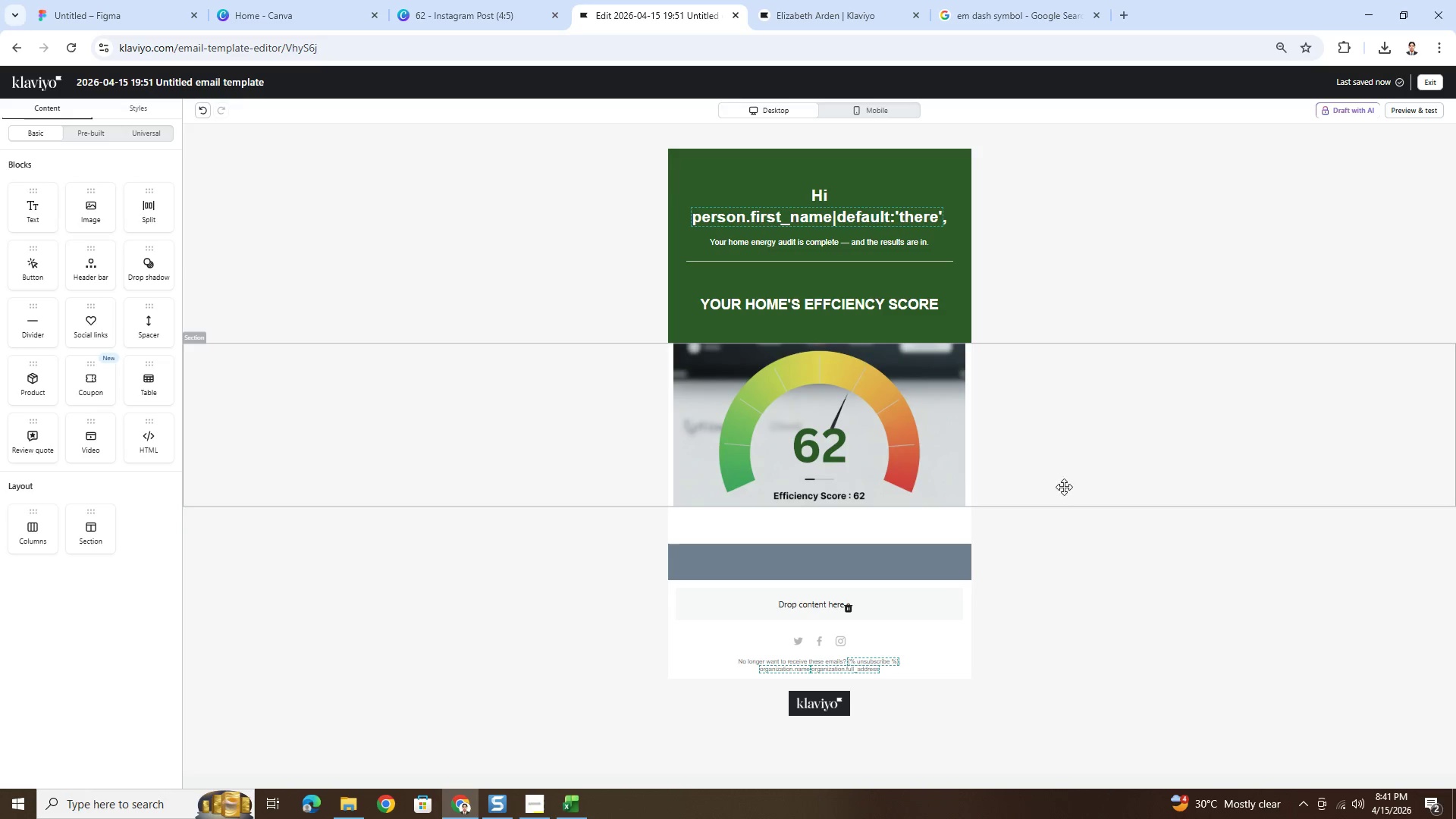 
left_click([1045, 484])
 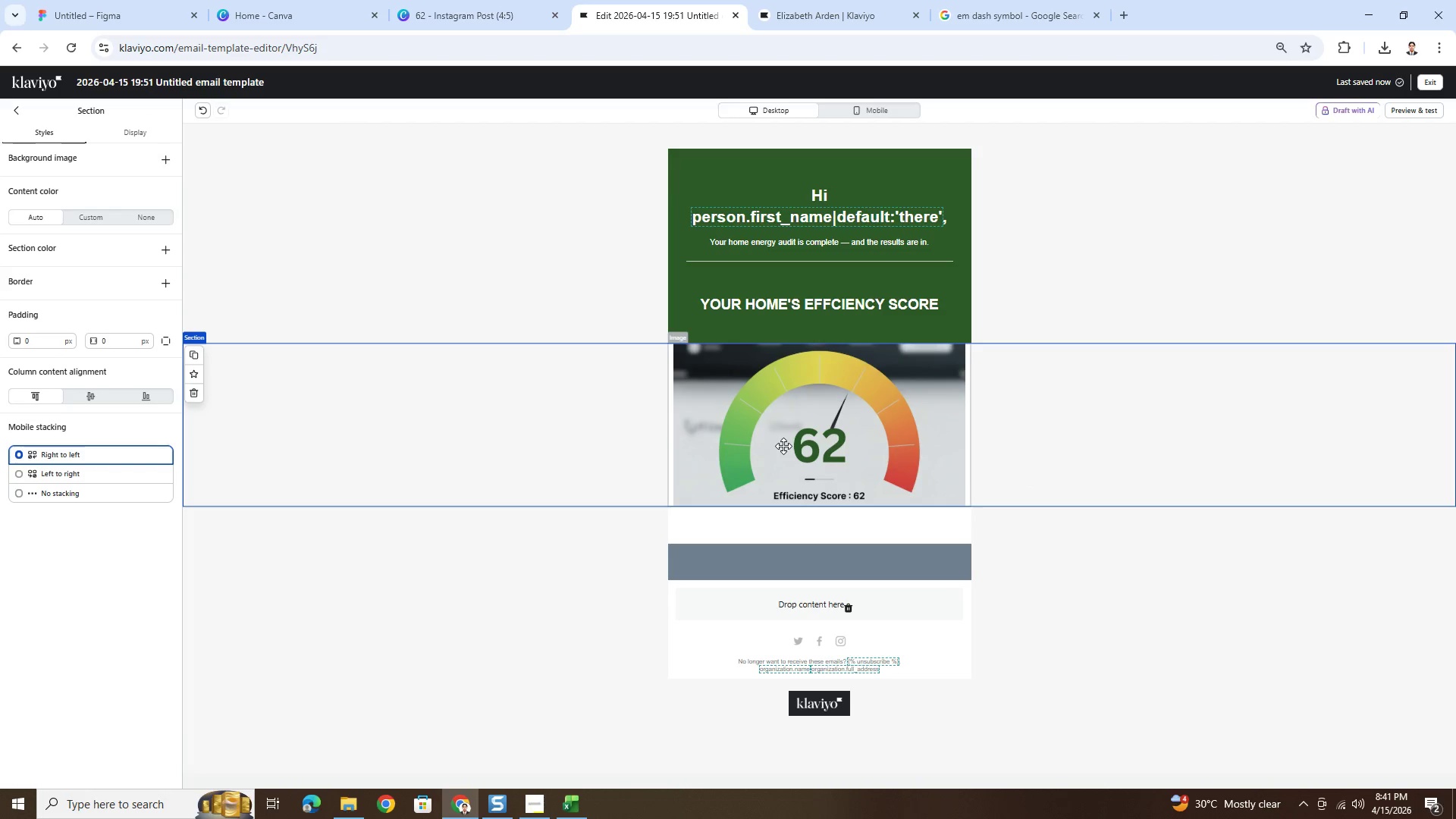 
left_click([783, 446])
 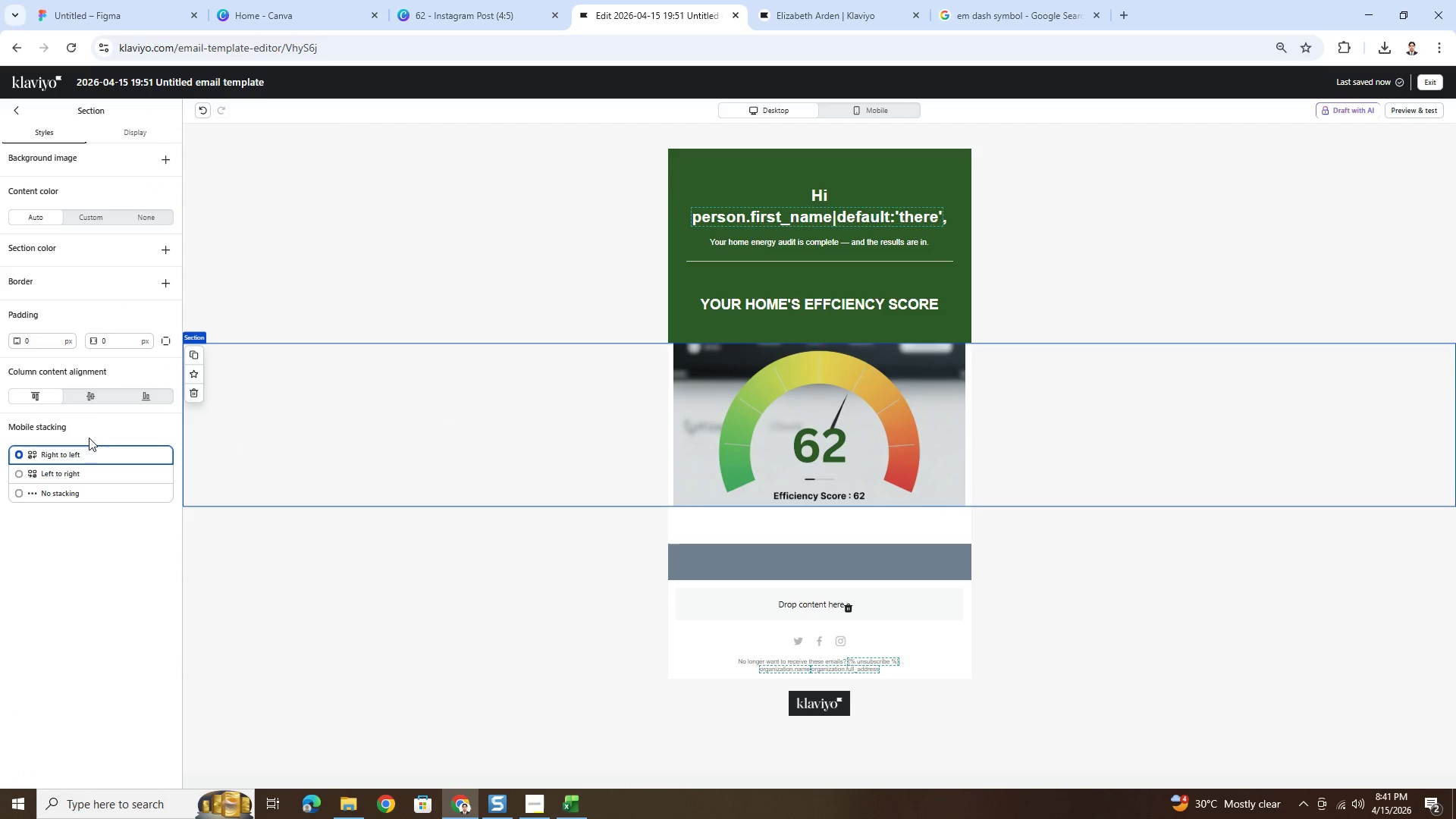 
left_click([951, 444])
 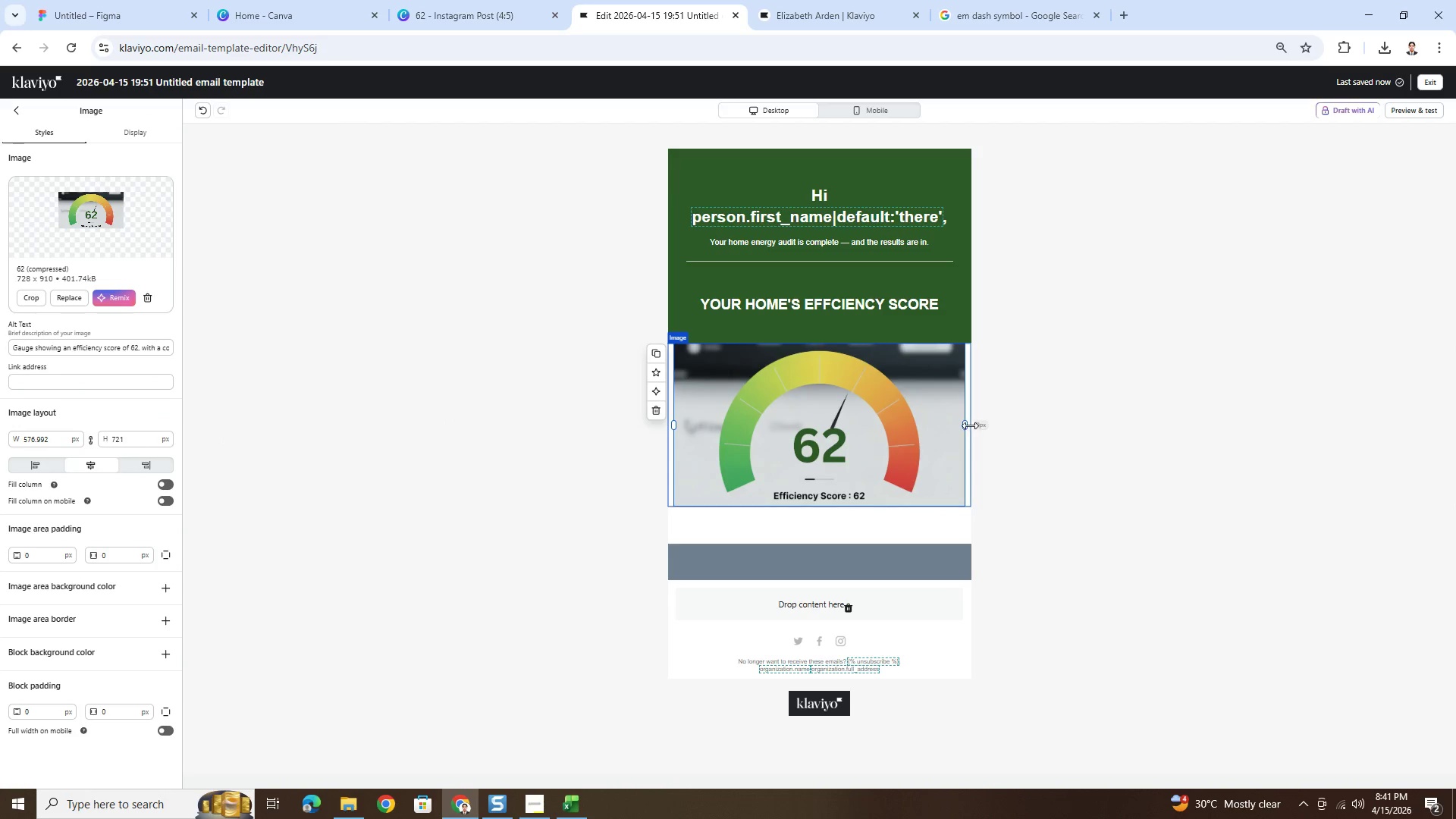 
left_click([968, 425])
 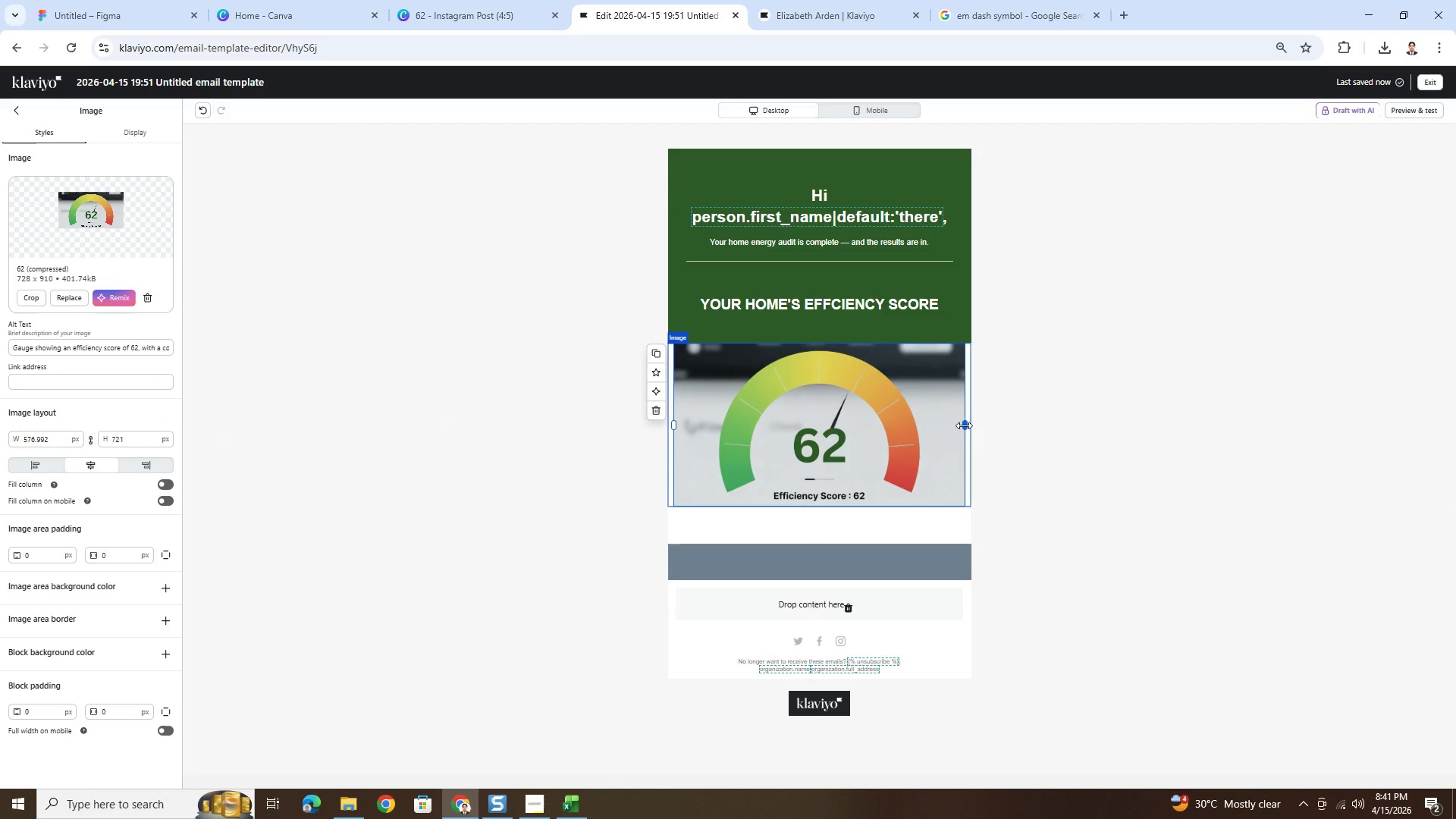 
left_click_drag(start_coordinate=[964, 425], to_coordinate=[988, 420])
 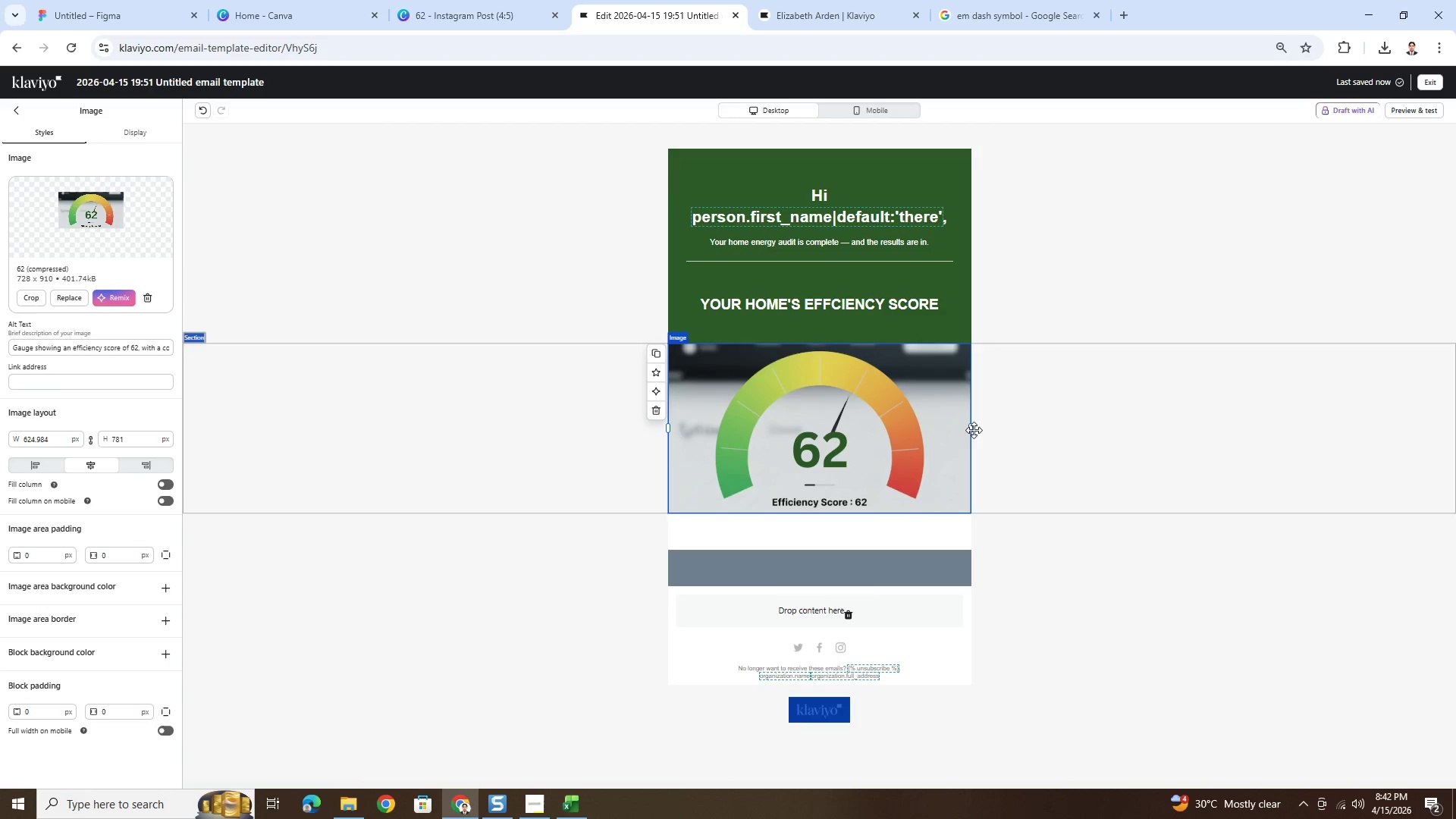 
left_click_drag(start_coordinate=[971, 428], to_coordinate=[990, 428])
 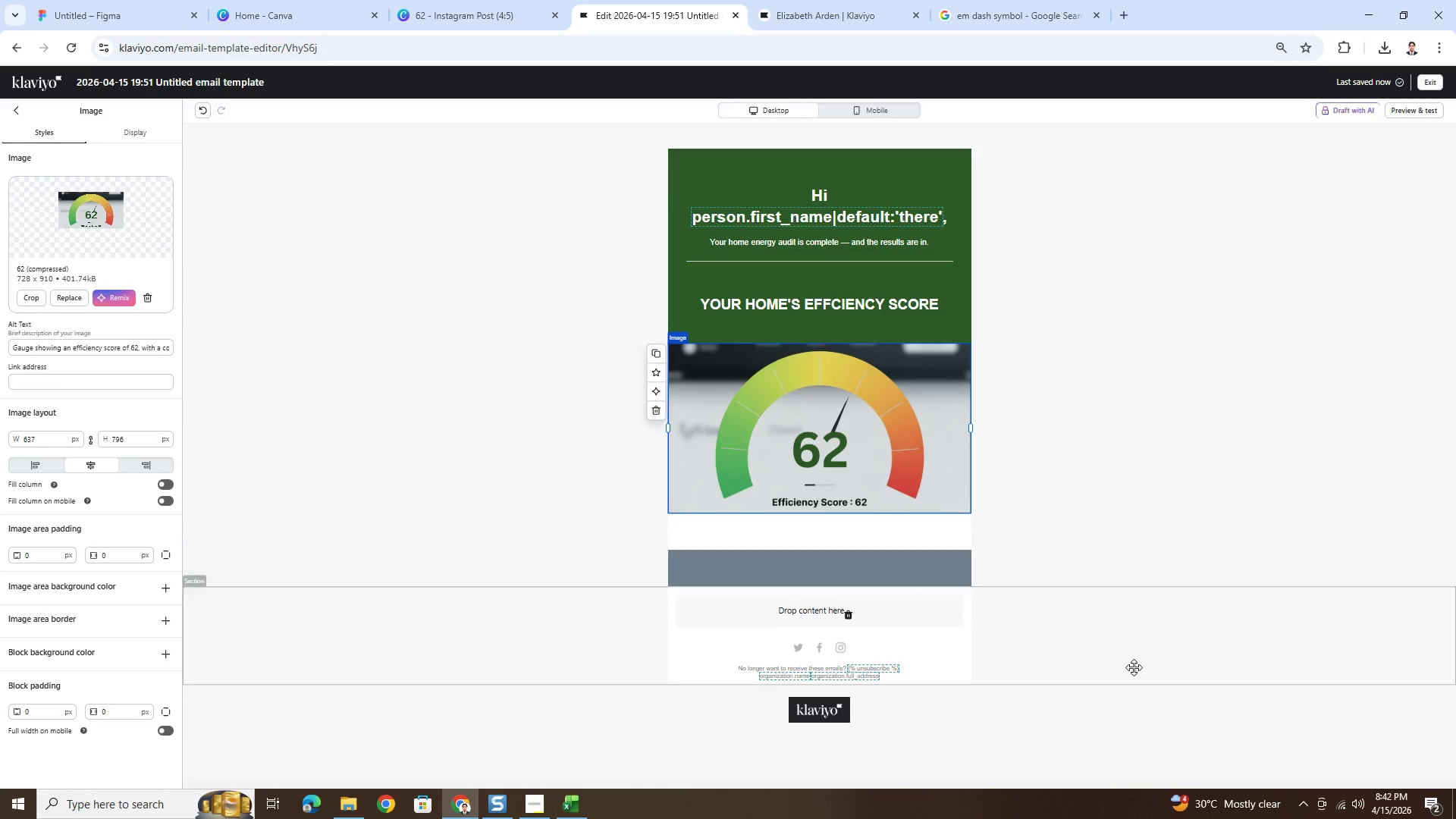 
left_click([1096, 701])
 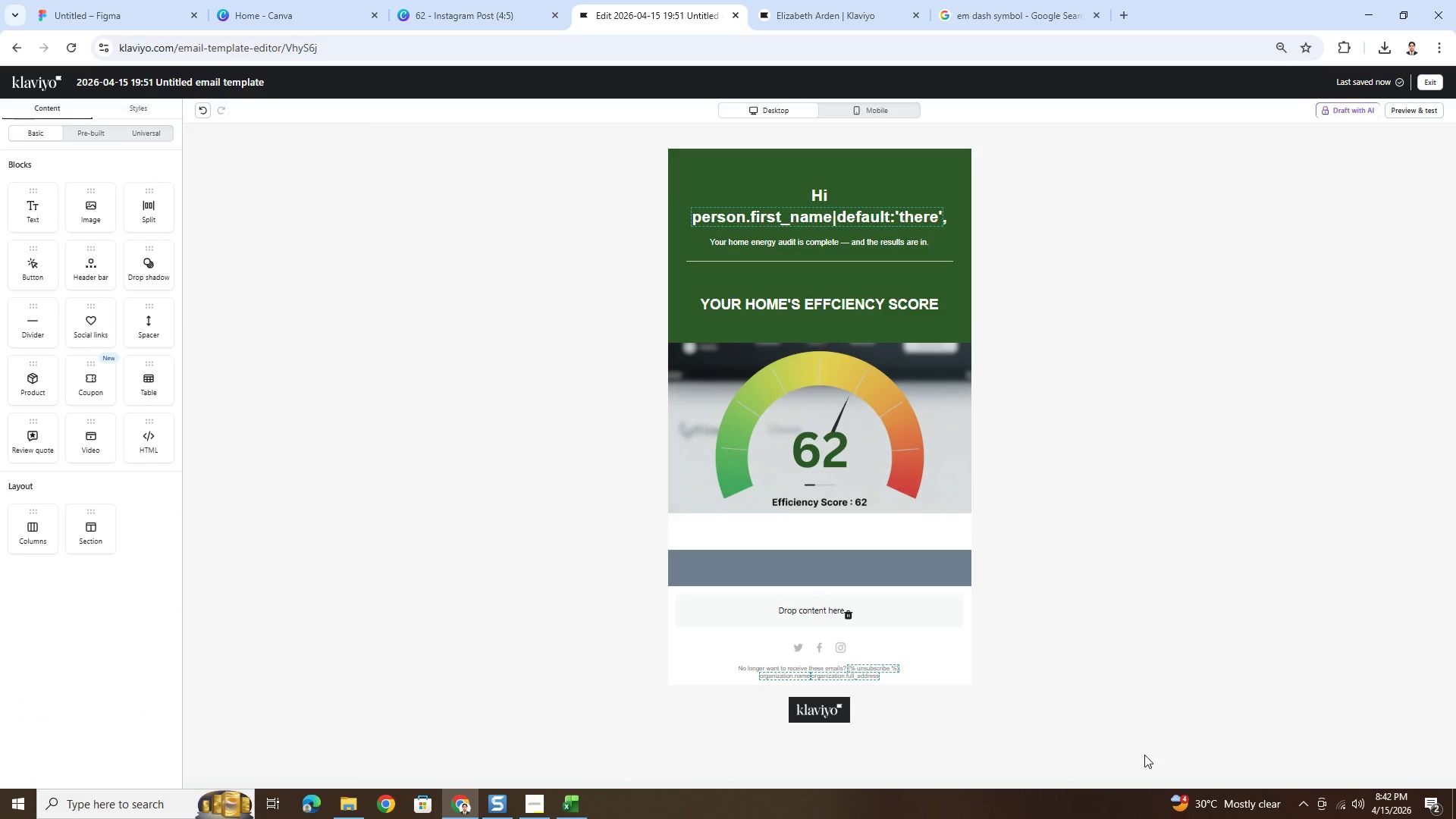 
wait(12.86)
 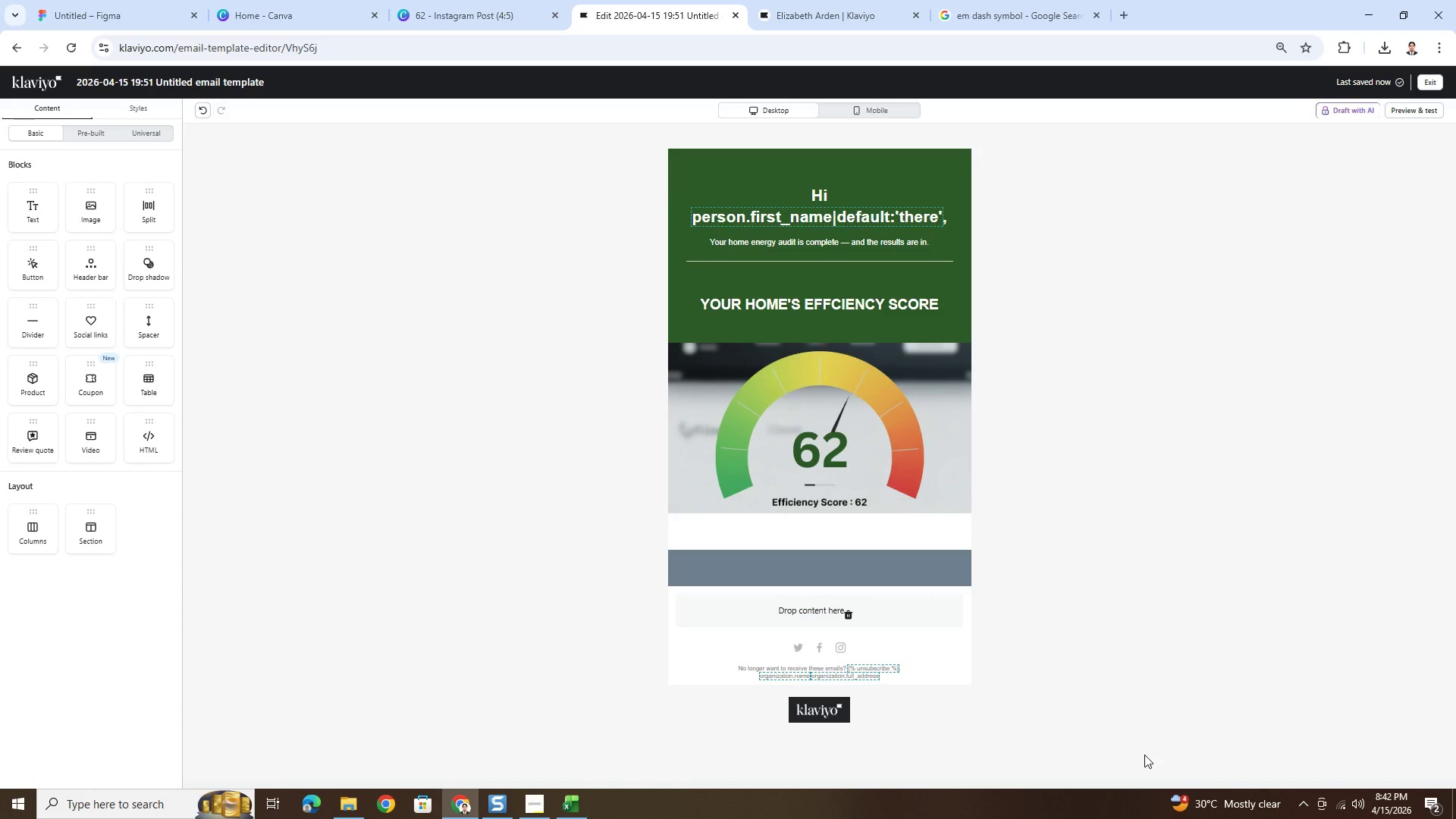 
left_click_drag(start_coordinate=[887, 322], to_coordinate=[889, 347])
 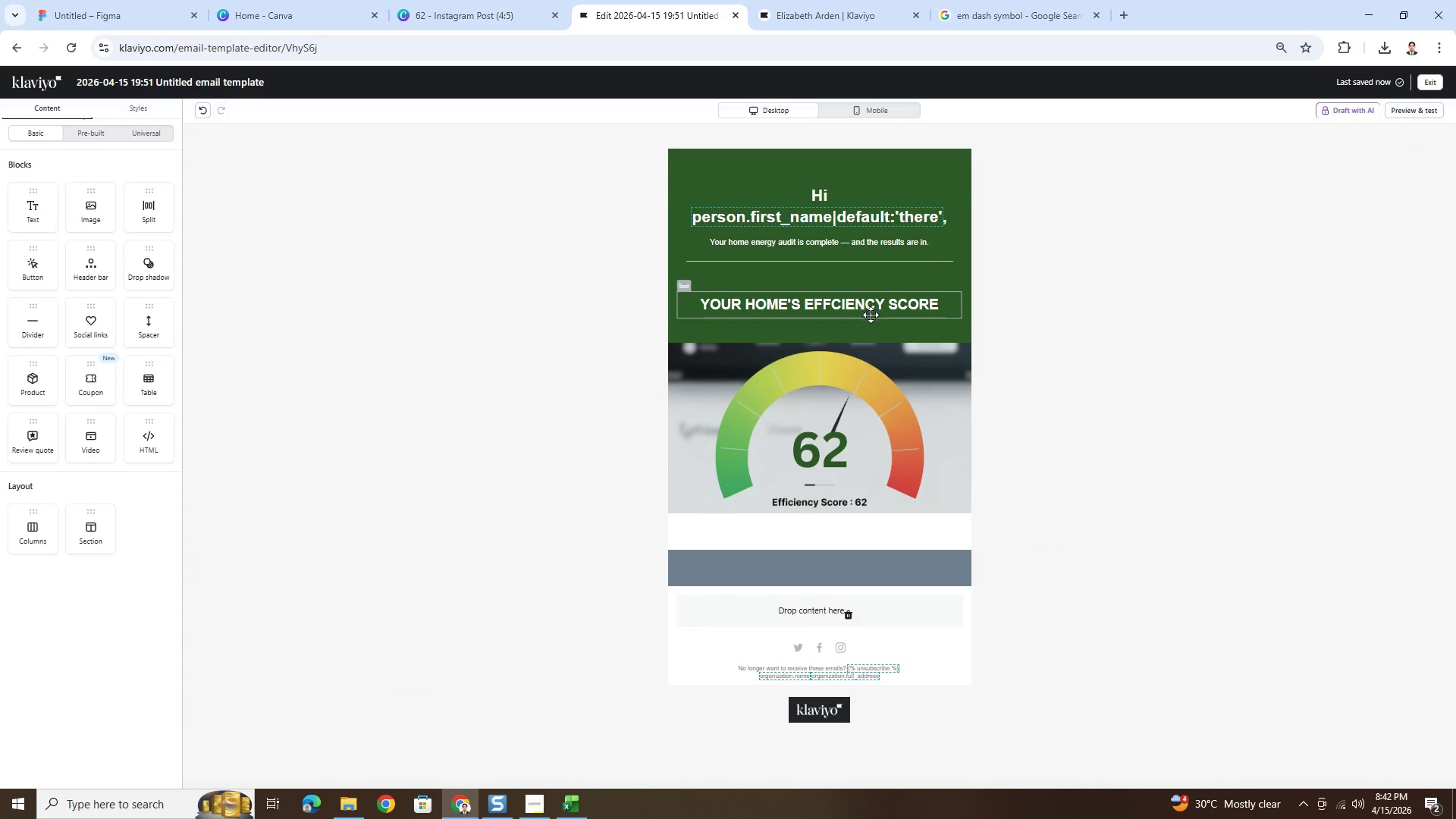 
left_click([871, 304])
 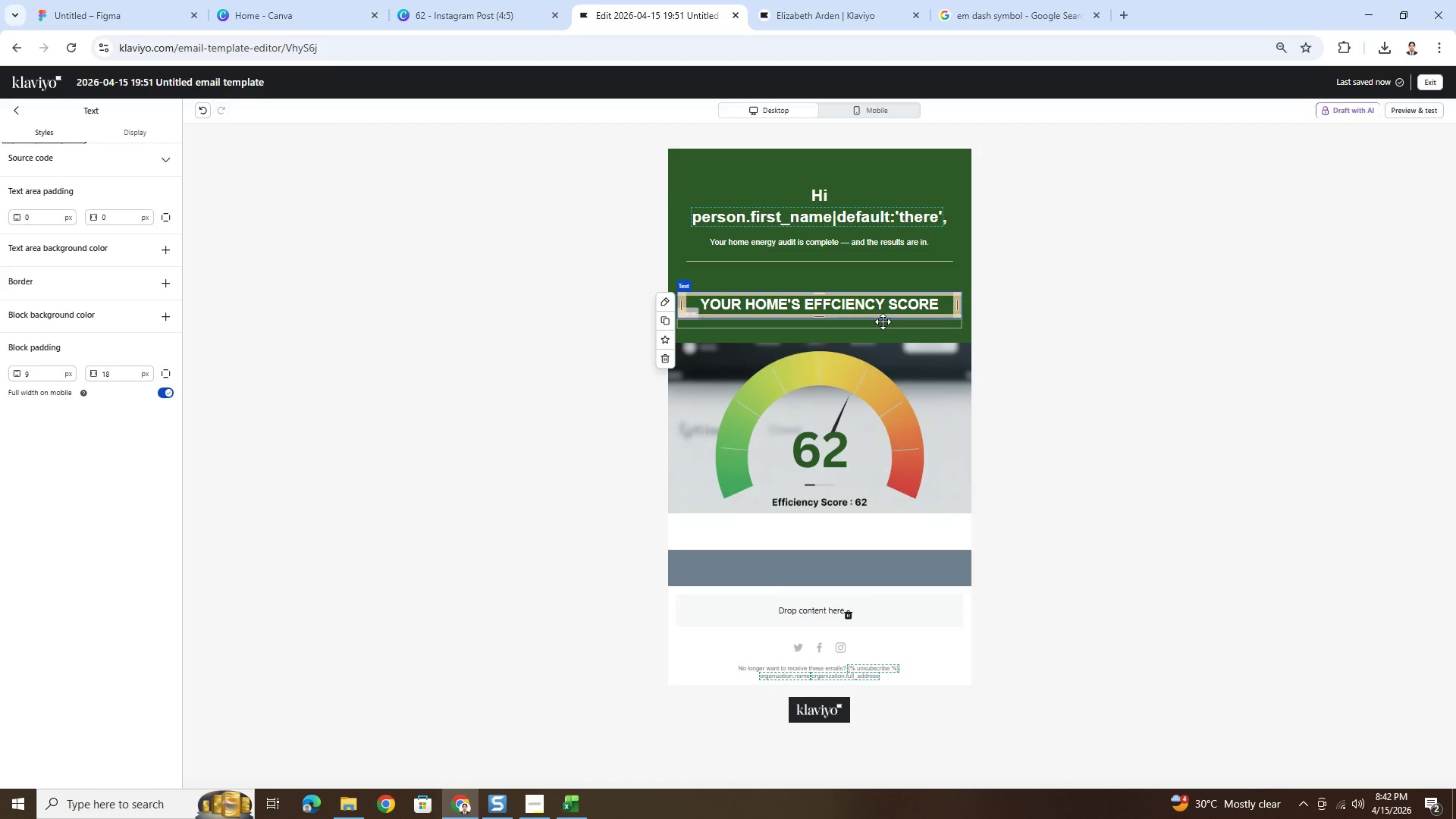 
left_click_drag(start_coordinate=[883, 322], to_coordinate=[880, 293])
 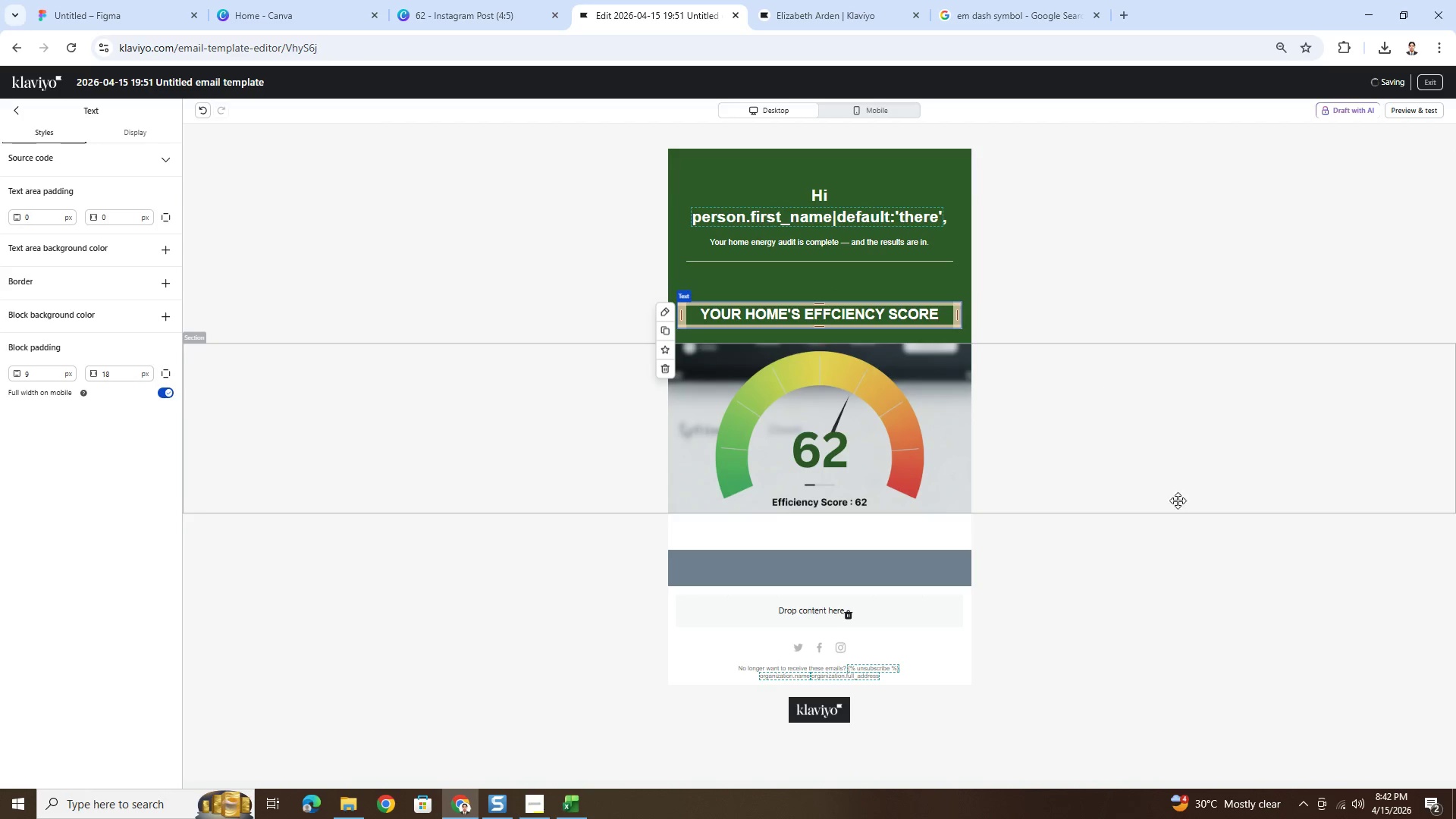 
left_click([1182, 546])
 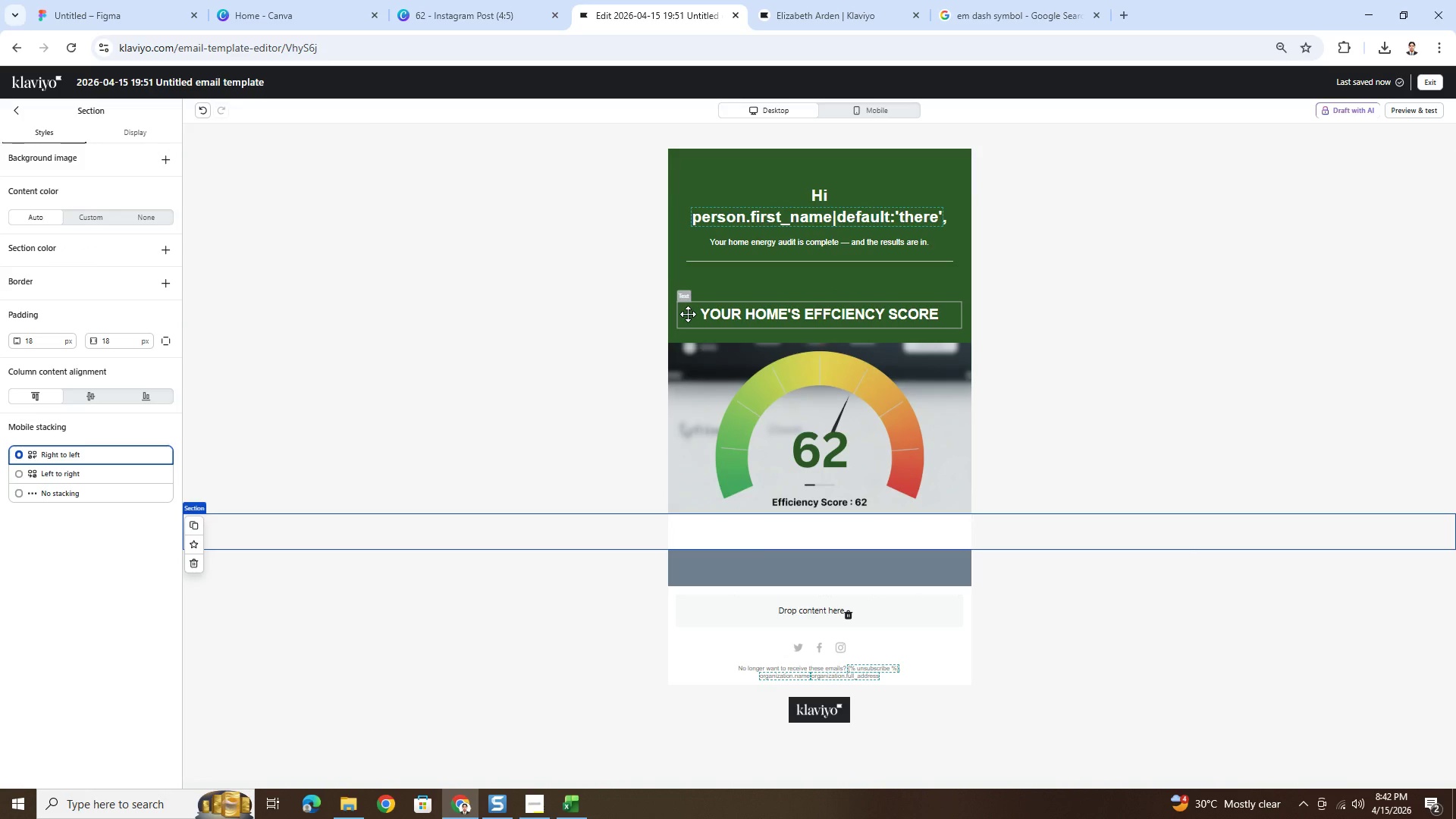 
wait(14.34)
 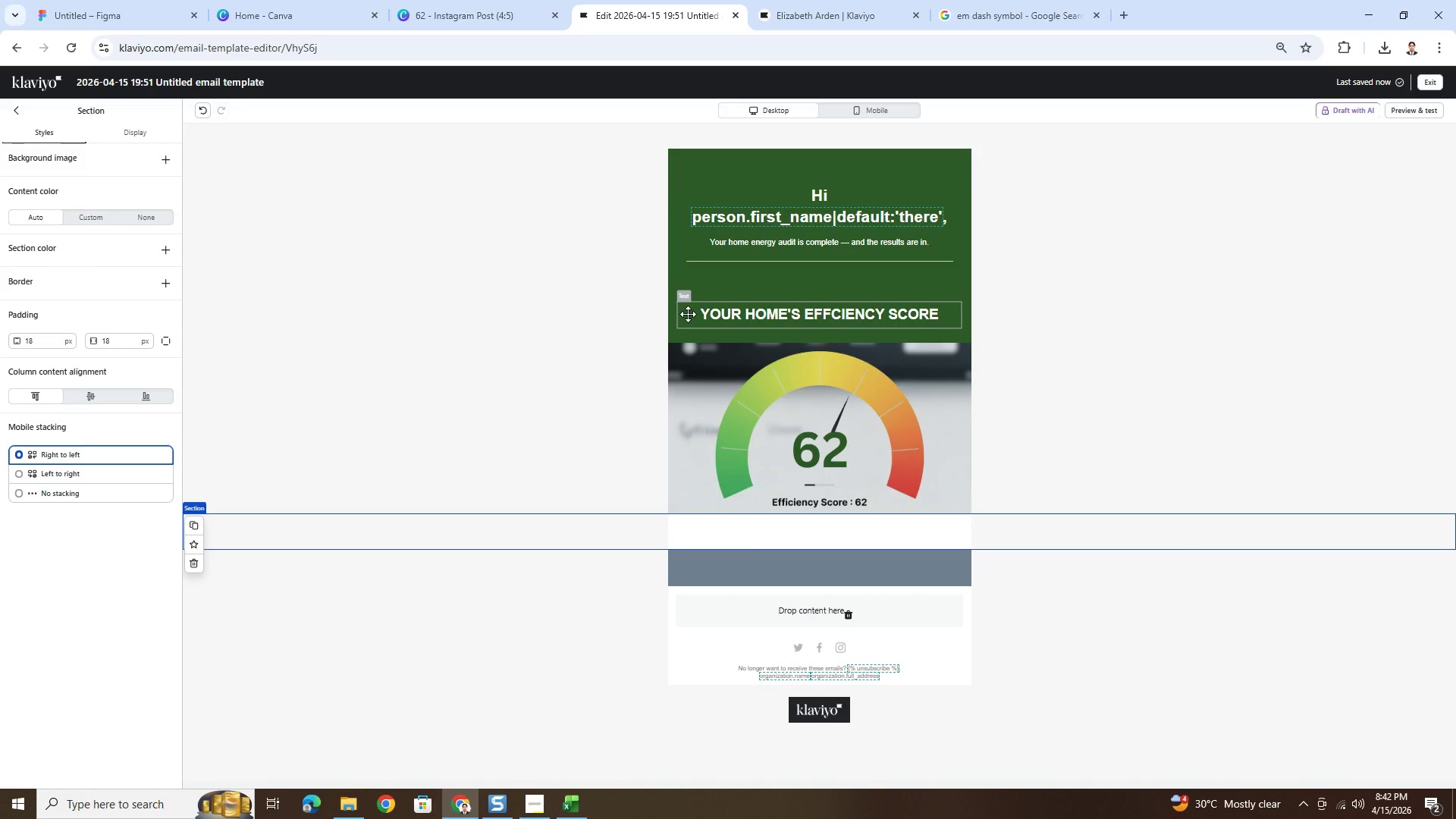 
left_click([17, 112])
 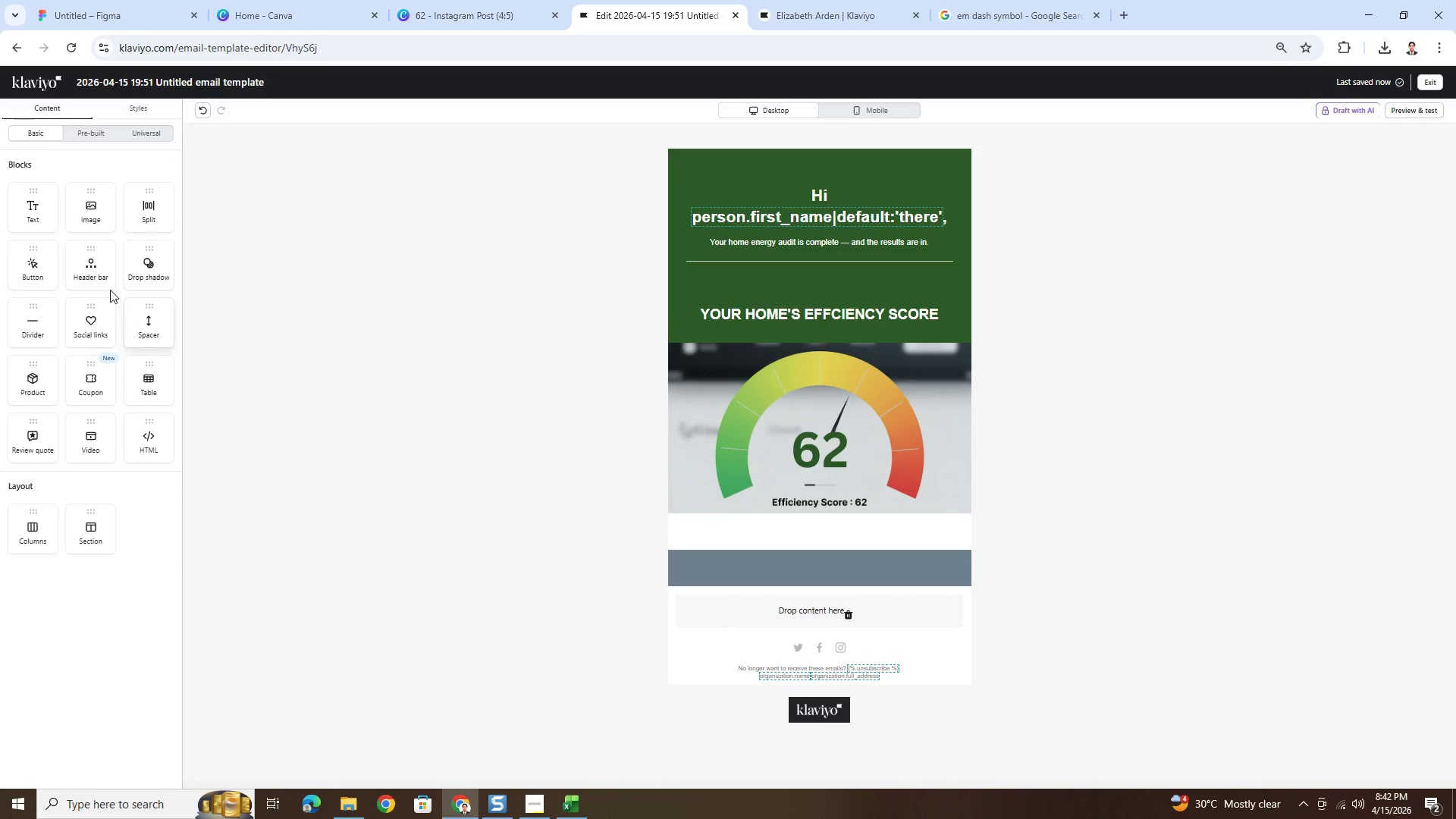 
left_click_drag(start_coordinate=[37, 209], to_coordinate=[804, 527])
 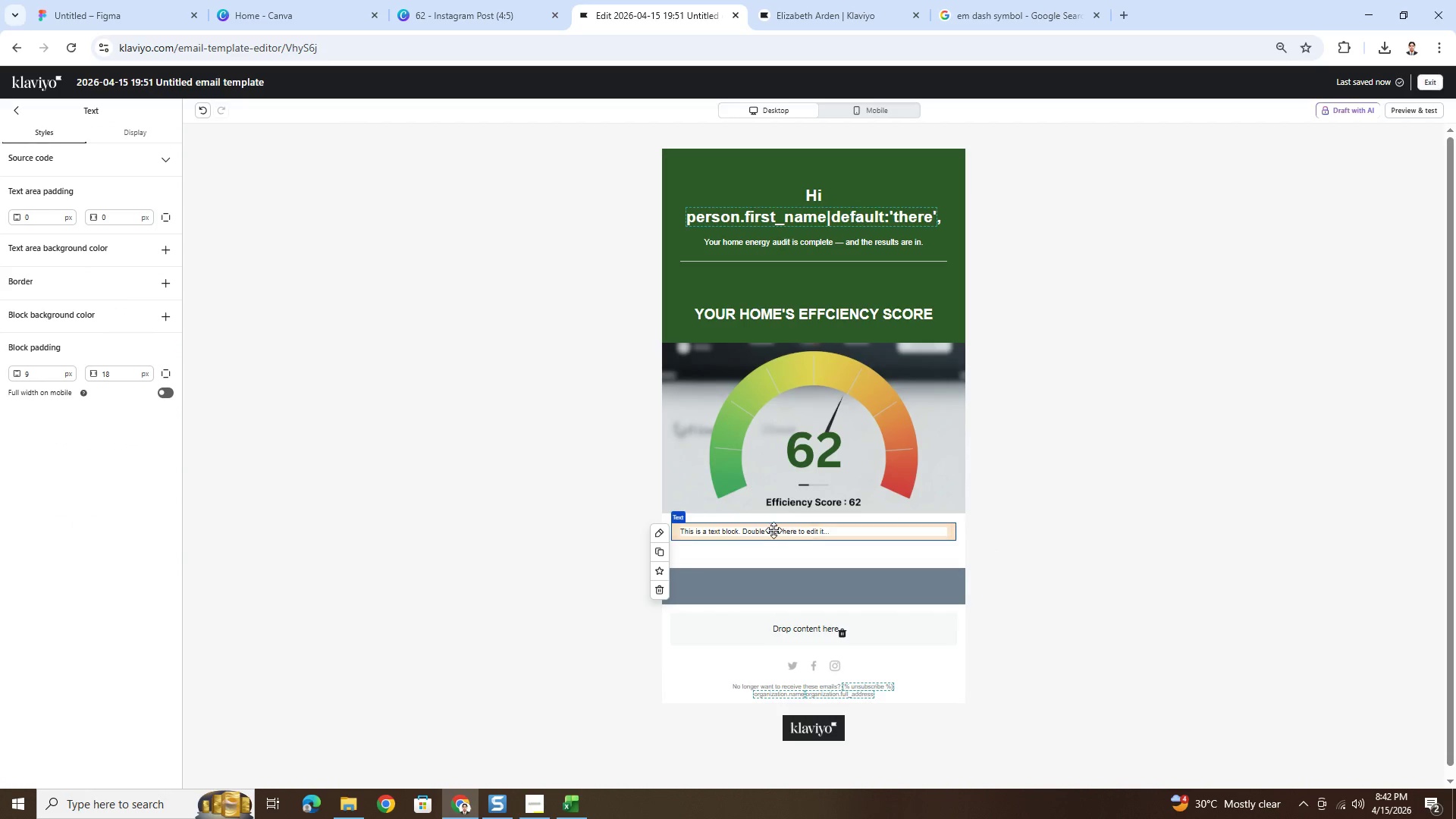 
double_click([774, 530])
 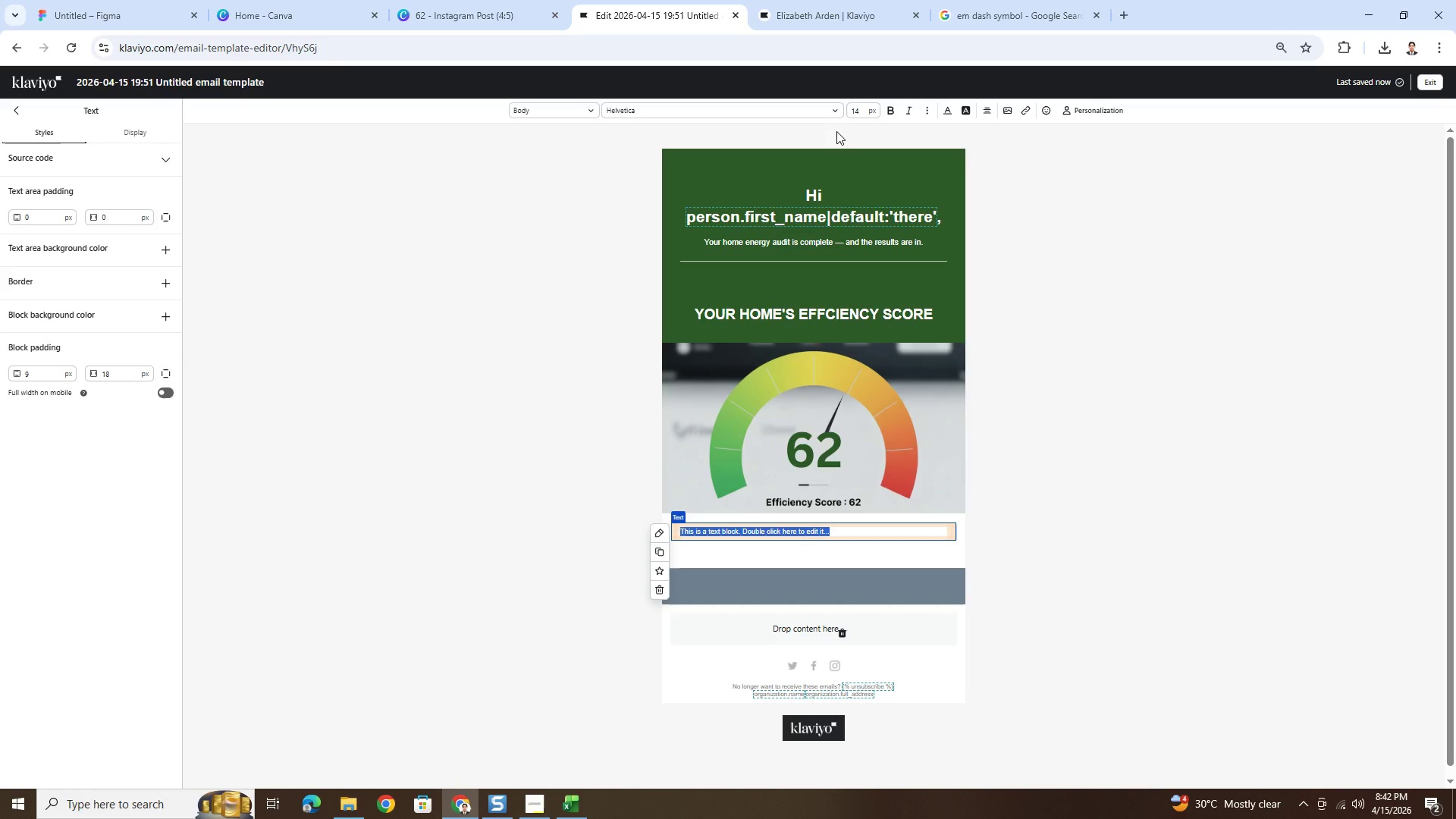 
double_click([860, 113])
 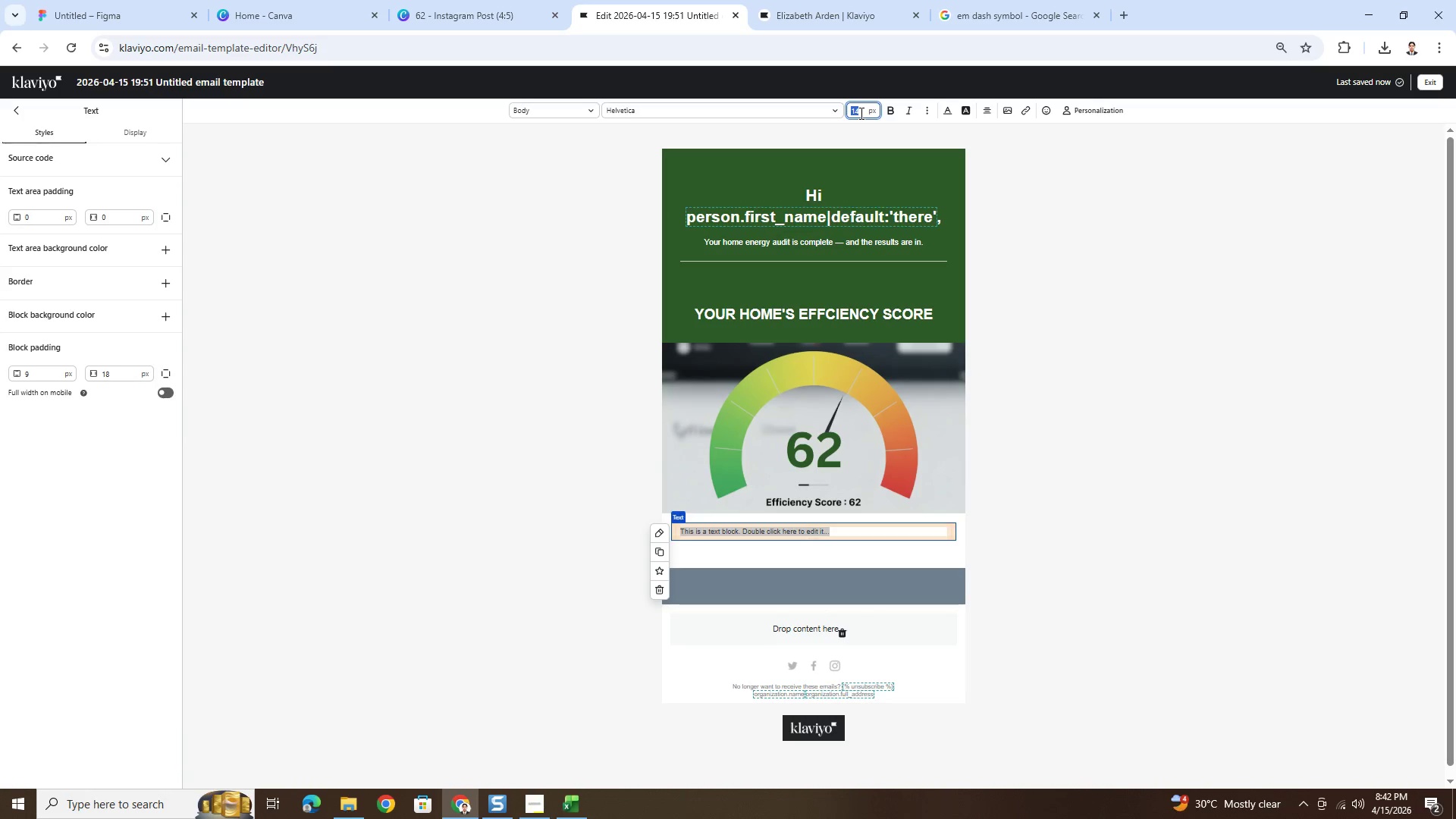 
key(Numpad1)
 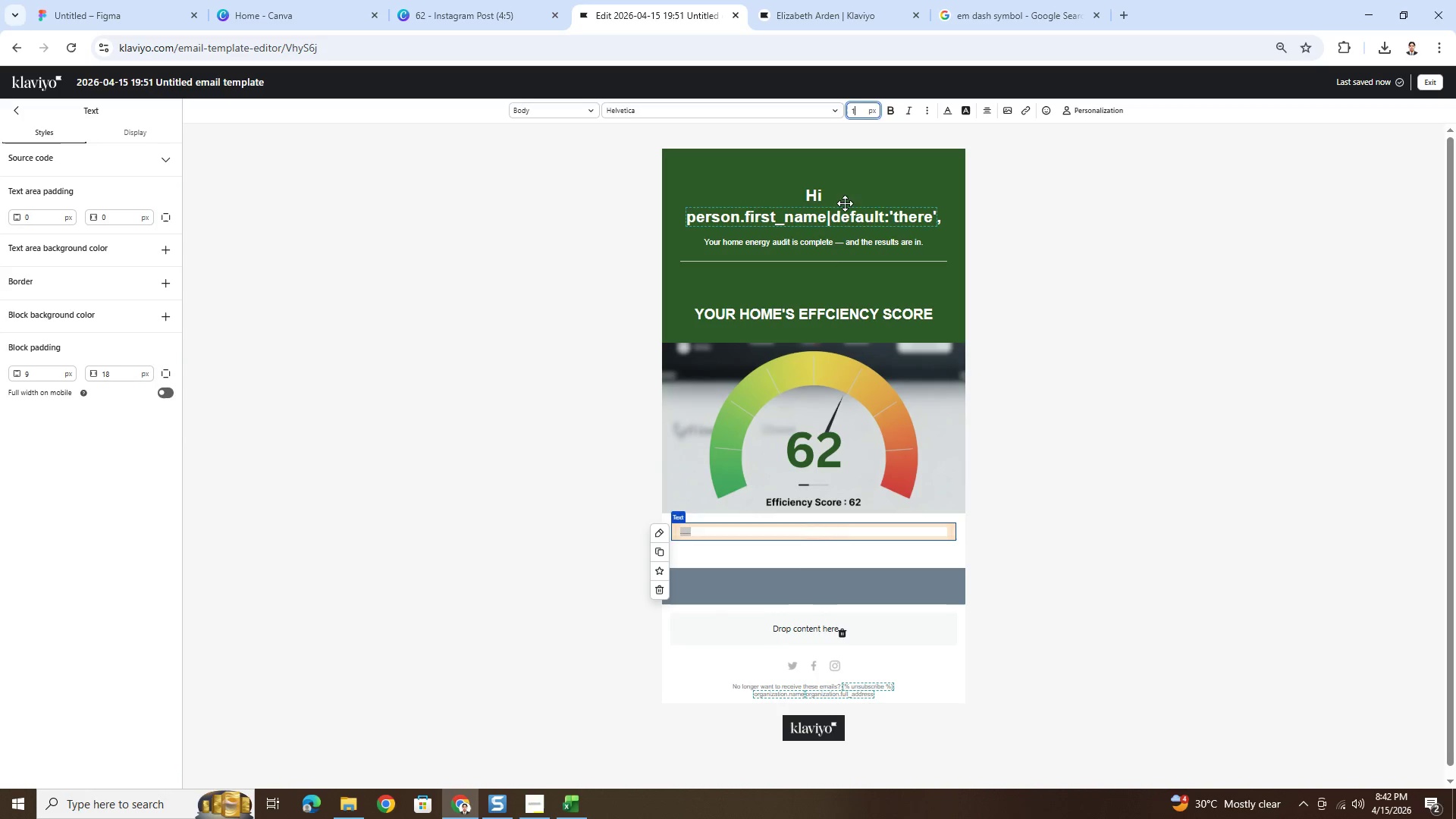 
key(Numpad6)
 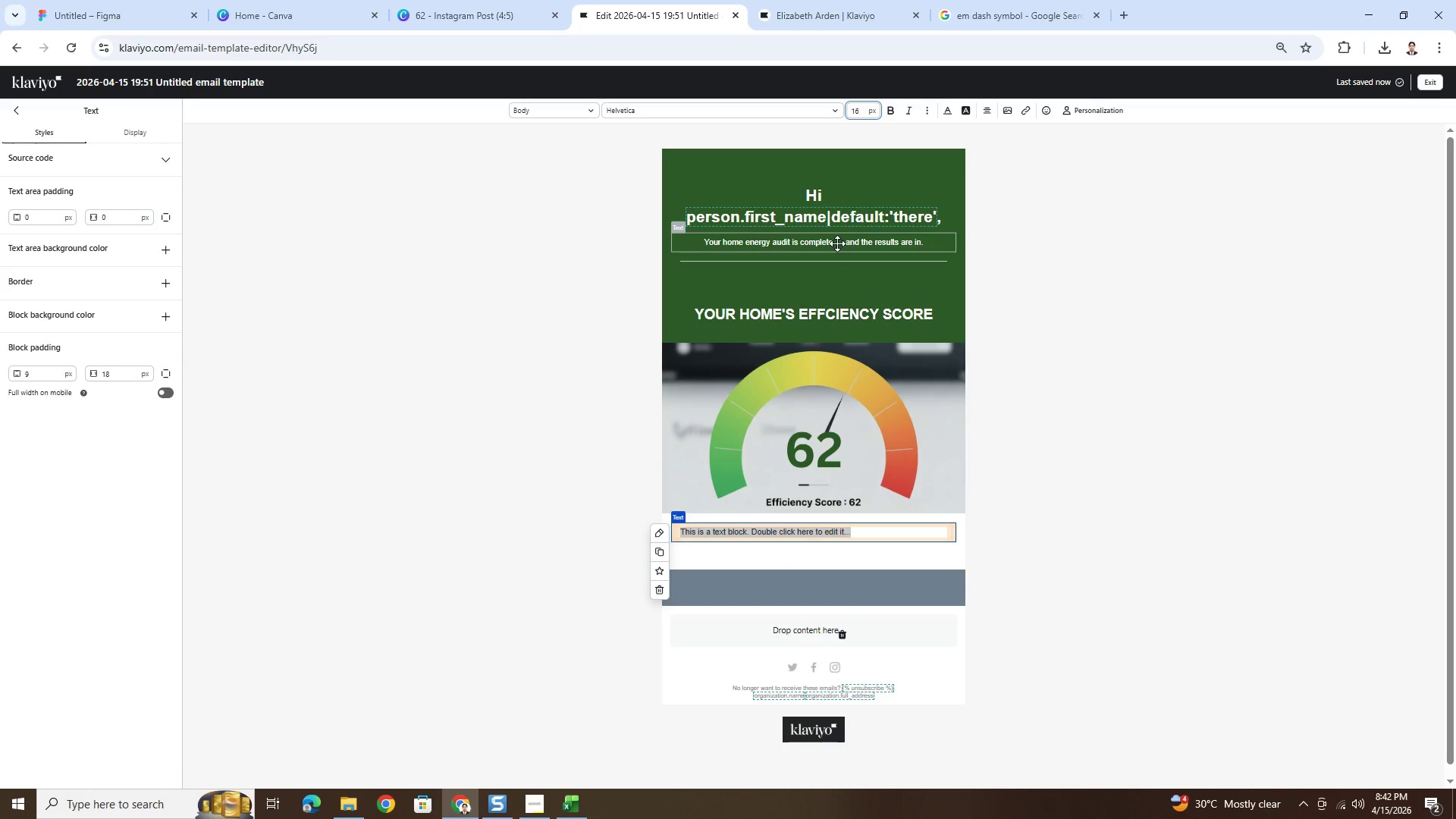 
double_click([837, 243])
 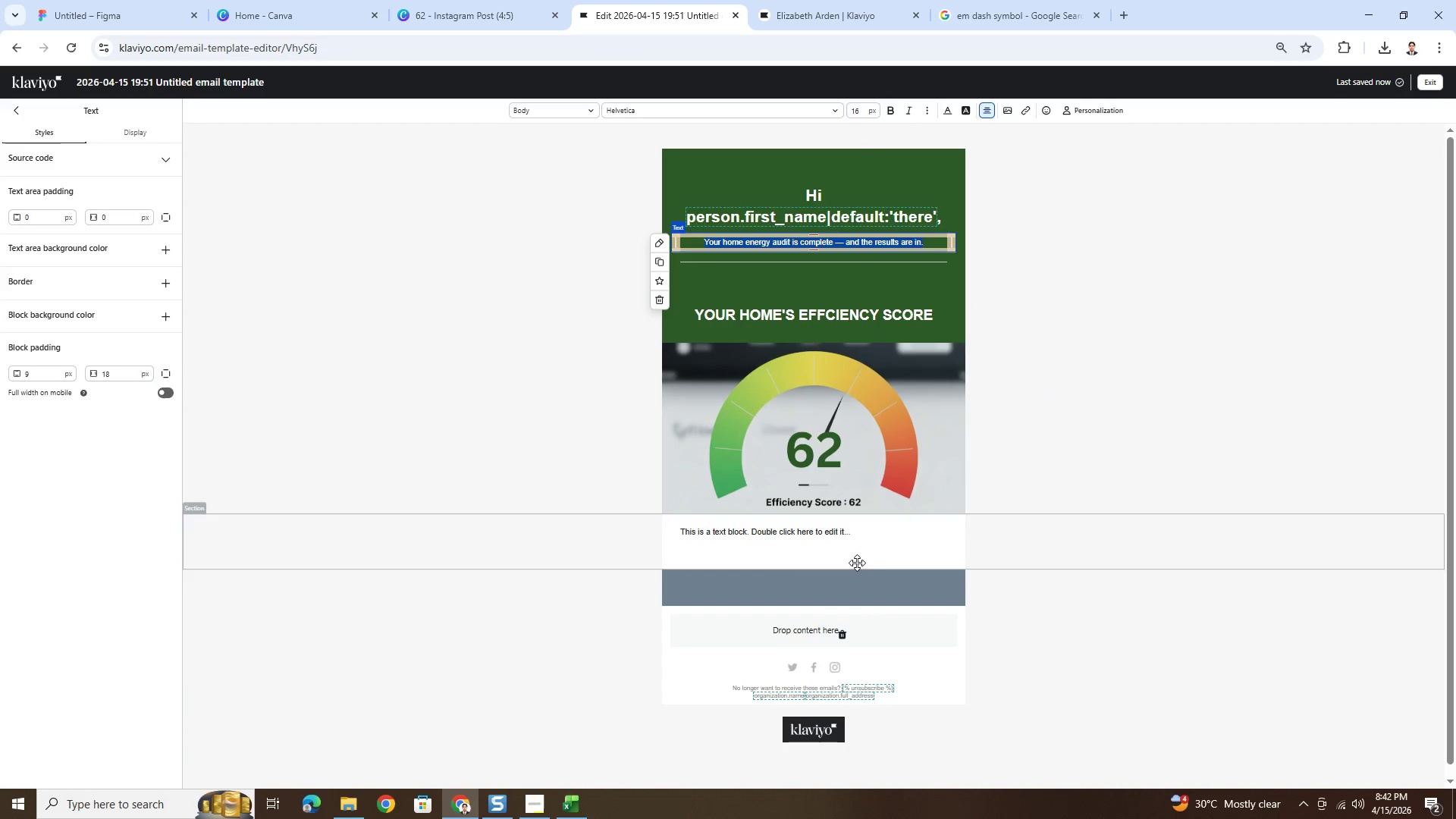 
double_click([831, 535])
 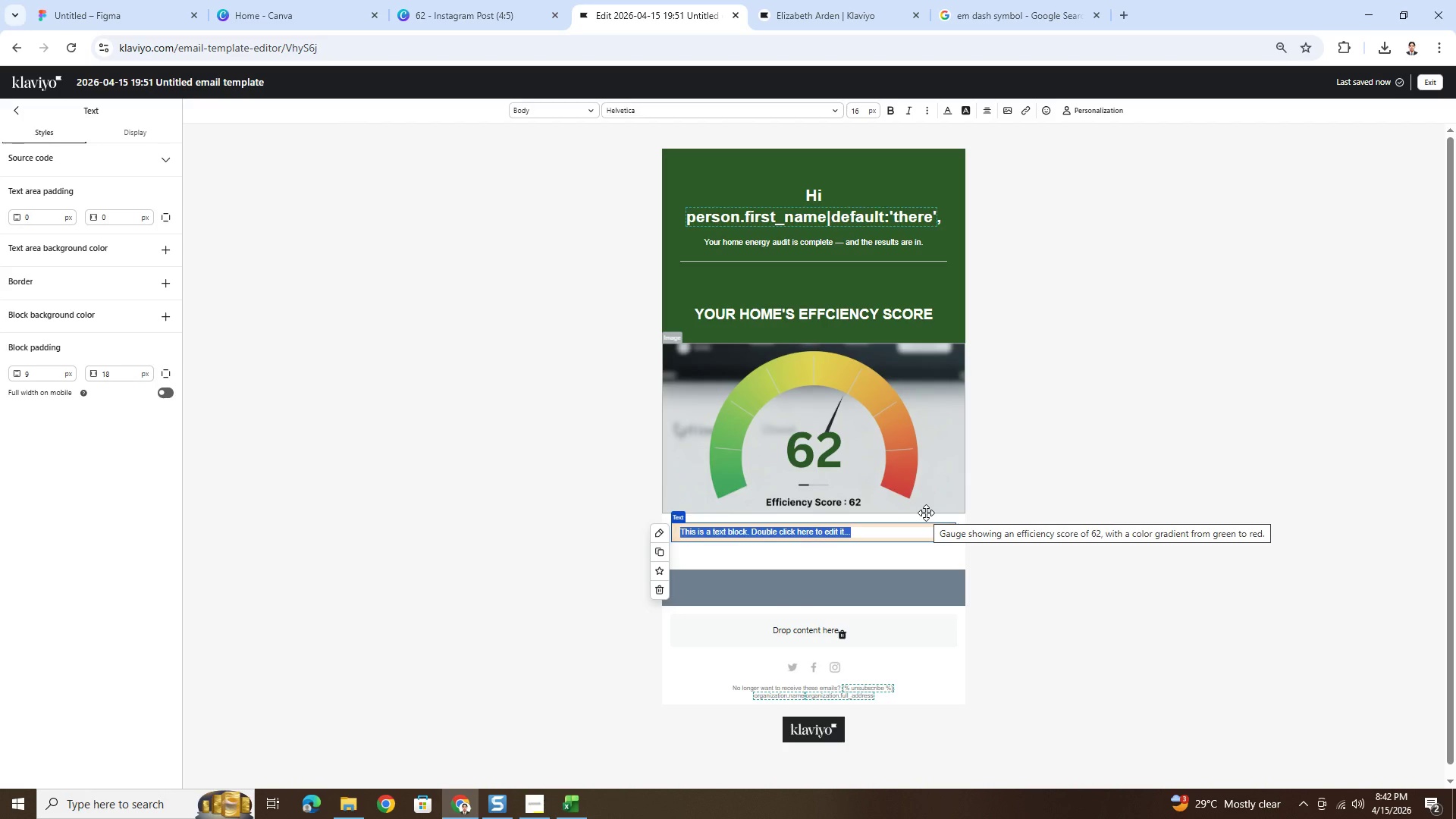 
wait(13.64)
 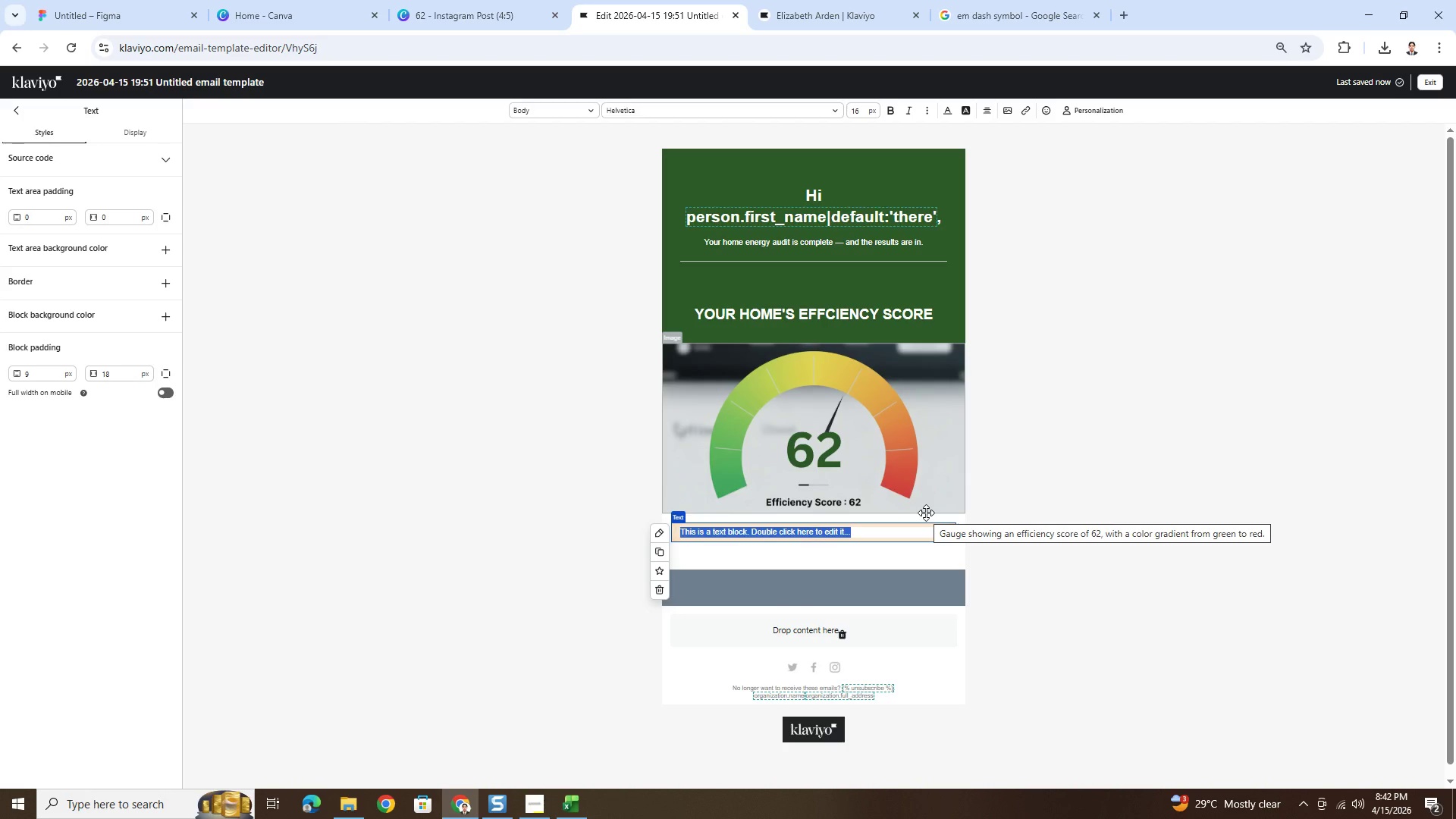 
type(Your current efficient)
key(Backspace)
type(cy score is )
 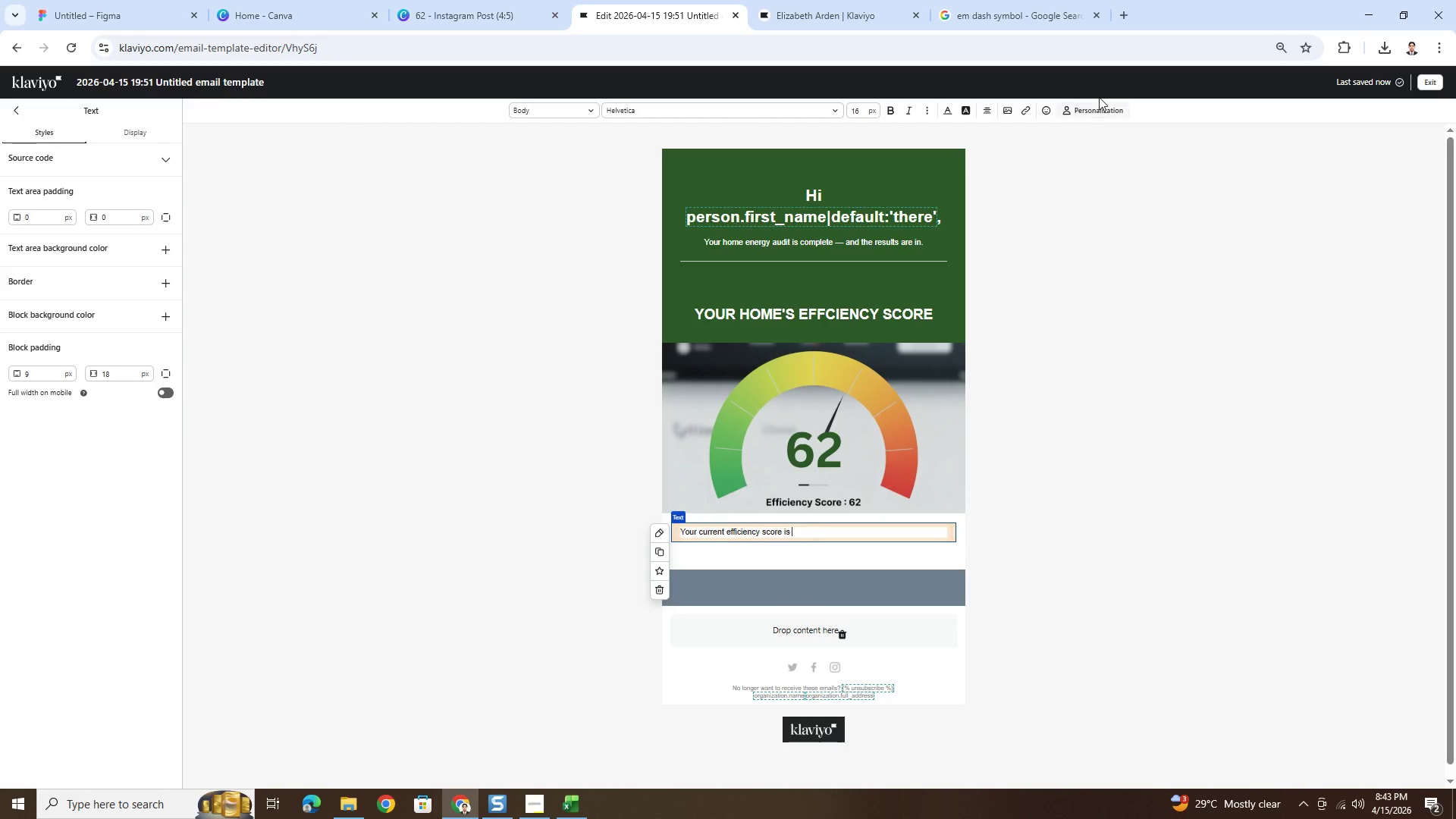 
left_click([1093, 115])
 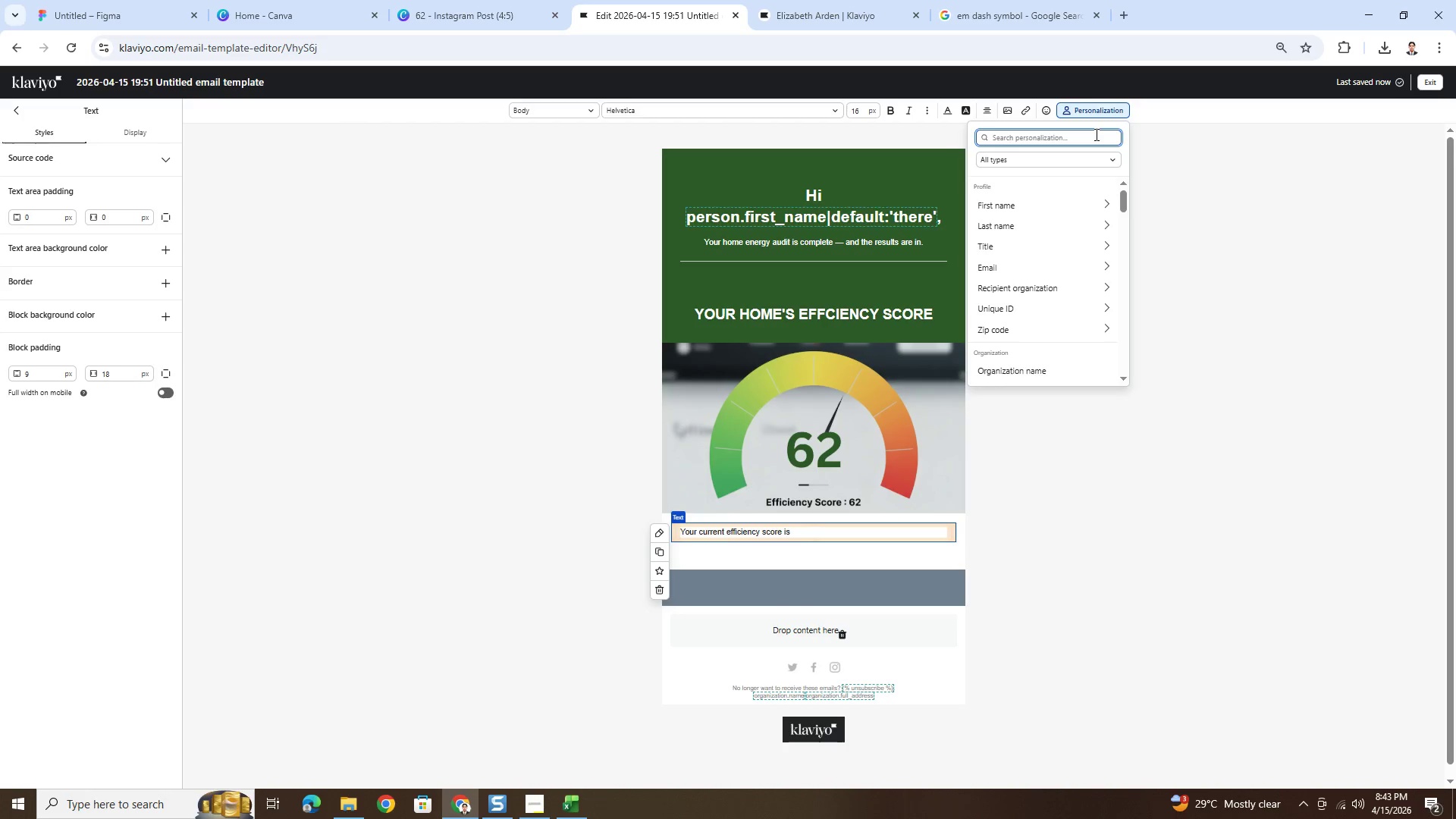 
type(audi)
 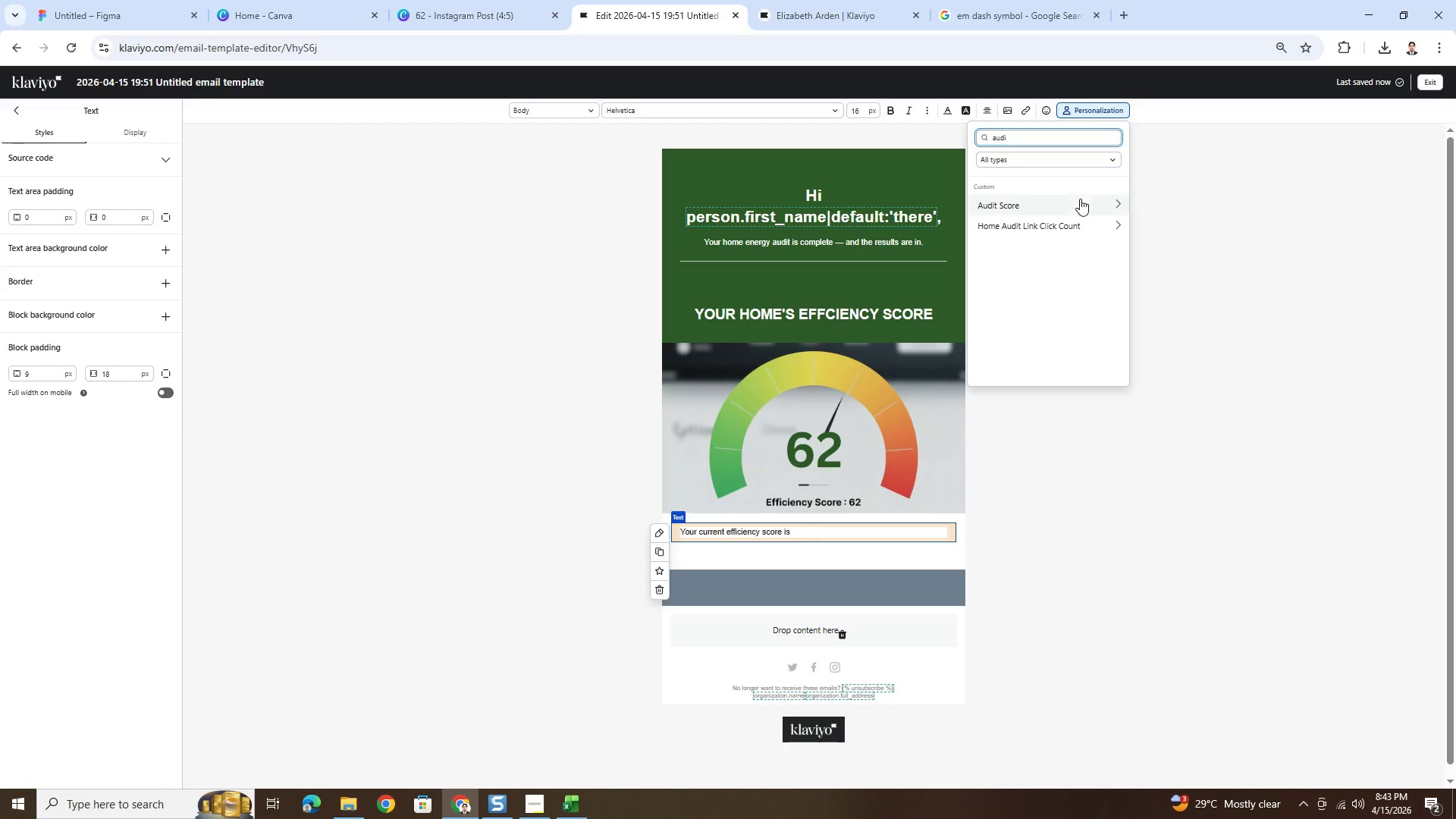 
left_click([1079, 205])
 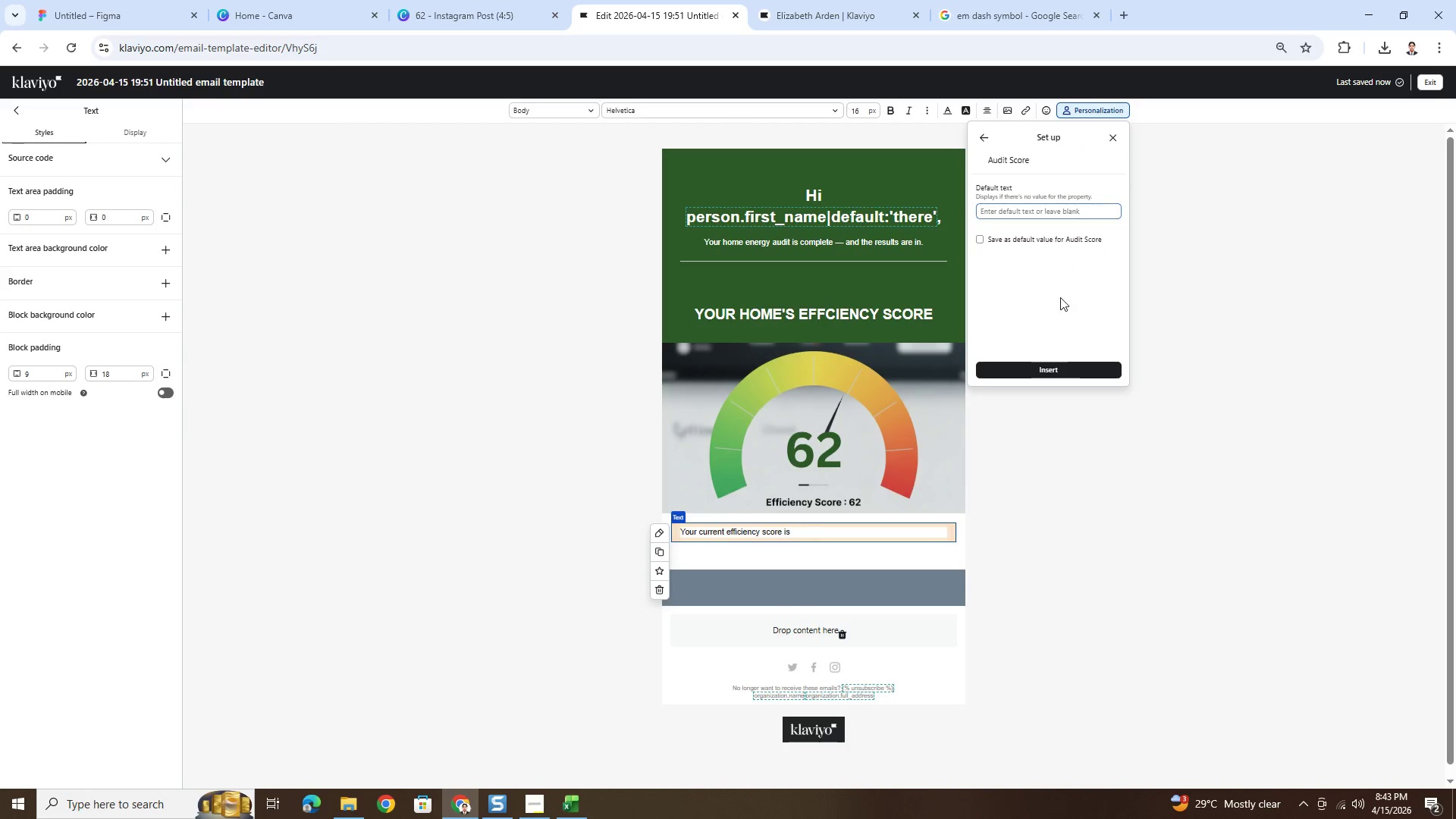 
left_click([1064, 367])
 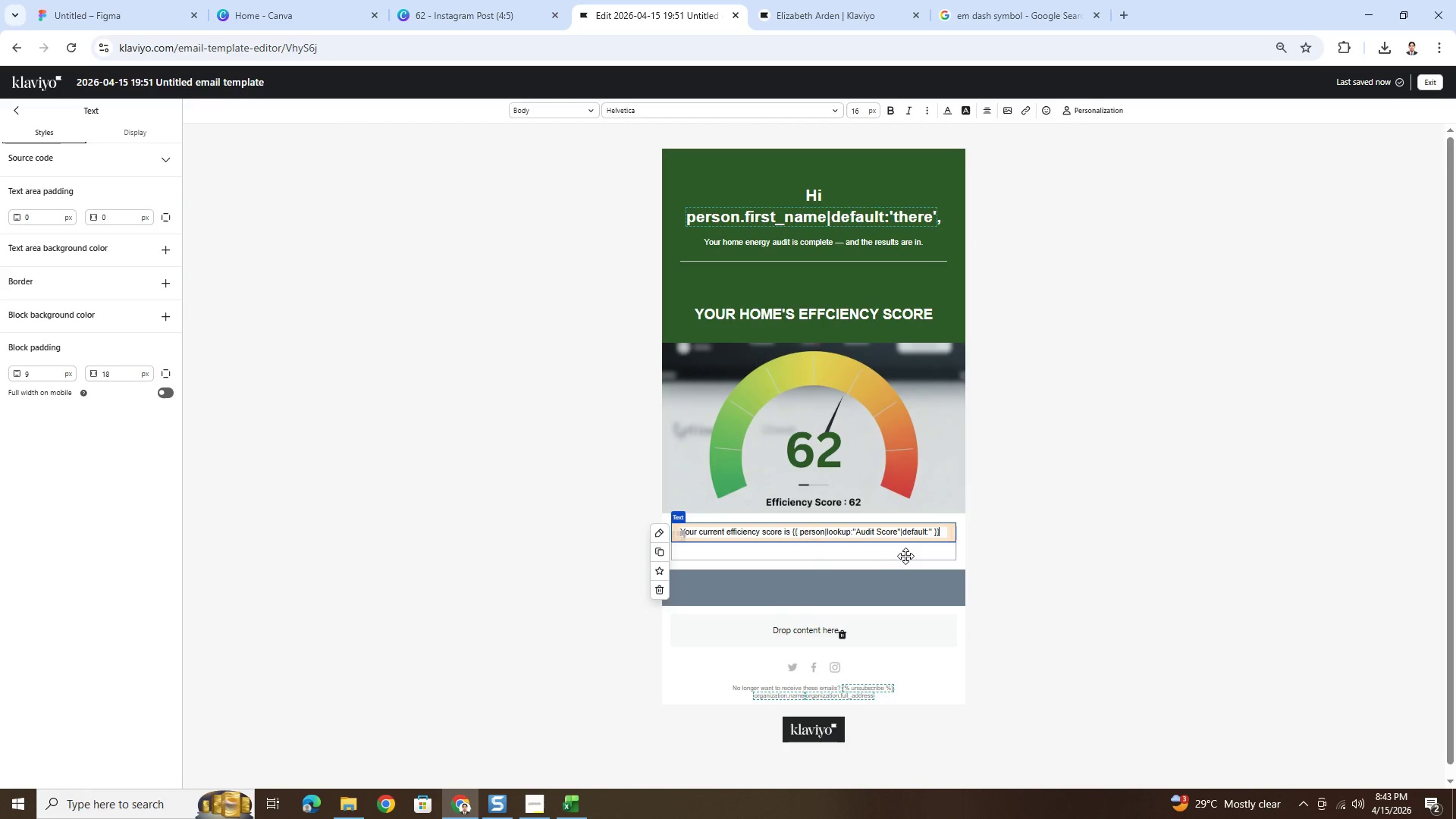 
wait(7.17)
 